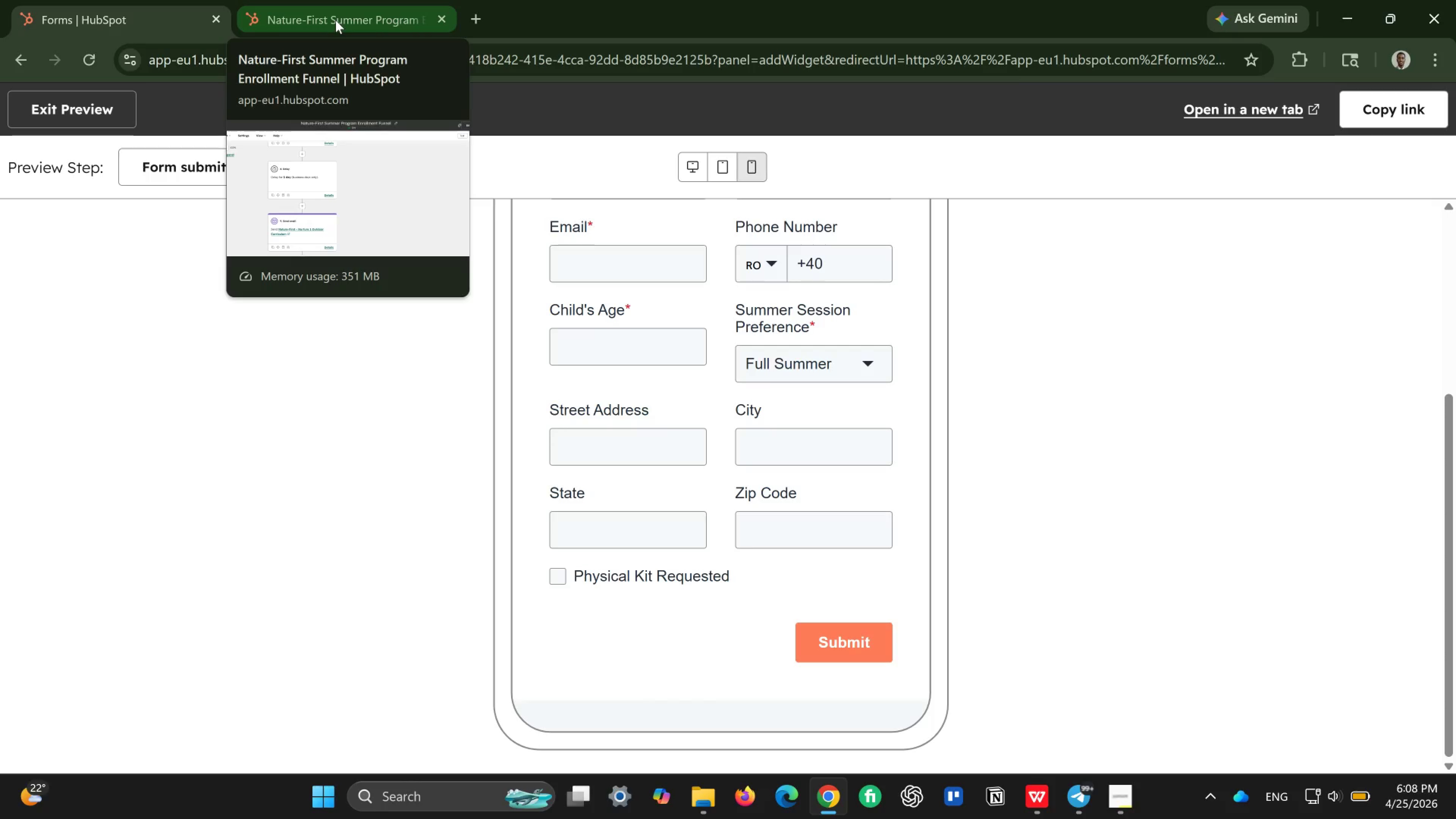 
wait(19.66)
 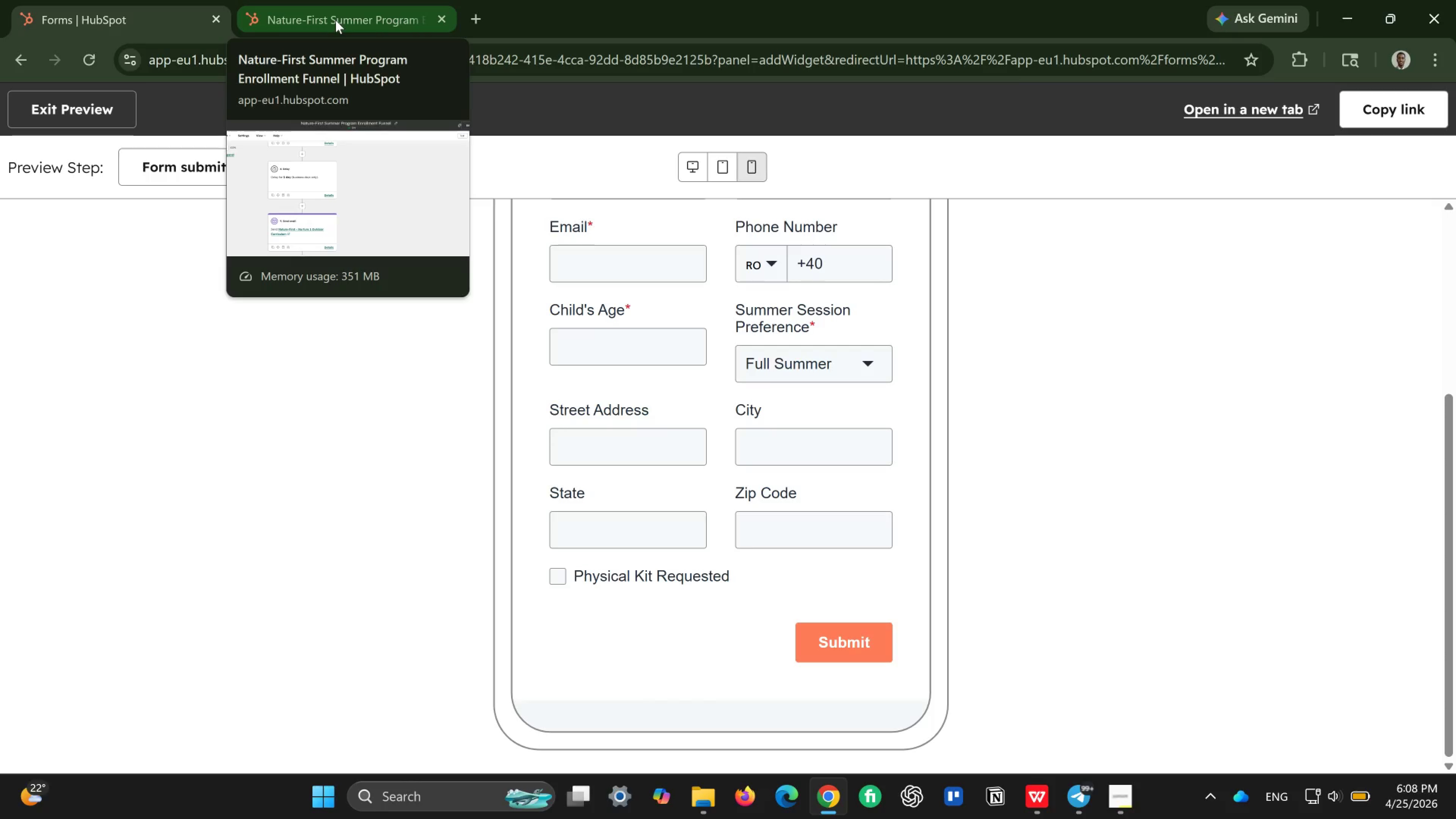 
left_click([686, 159])
 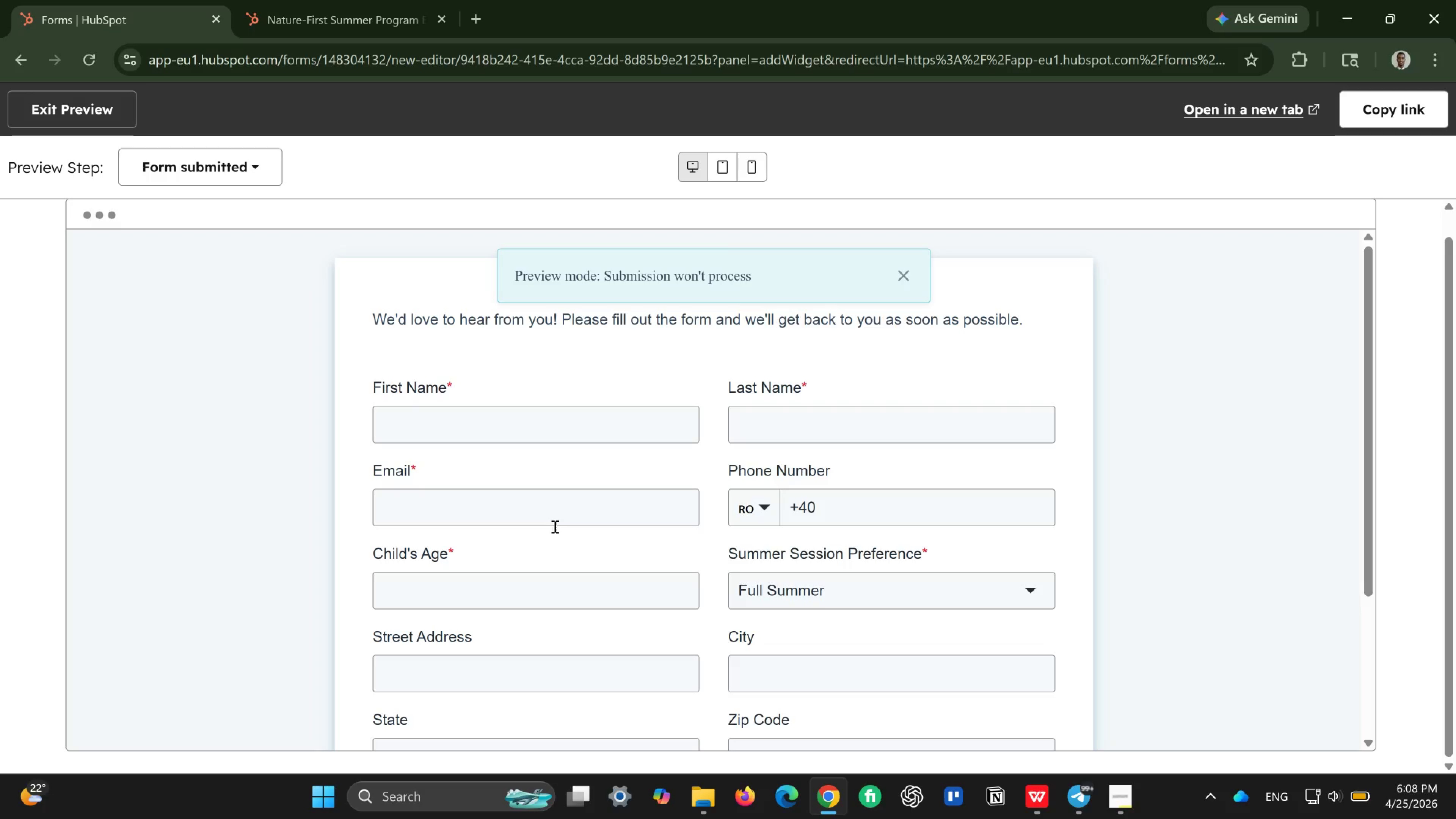 
left_click([606, 422])
 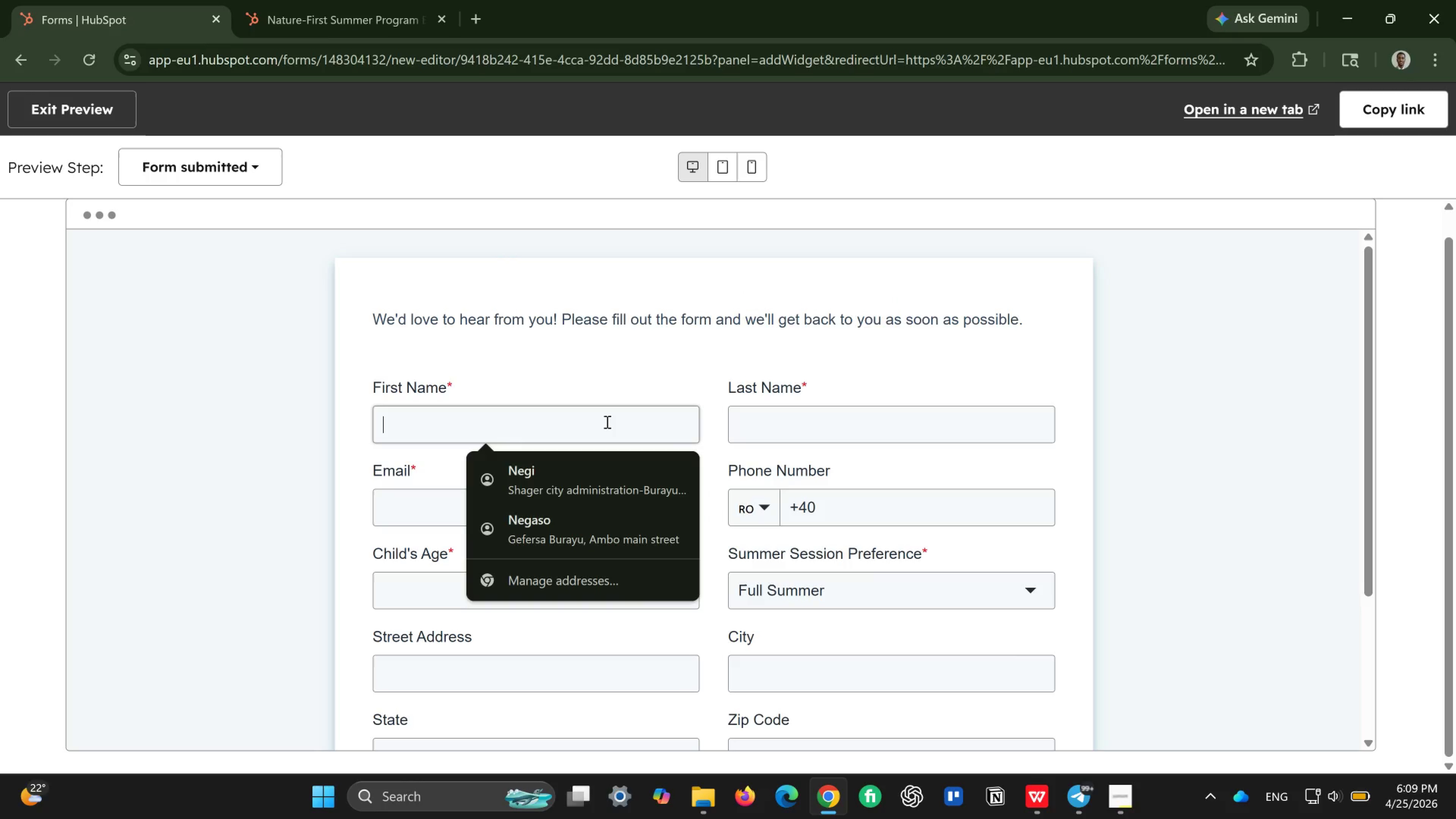 
wait(14.77)
 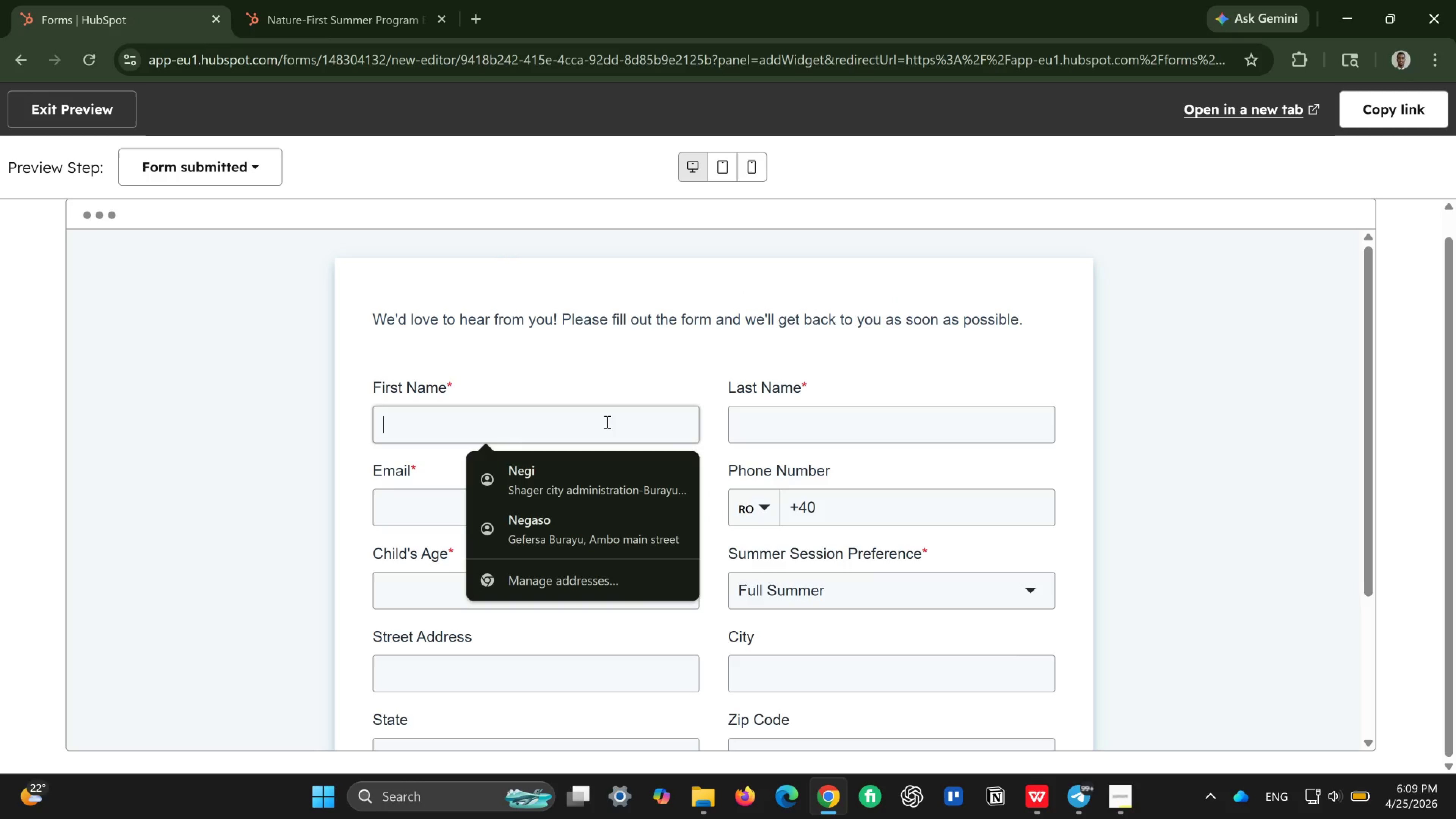 
type(nago)
 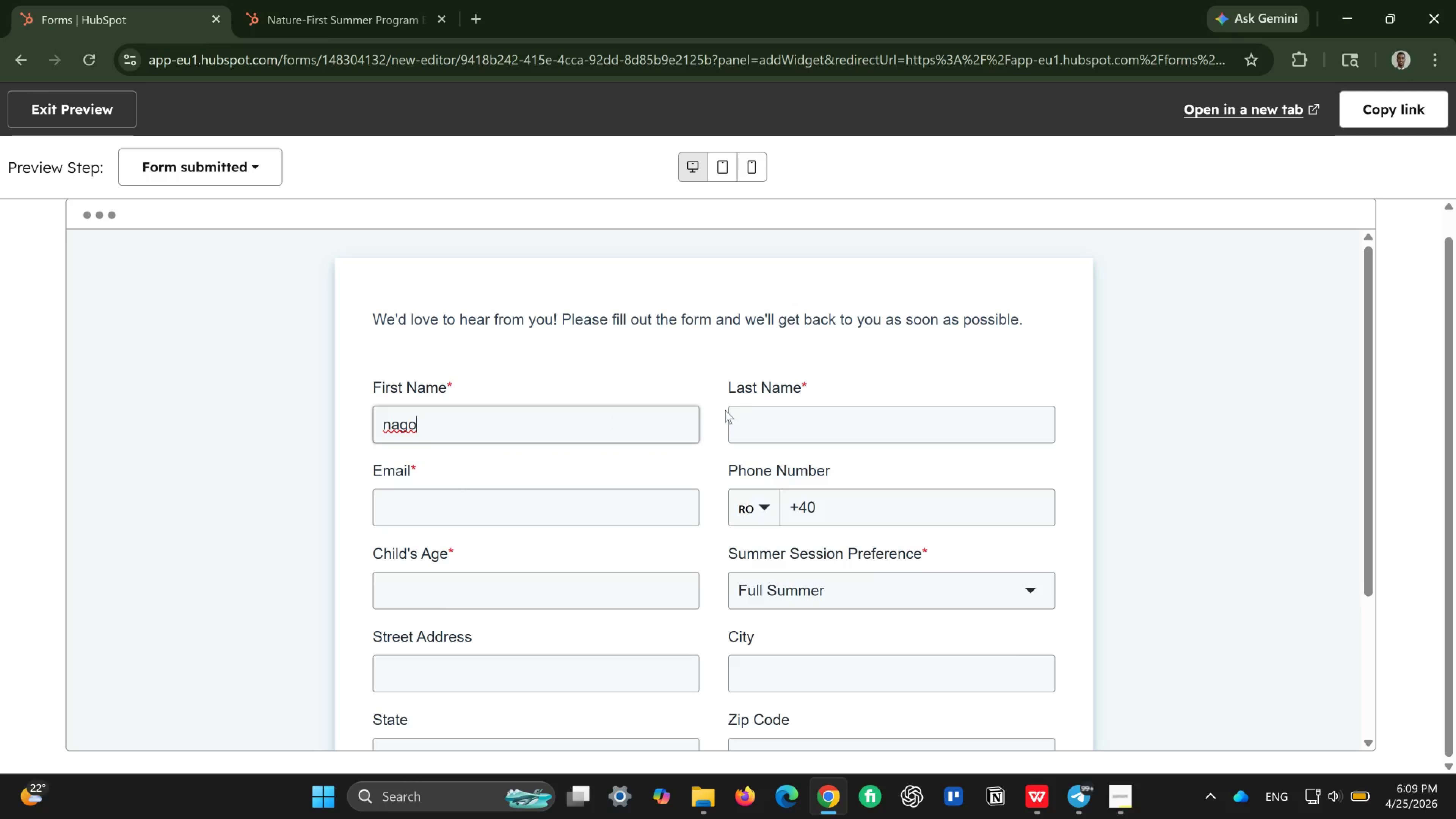 
left_click([808, 416])
 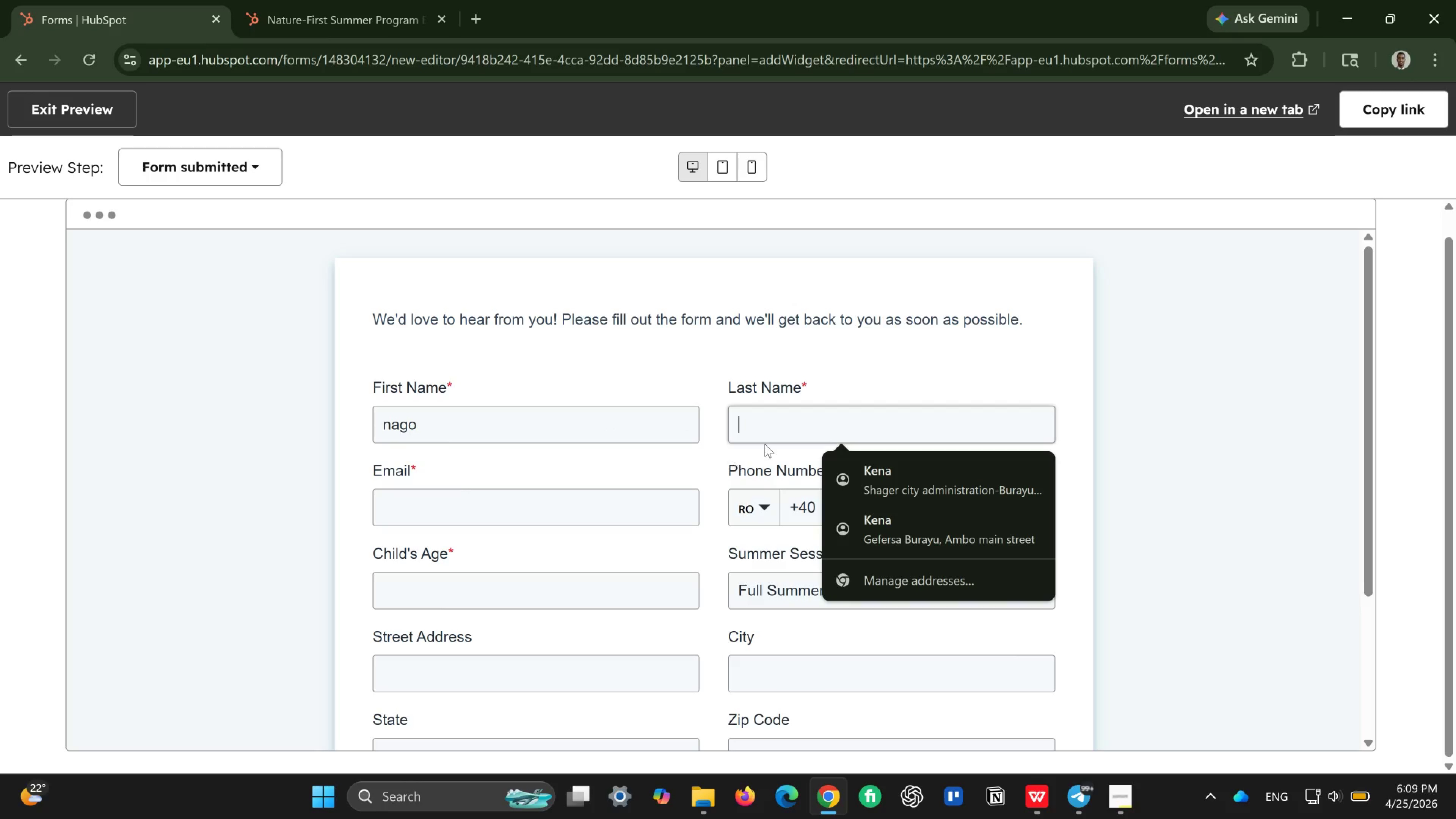 
type(koo)
 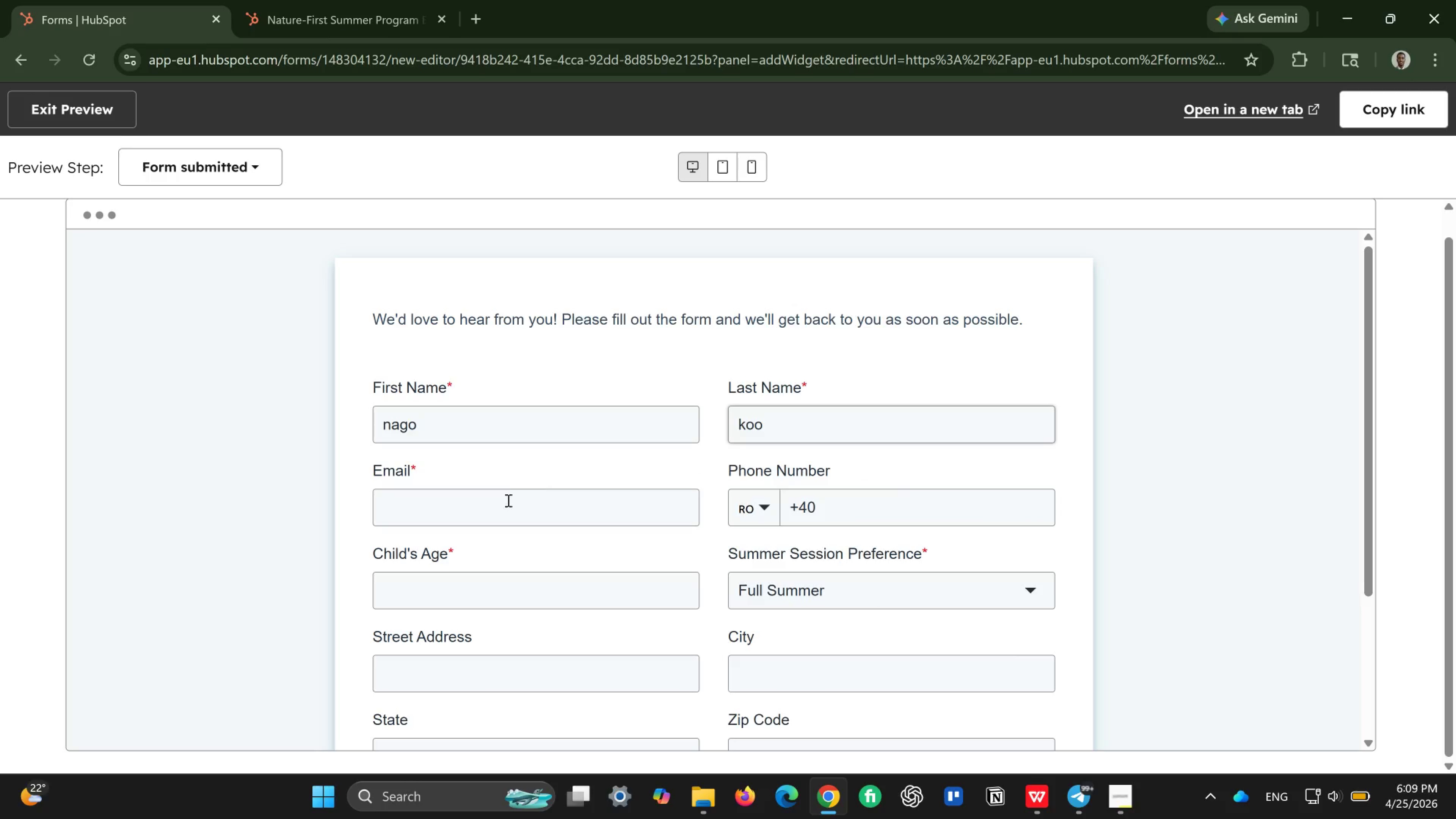 
left_click([506, 505])
 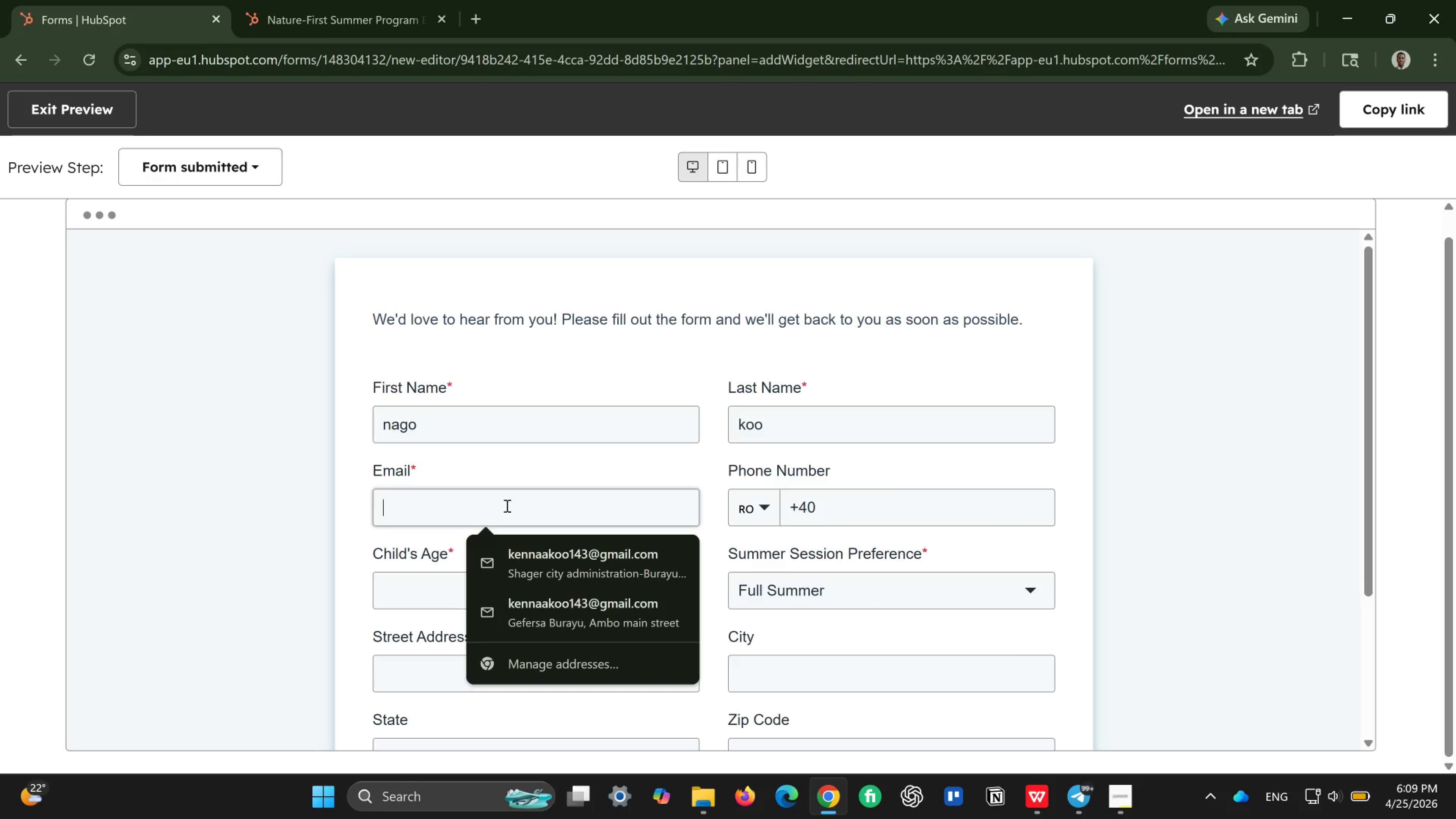 
type(kennaakoo143)
 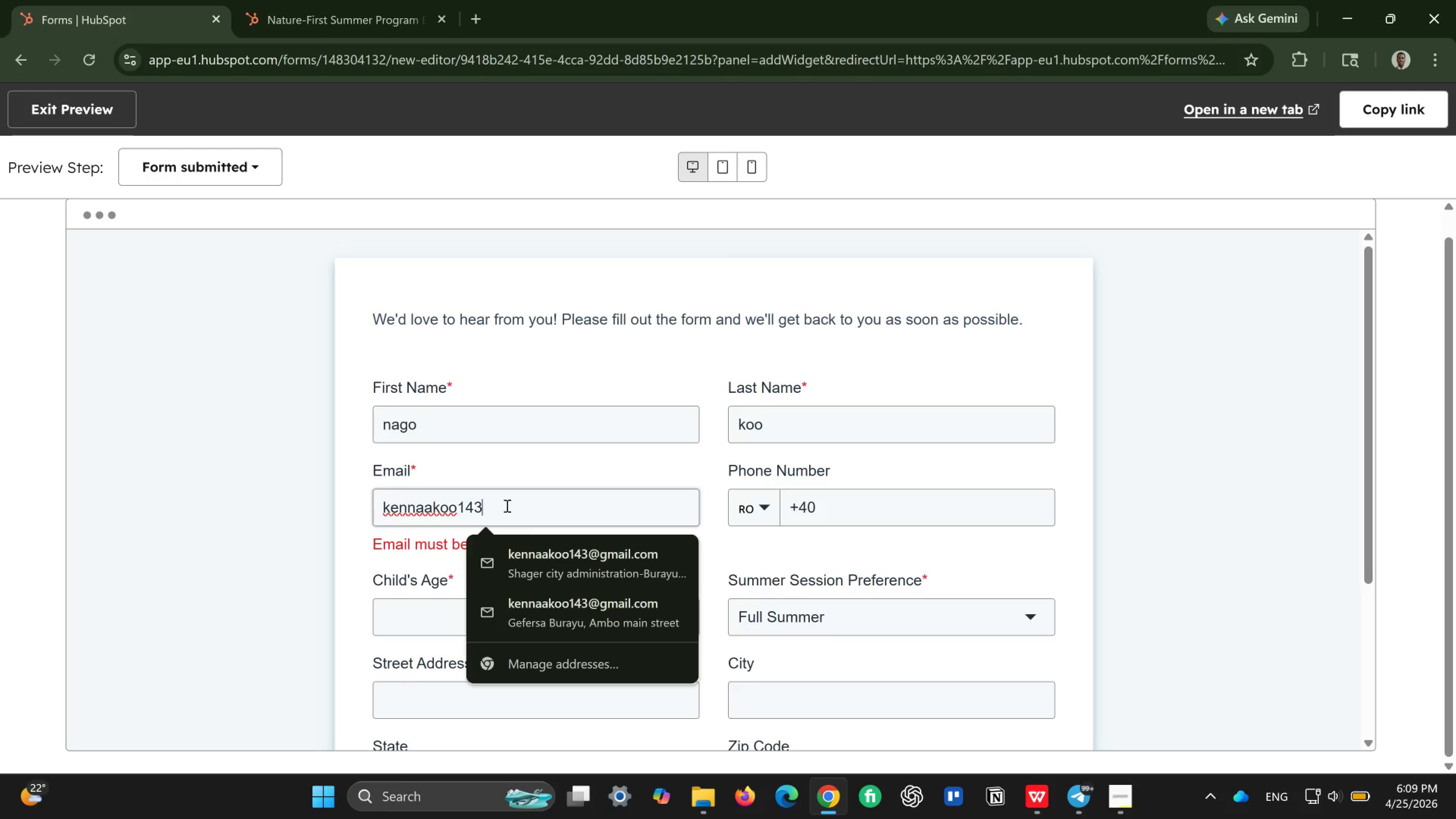 
type(@gmail.com)
 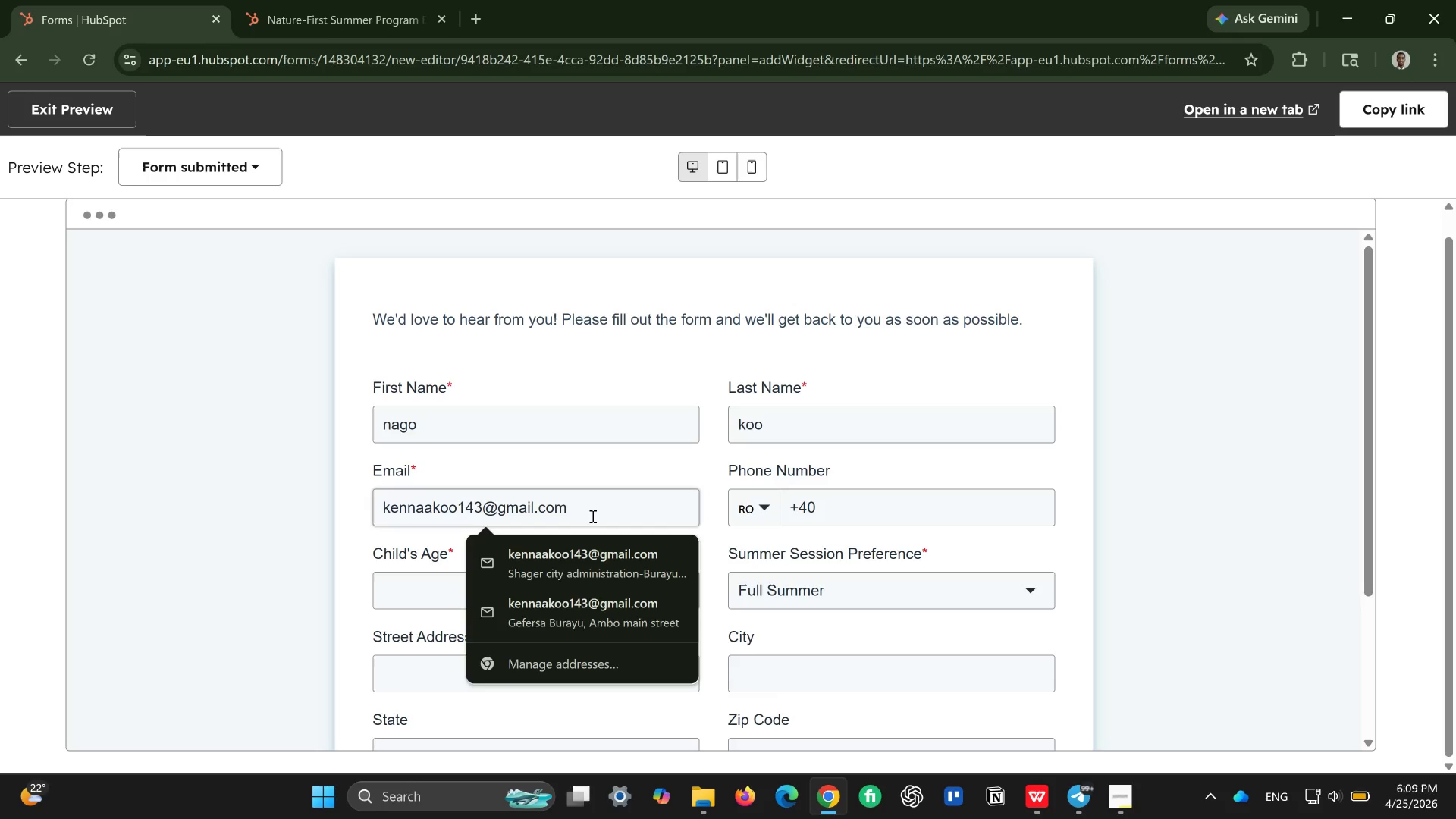 
left_click_drag(start_coordinate=[592, 516], to_coordinate=[507, 500])
 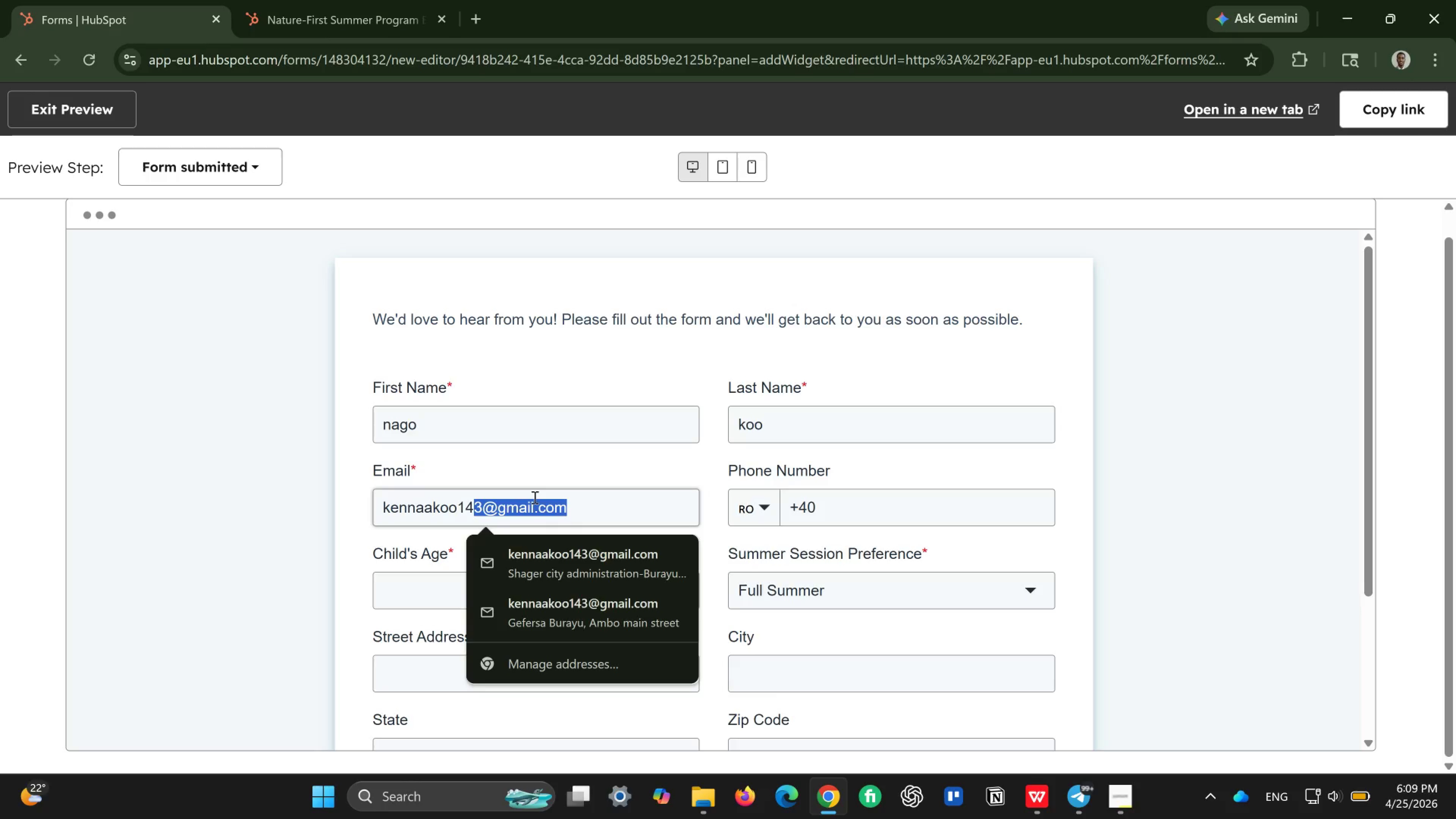 
left_click([534, 497])
 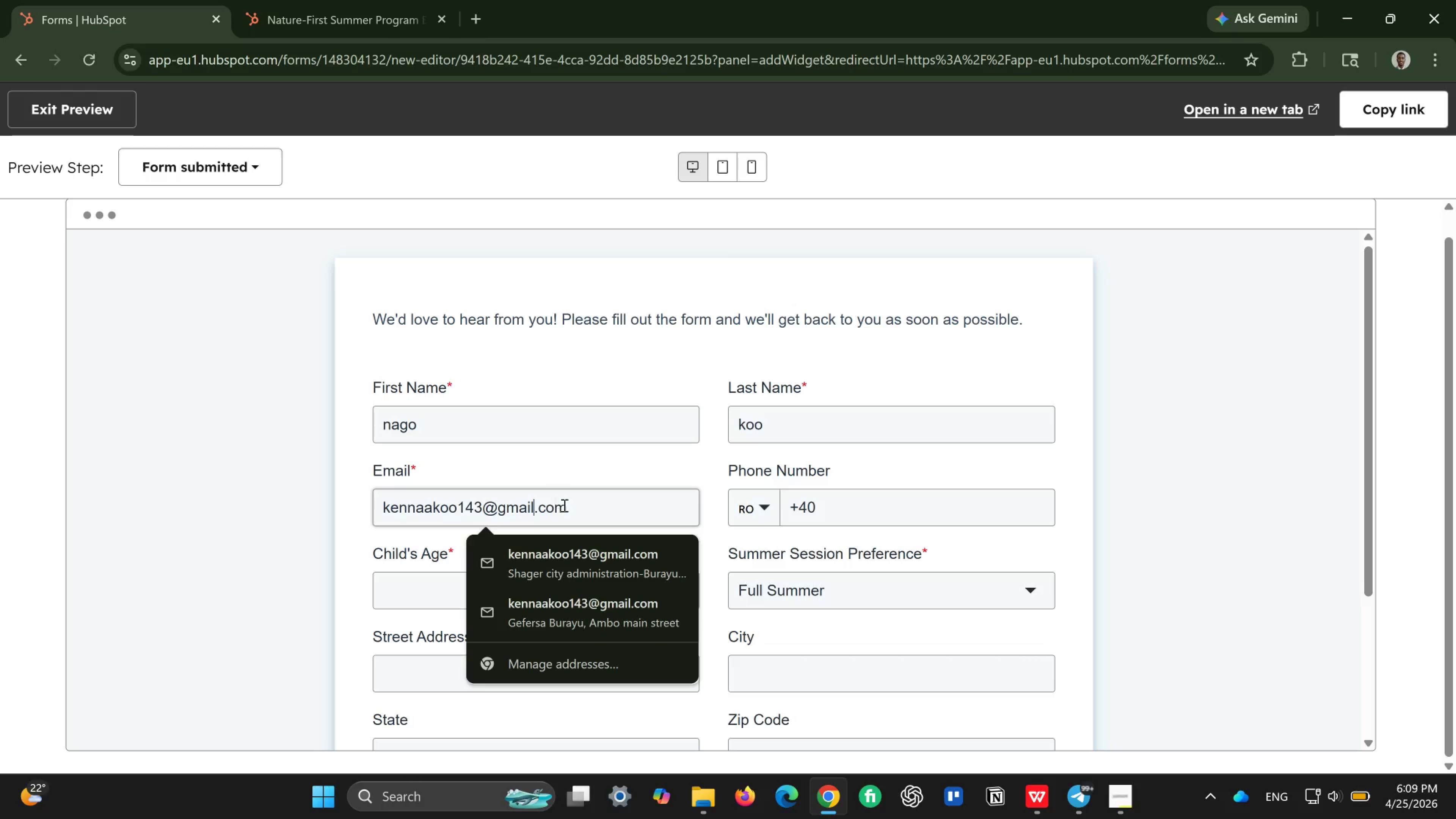 
left_click_drag(start_coordinate=[565, 505], to_coordinate=[380, 520])
 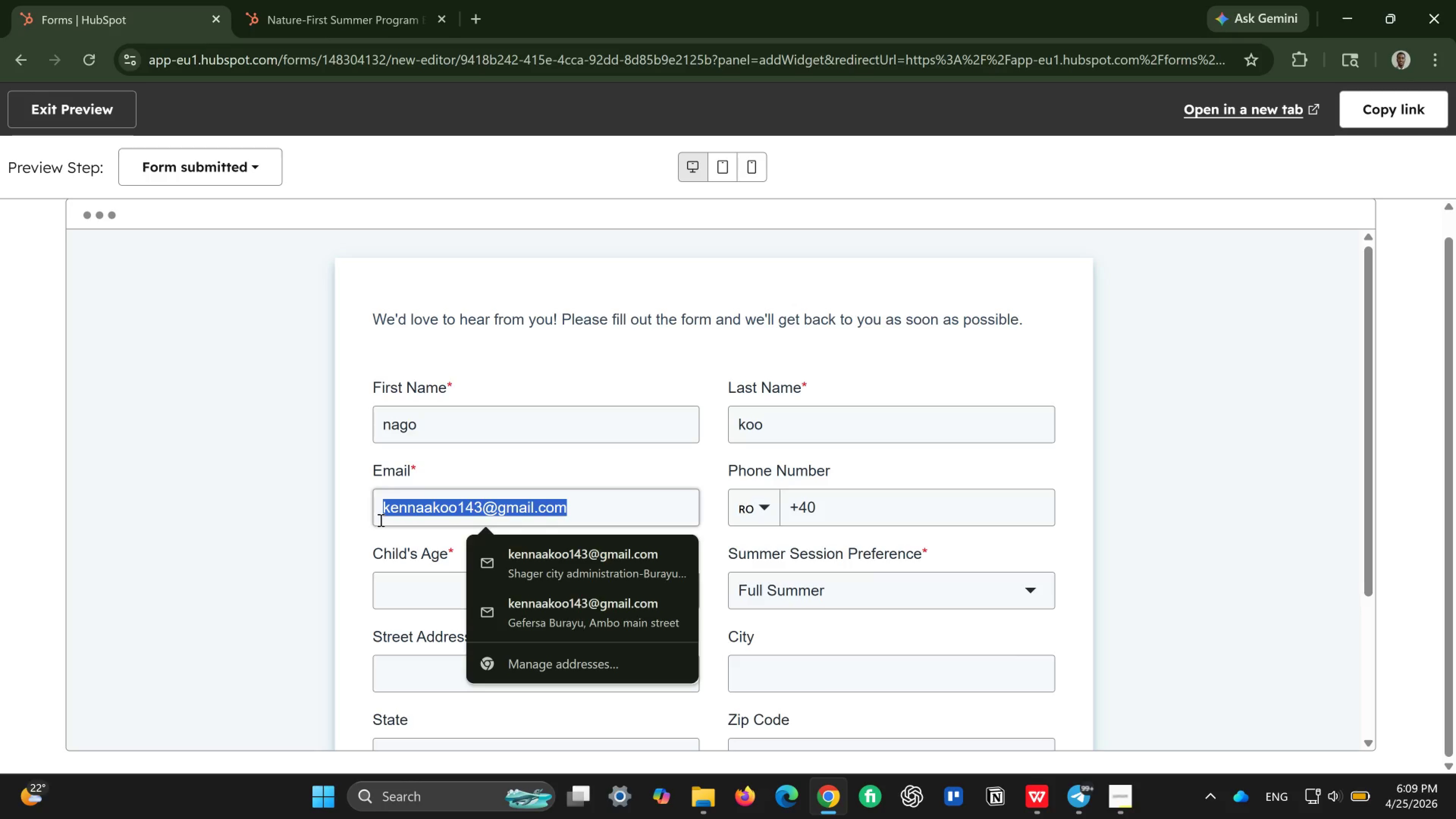 
key(Control+C)
 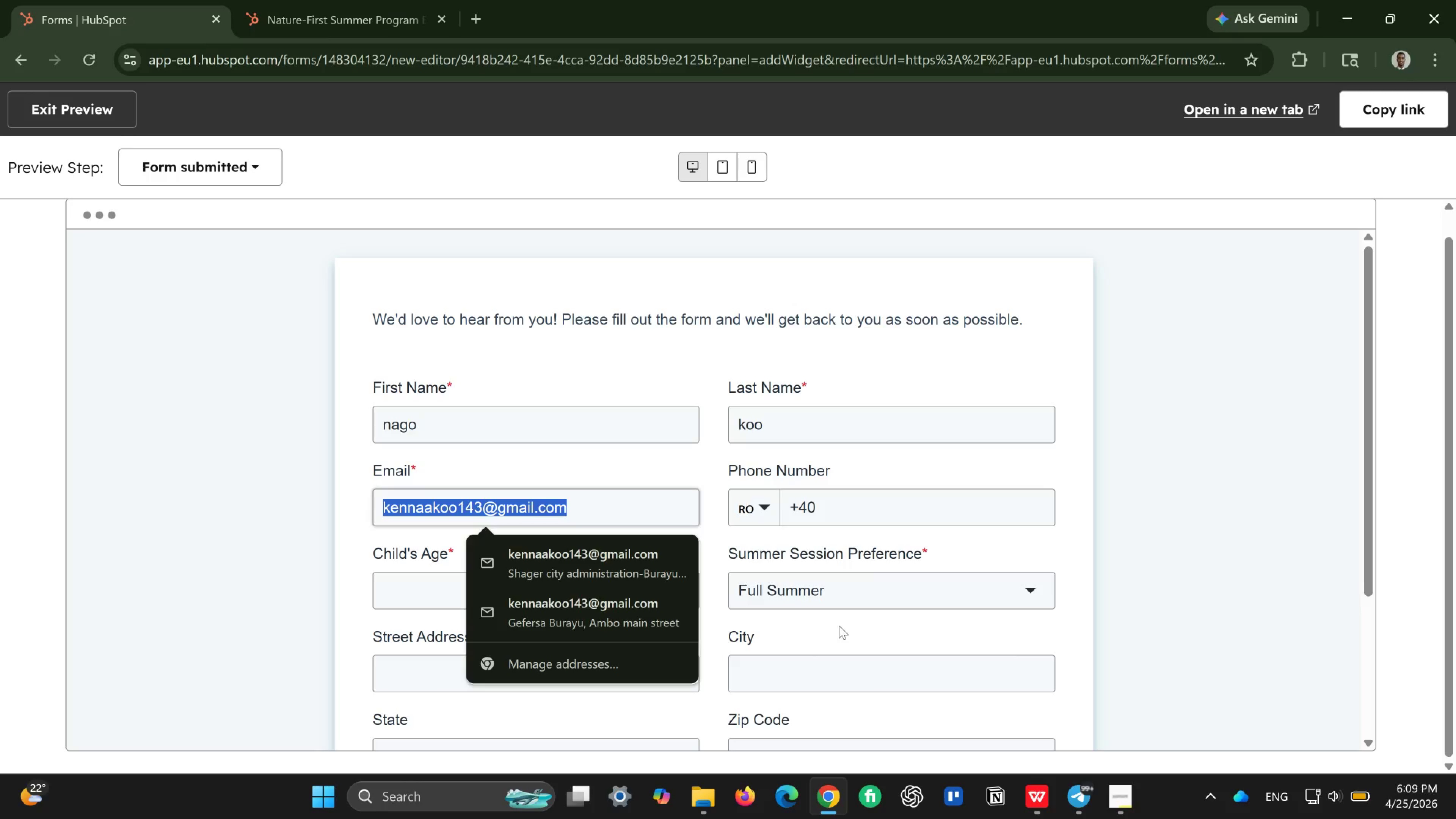 
left_click([896, 585])
 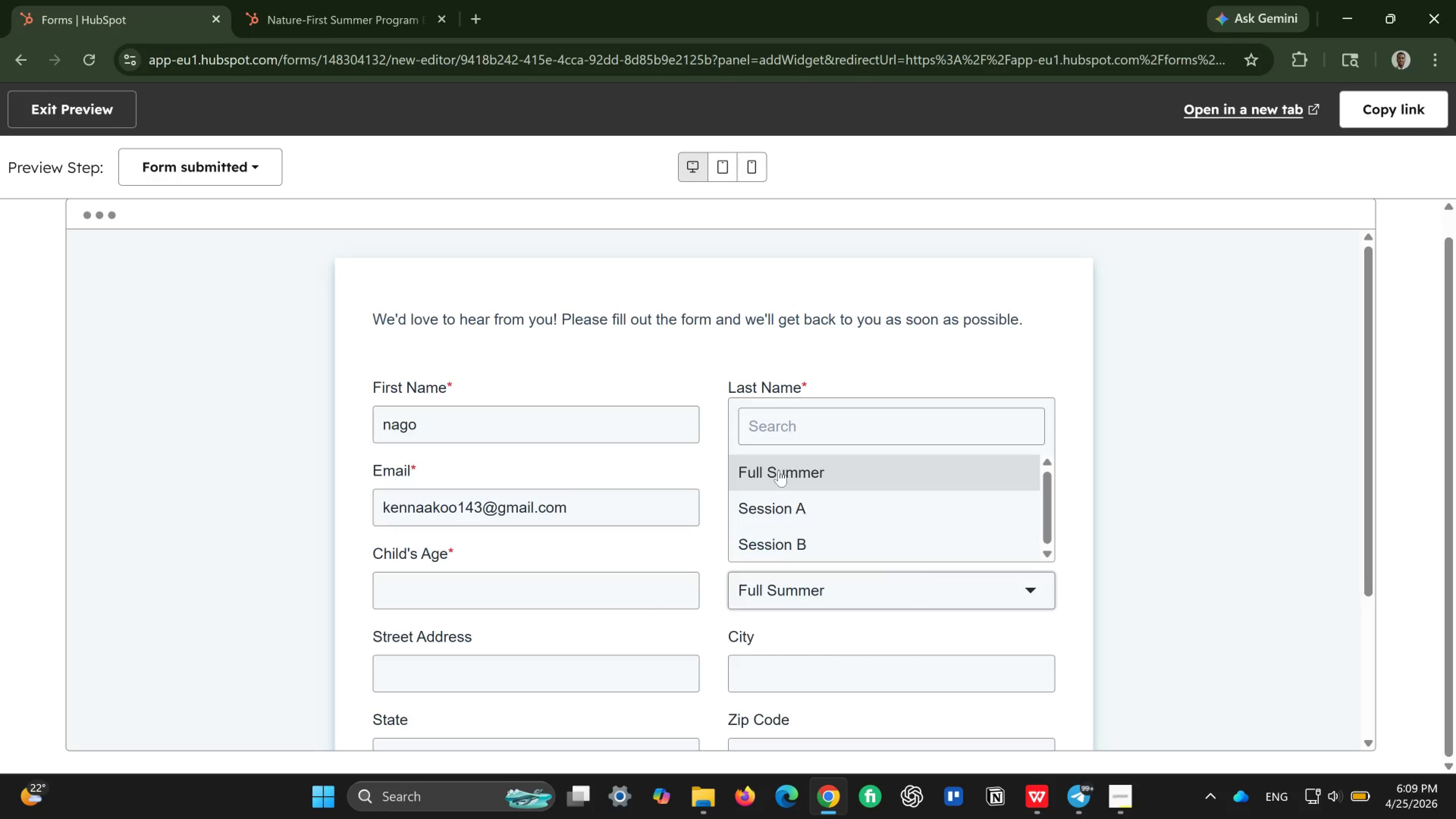 
wait(5.06)
 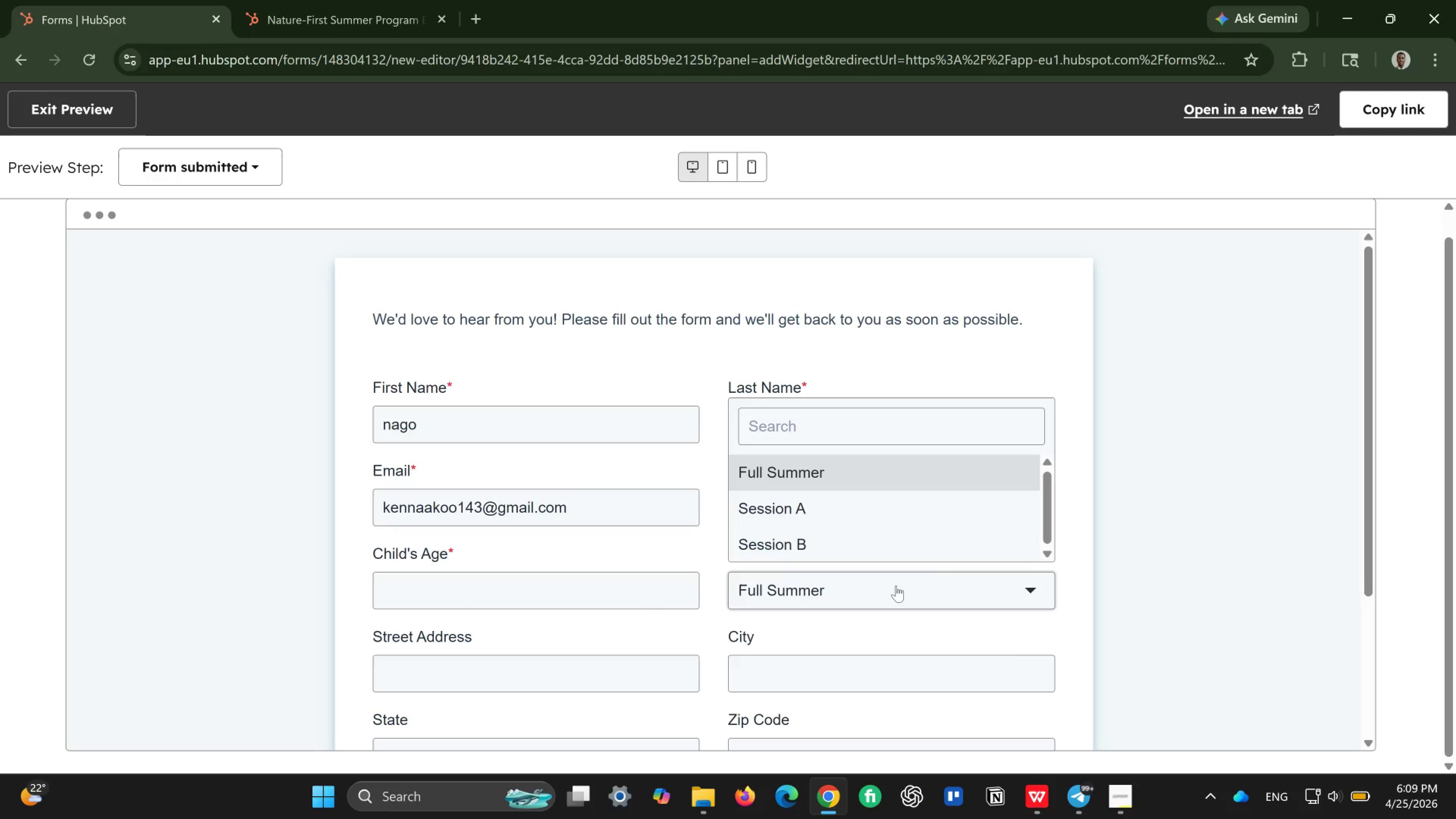 
left_click([776, 504])
 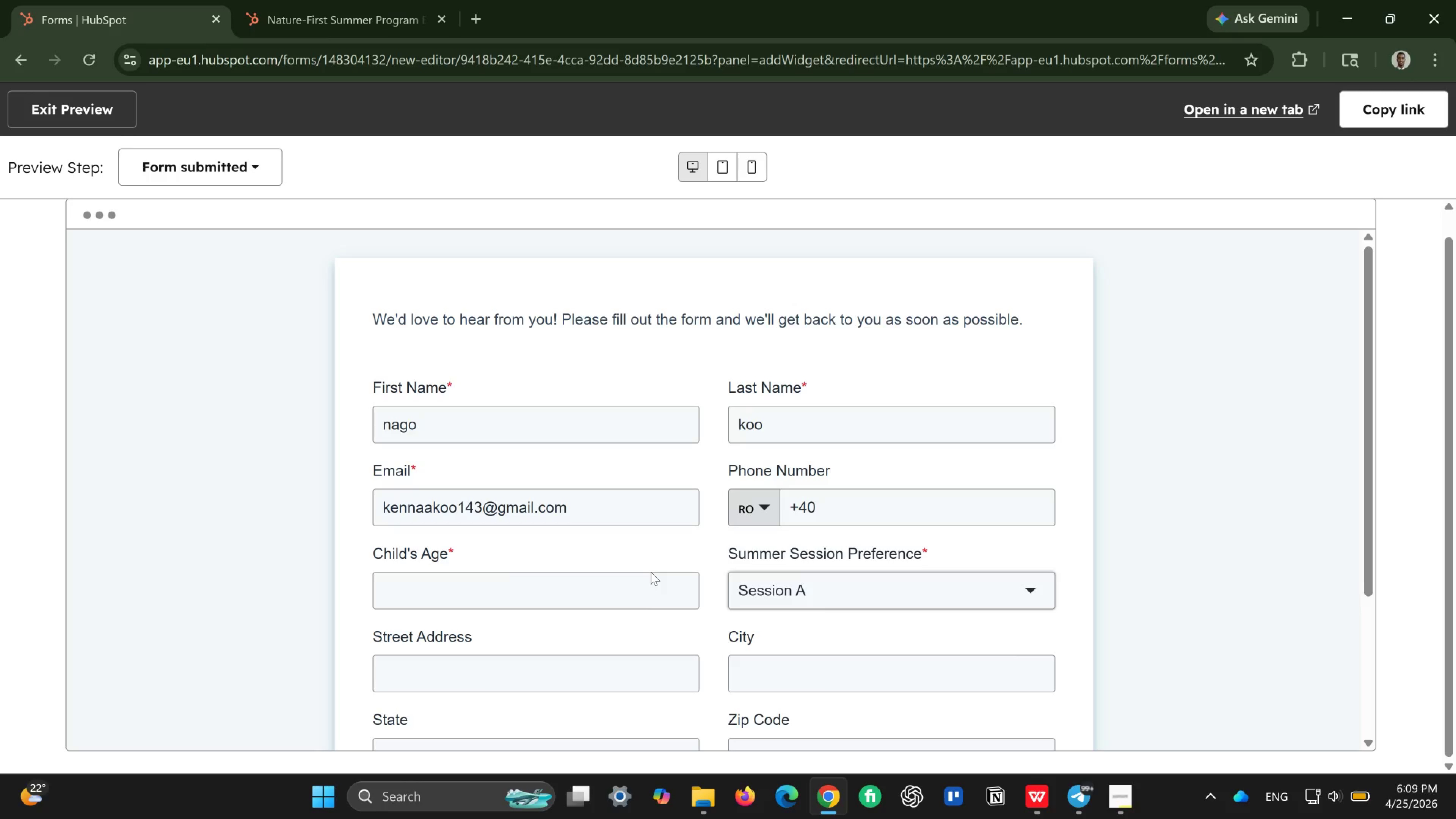 
left_click([510, 586])
 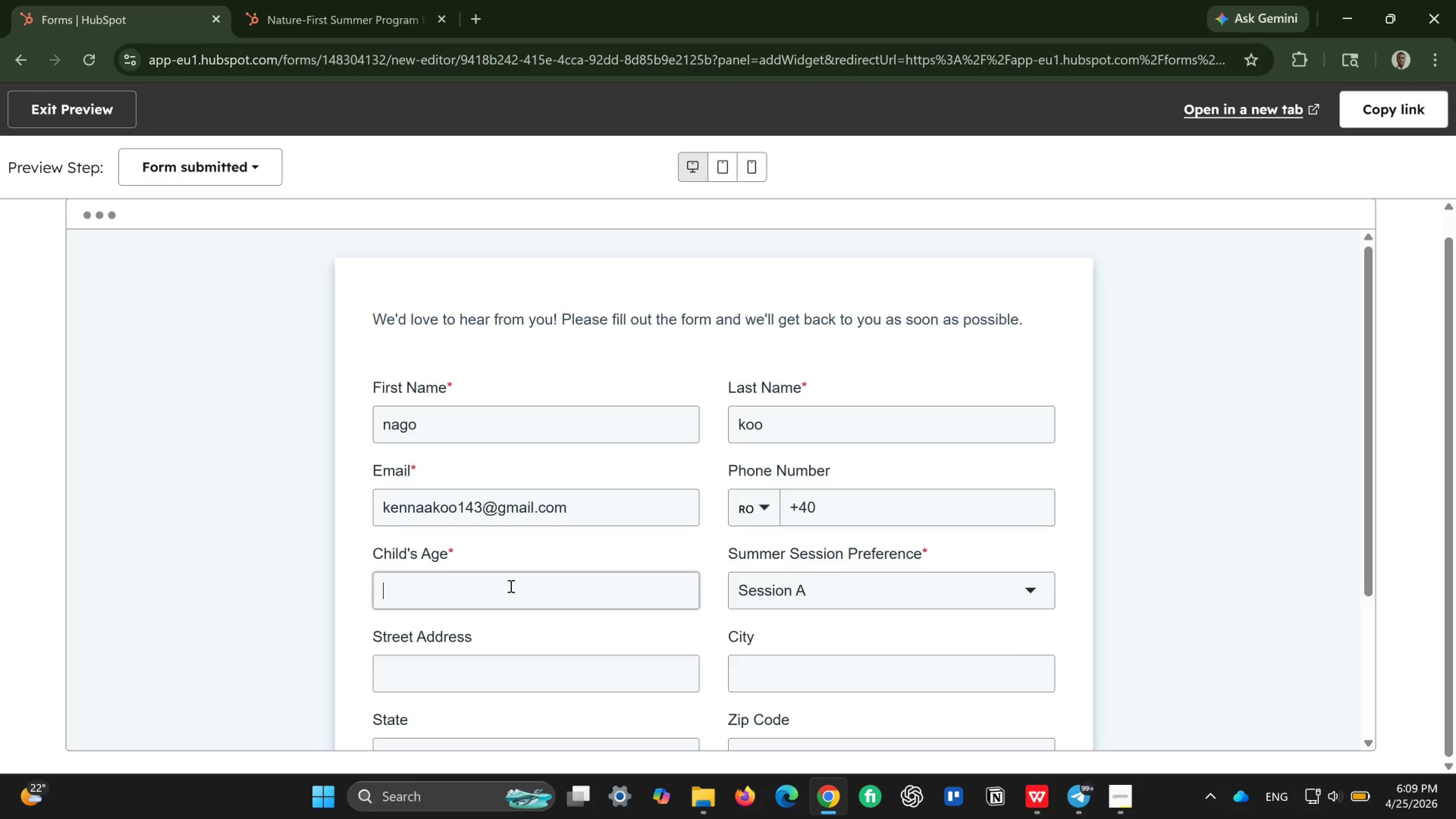 
key(4)
 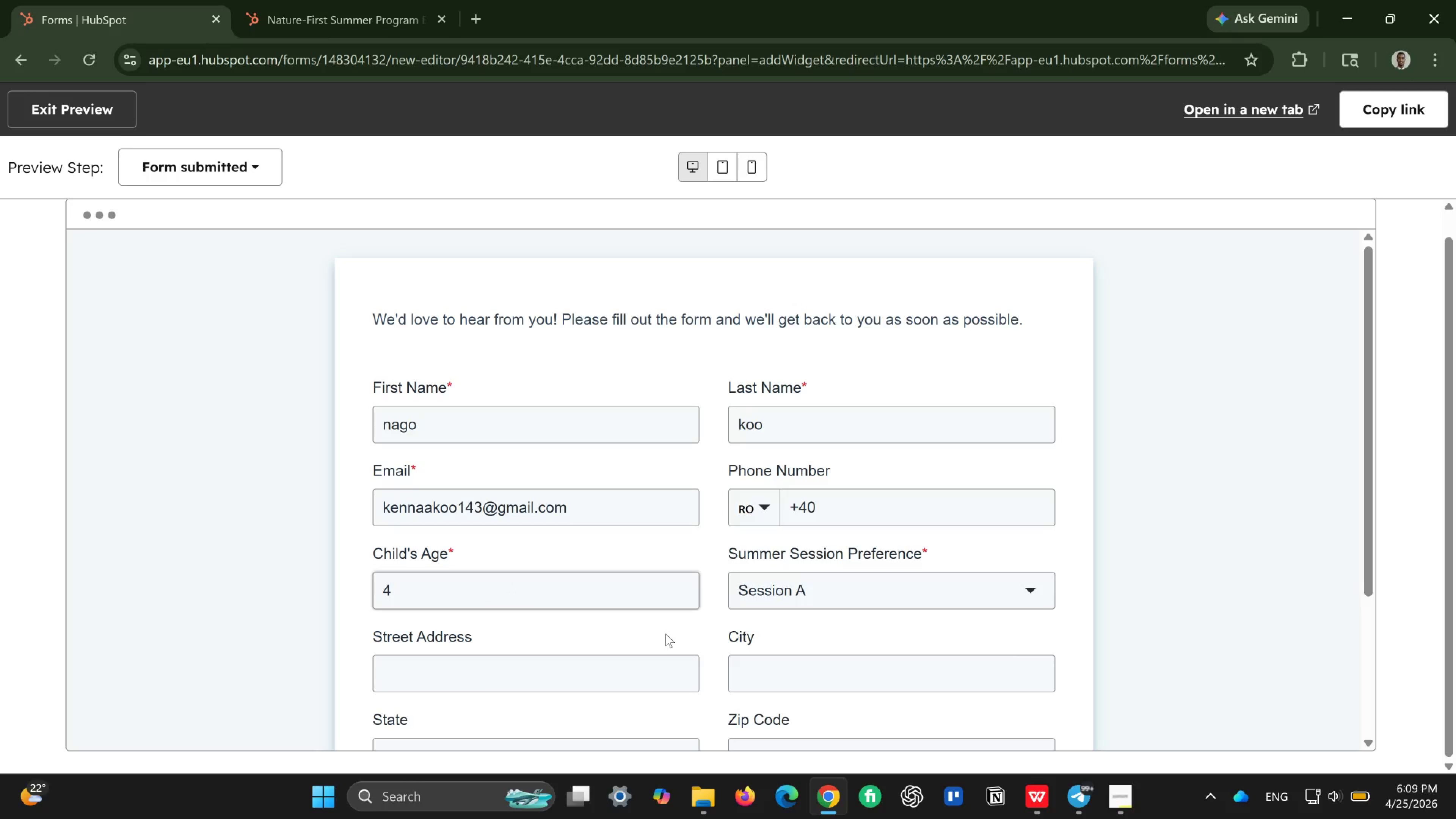 
scroll: coordinate [665, 634], scroll_direction: down, amount: 2.0
 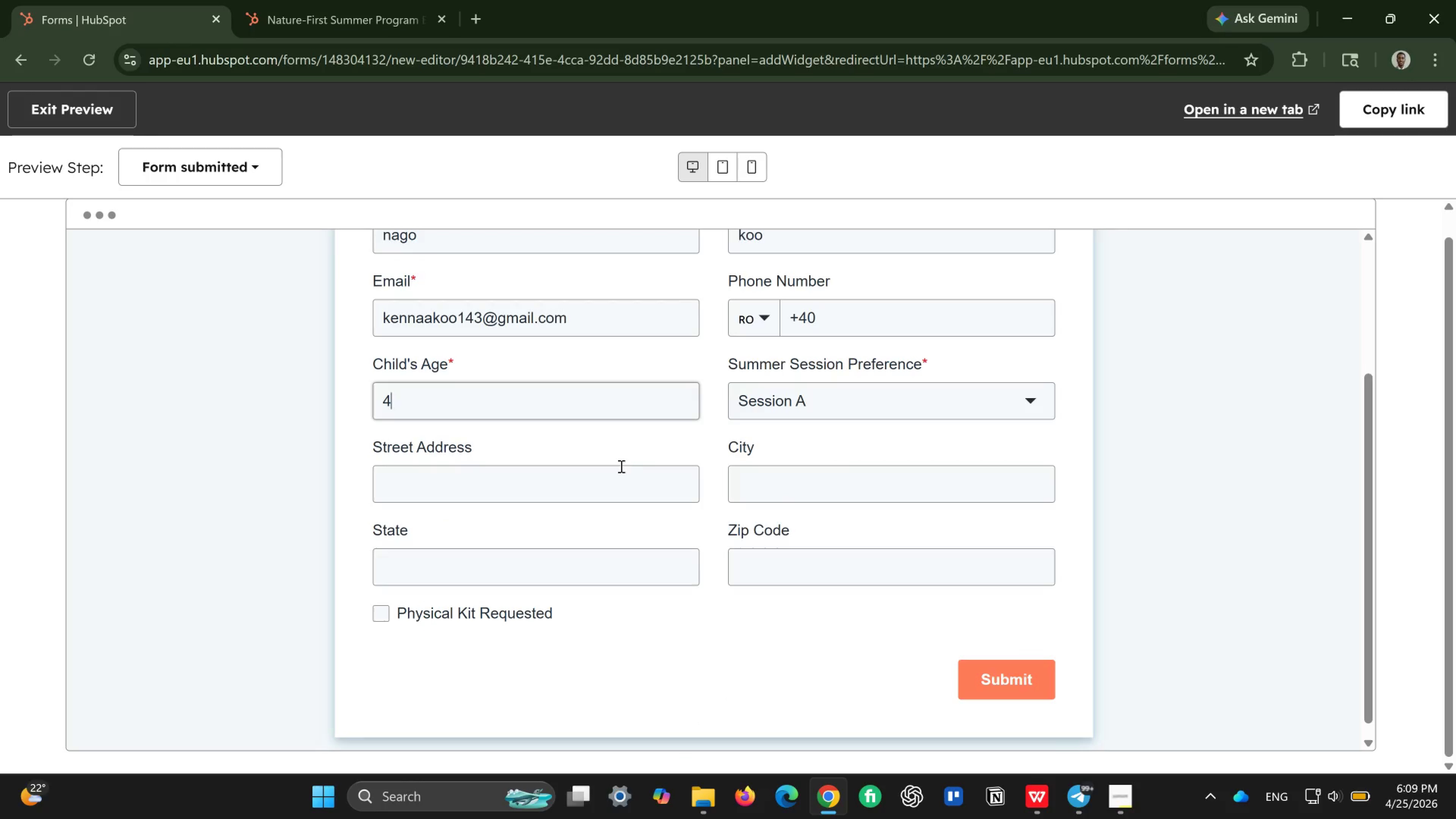 
left_click([599, 480])
 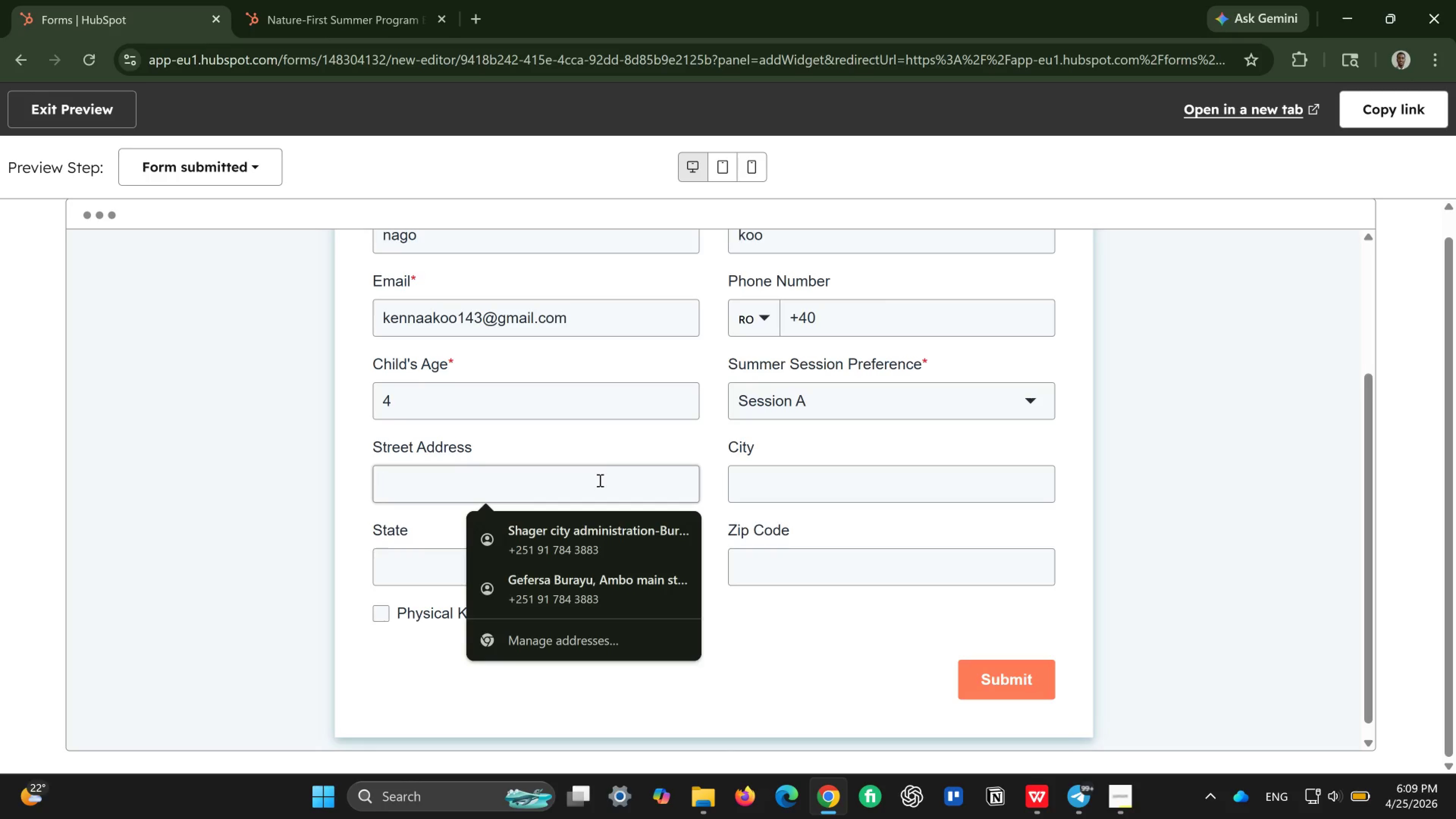 
type(window)
 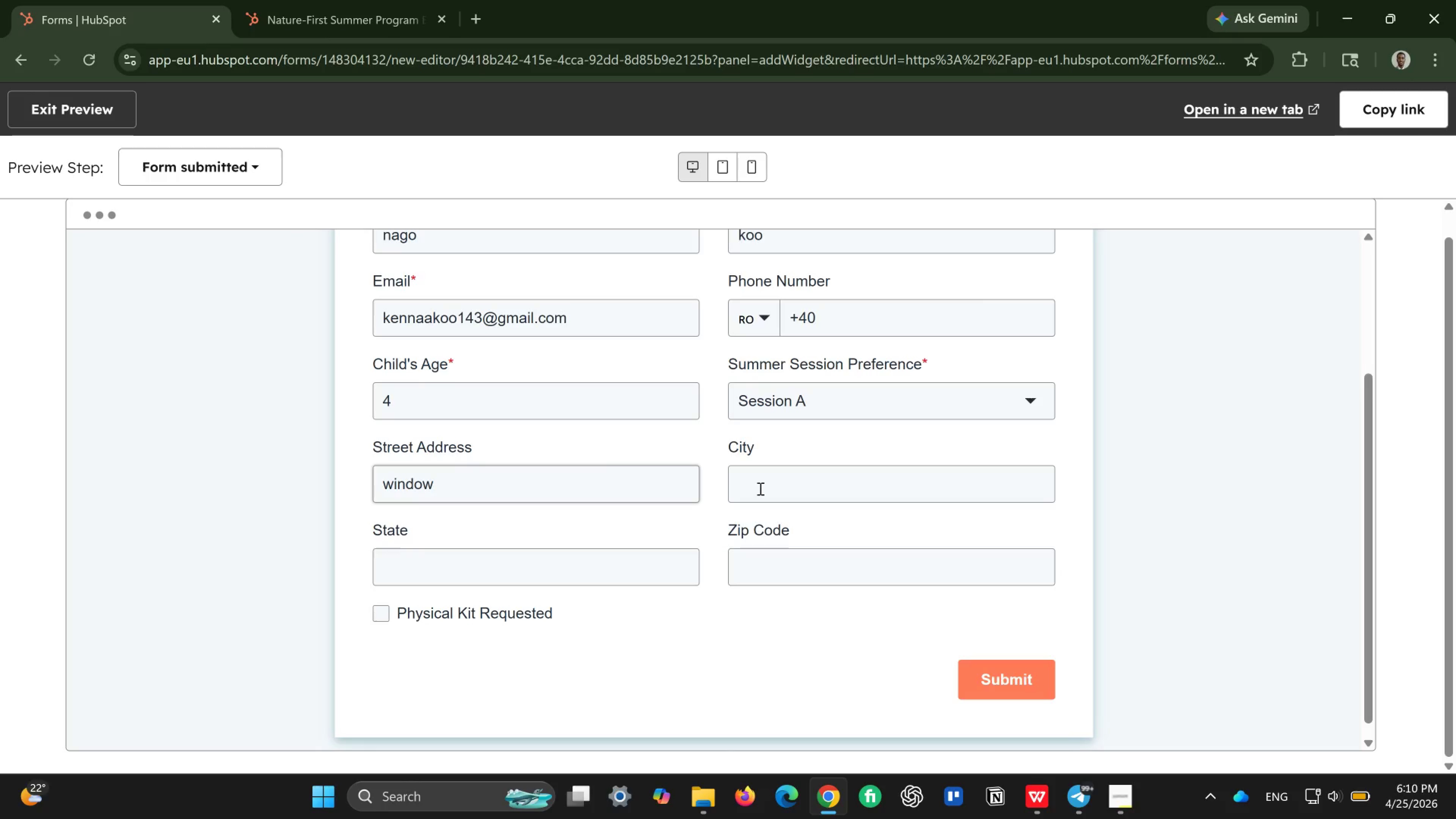 
left_click([781, 488])
 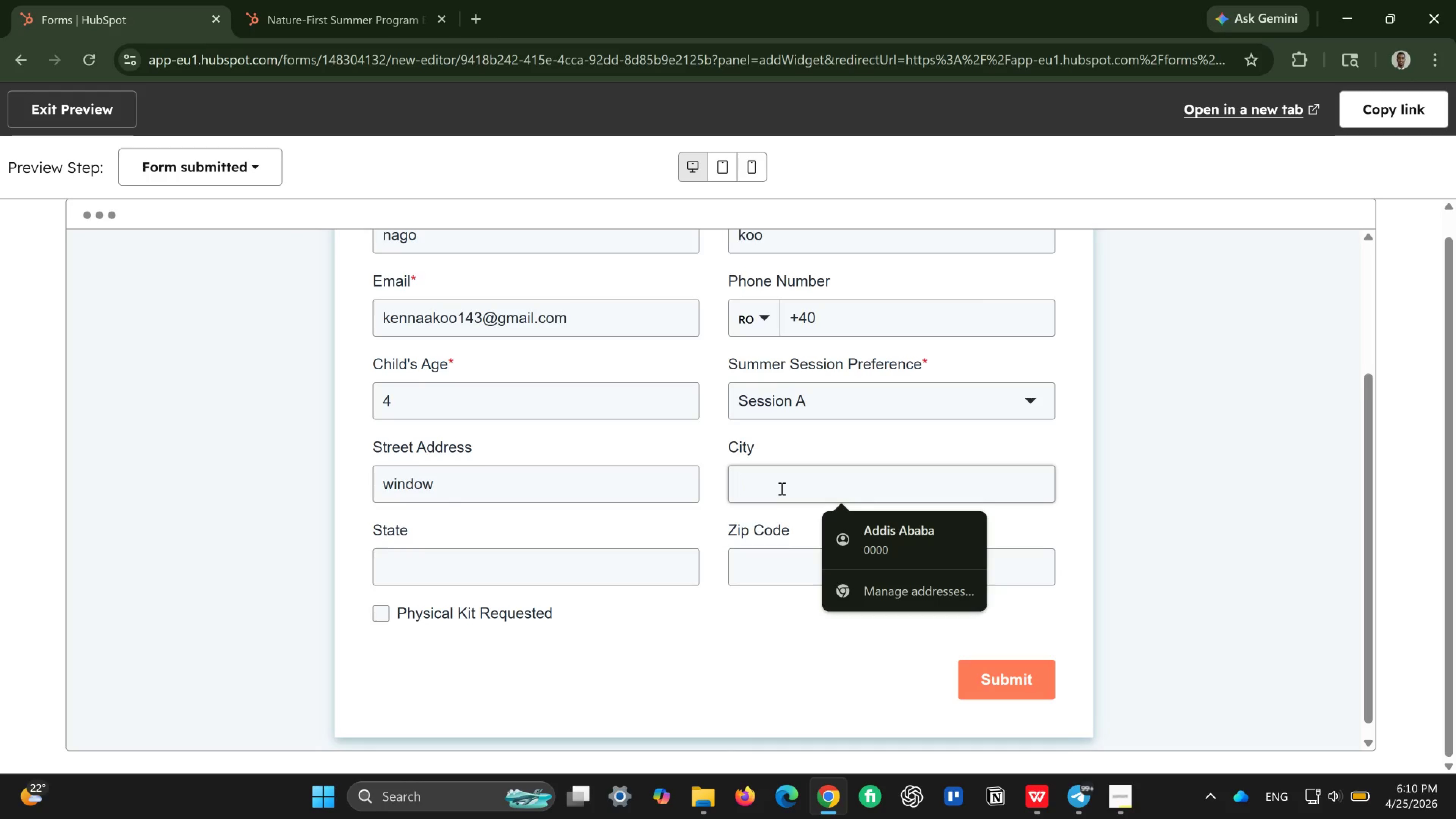 
wait(6.33)
 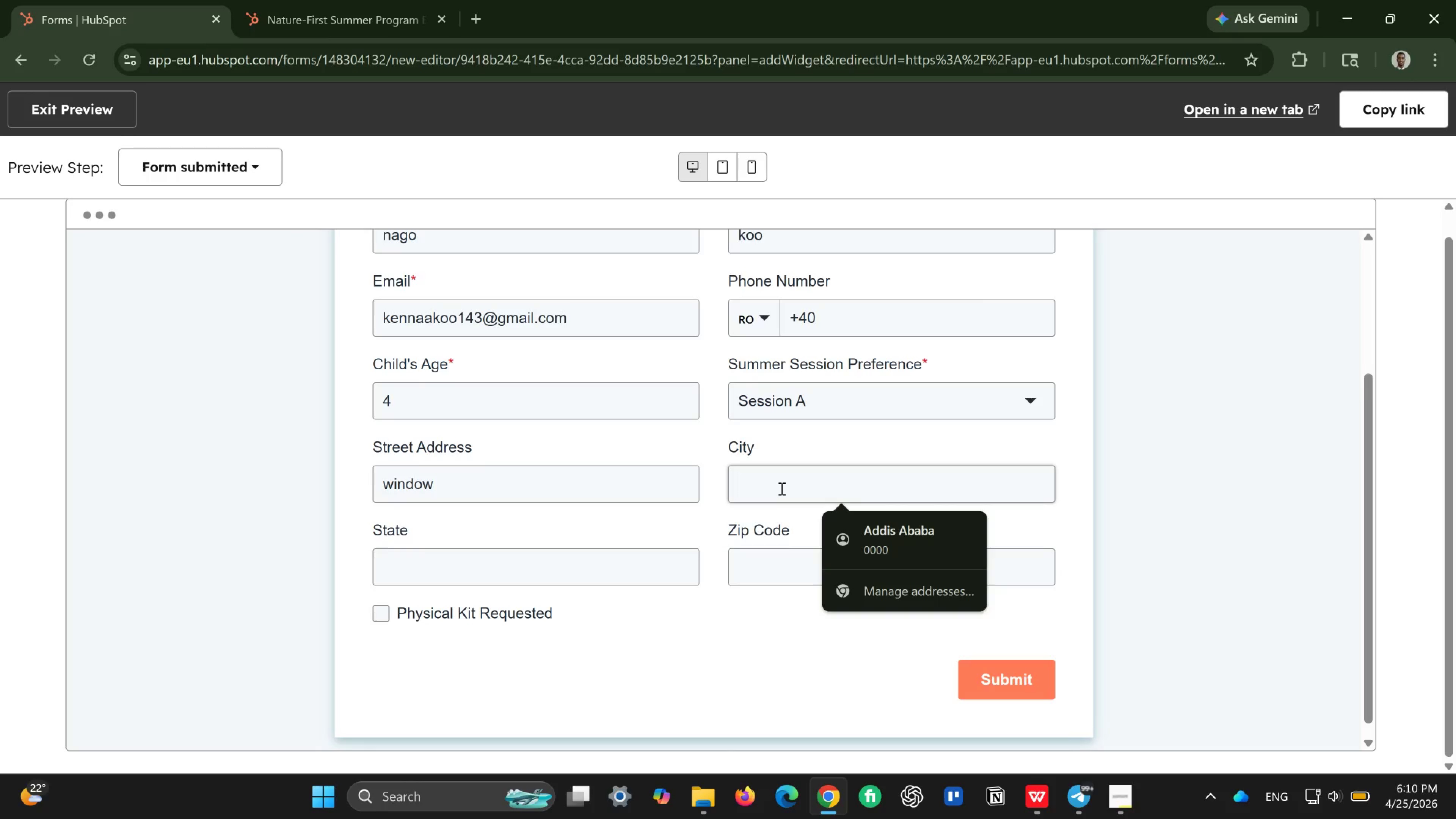 
type(abet)
 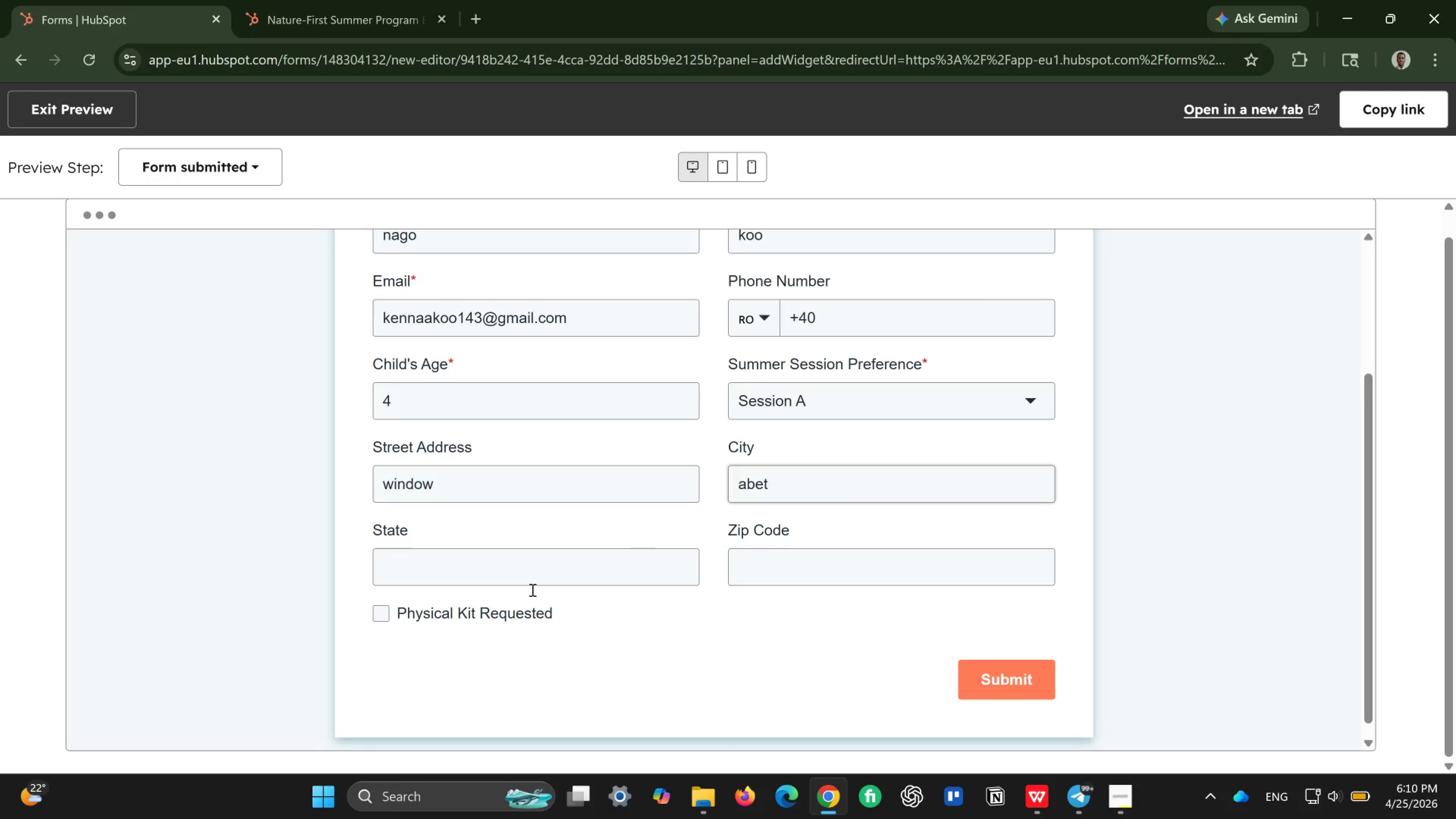 
left_click([532, 590])
 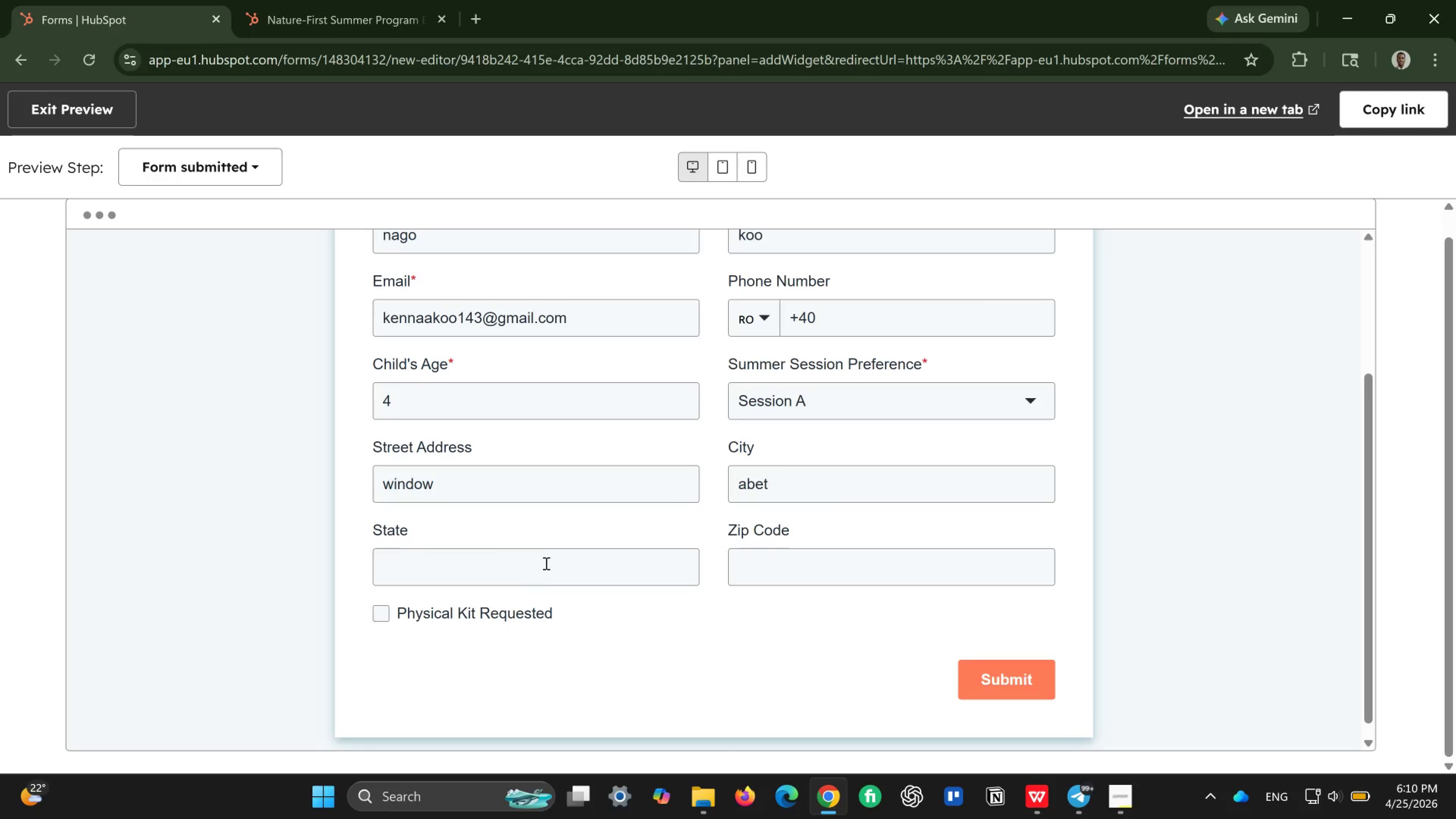 
left_click([551, 557])
 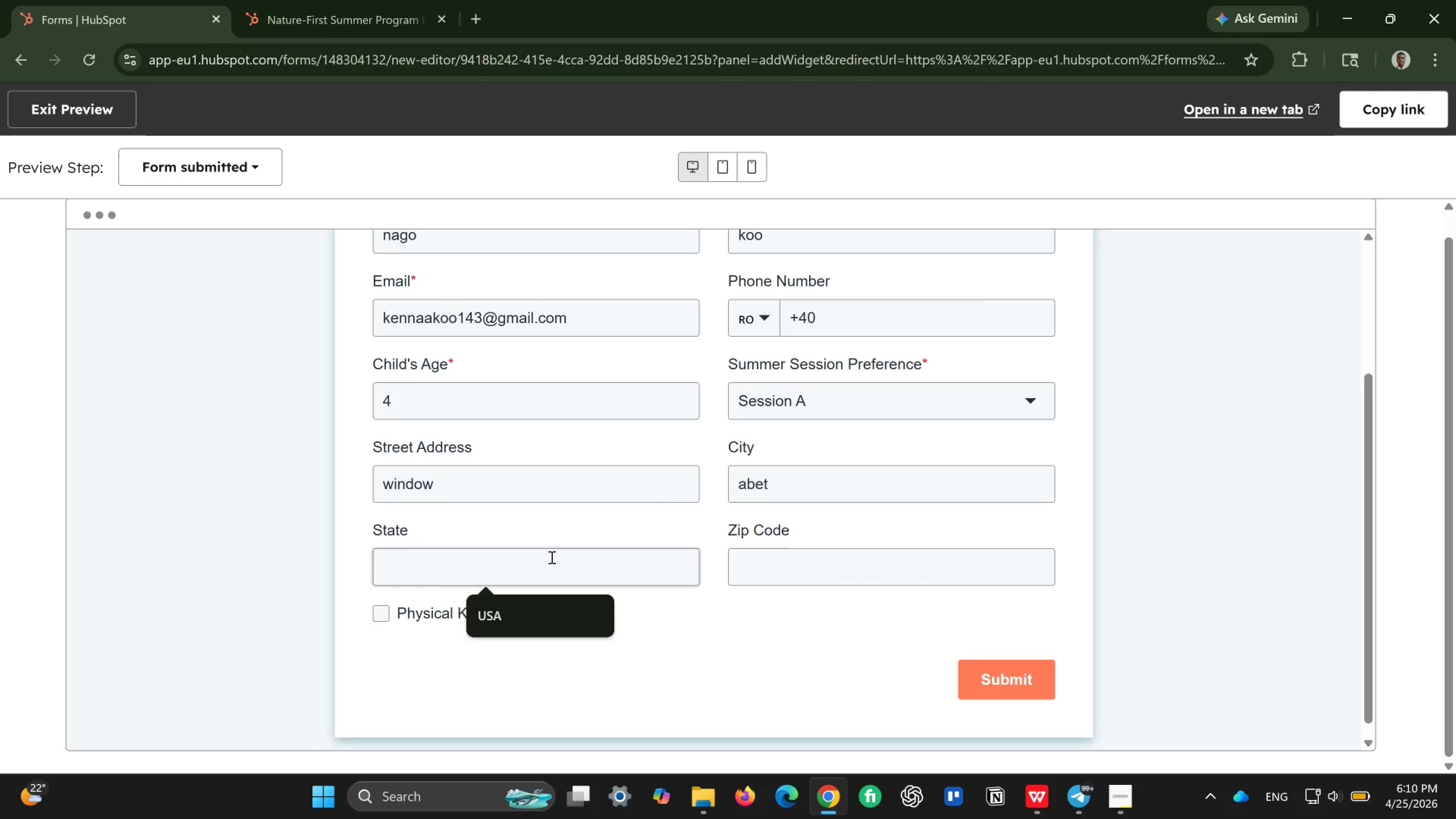 
type(USA)
 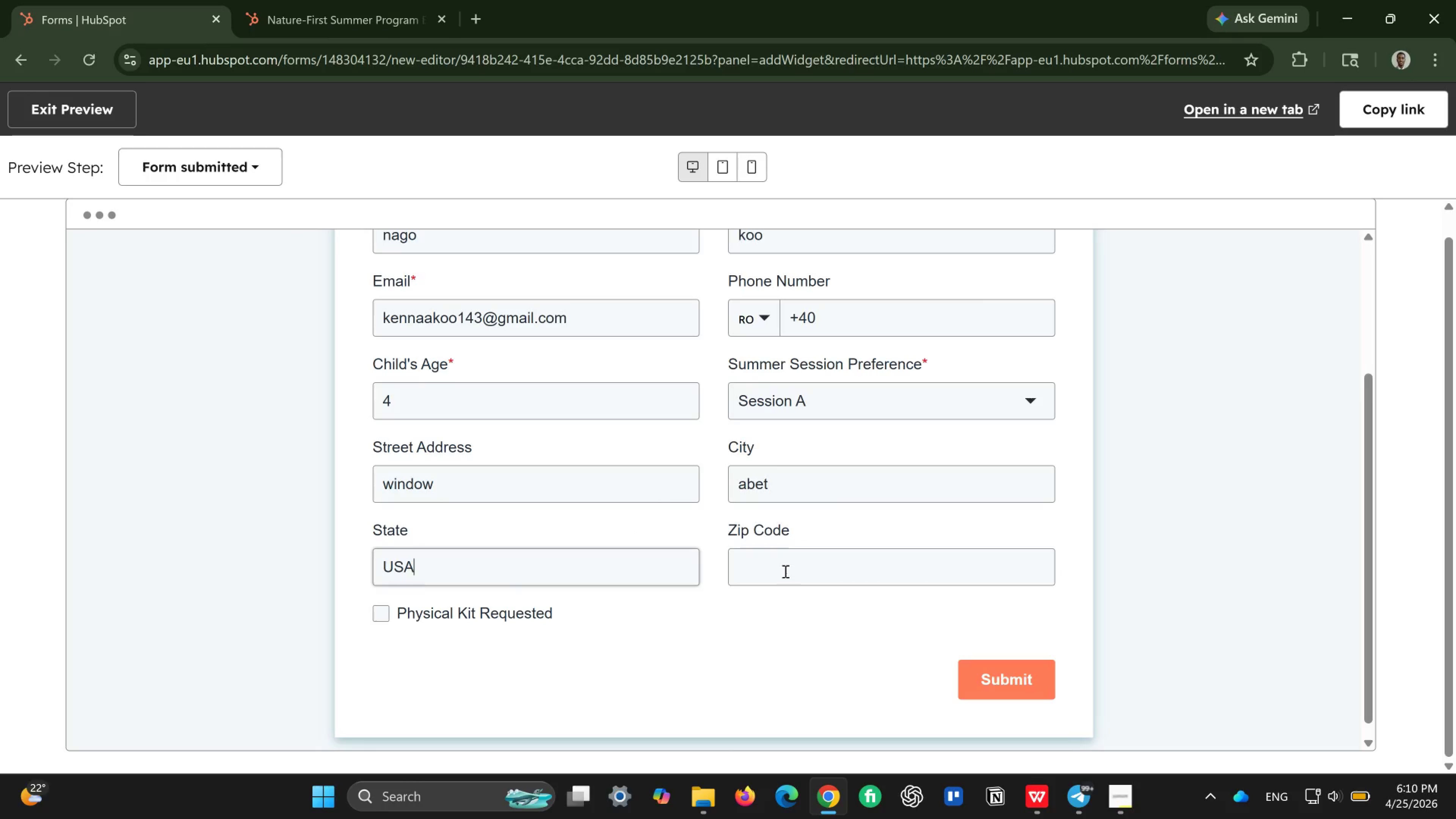 
left_click([808, 573])
 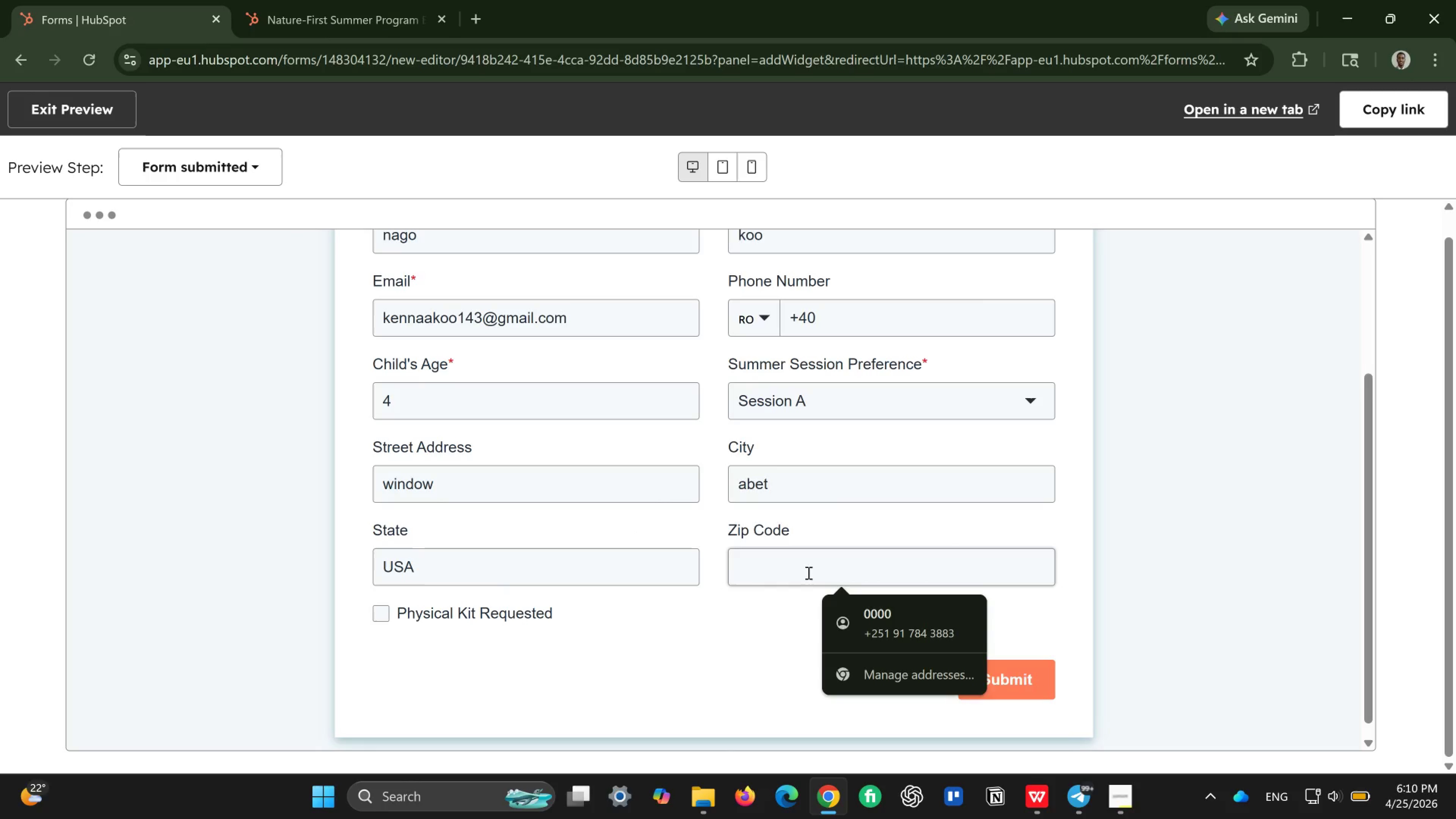 
type(000)
 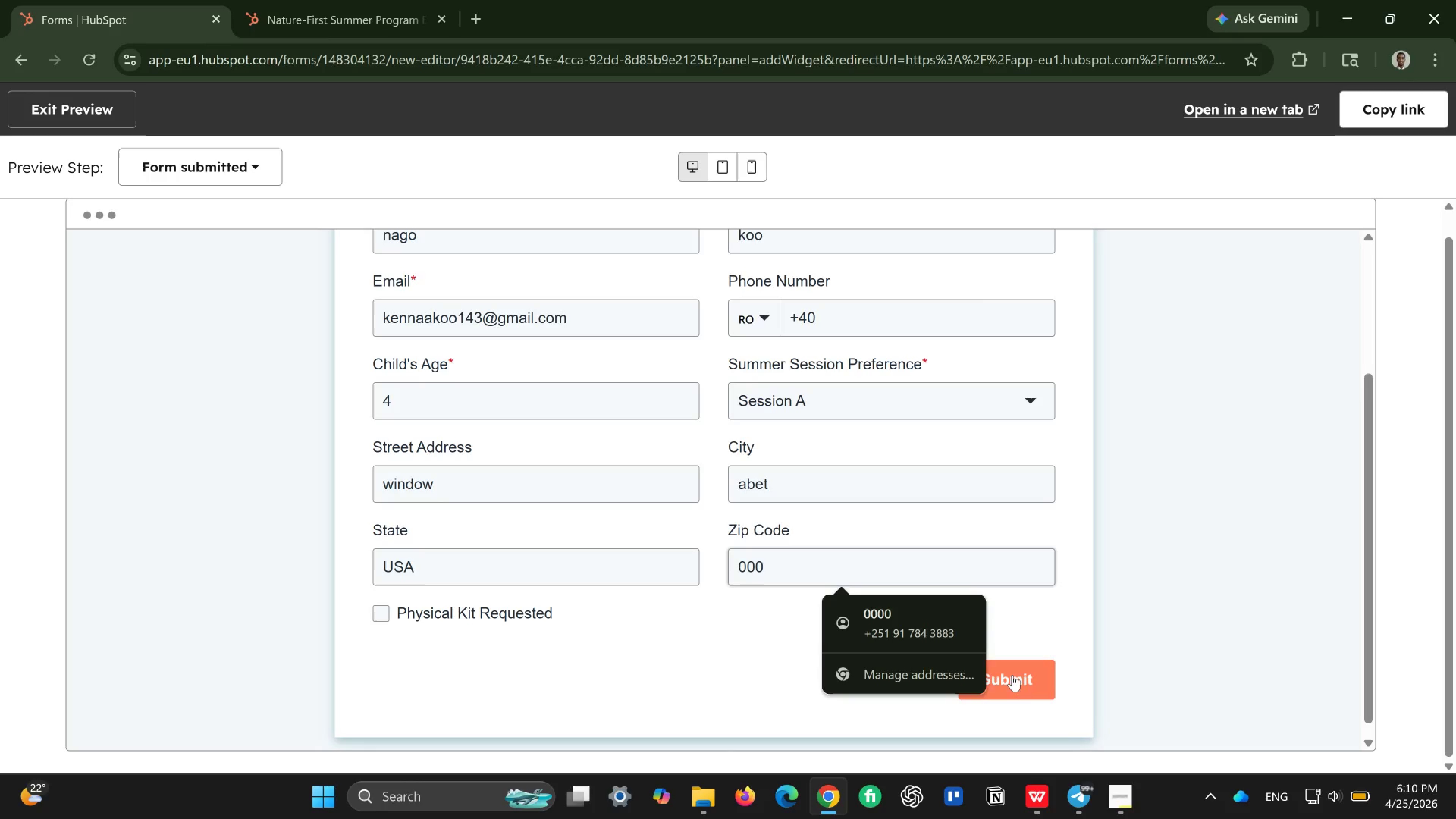 
left_click([1011, 677])
 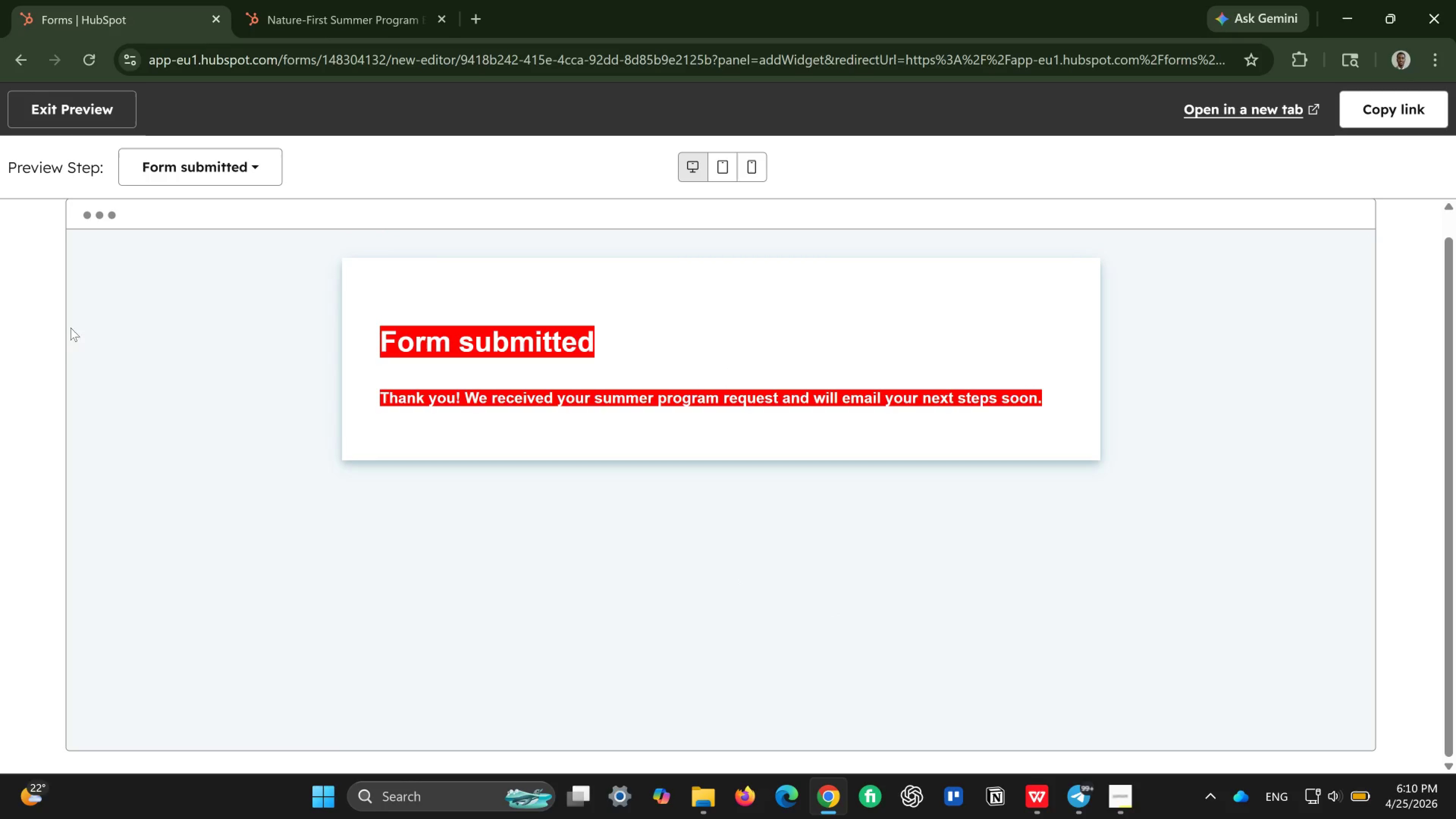 
left_click([184, 283])
 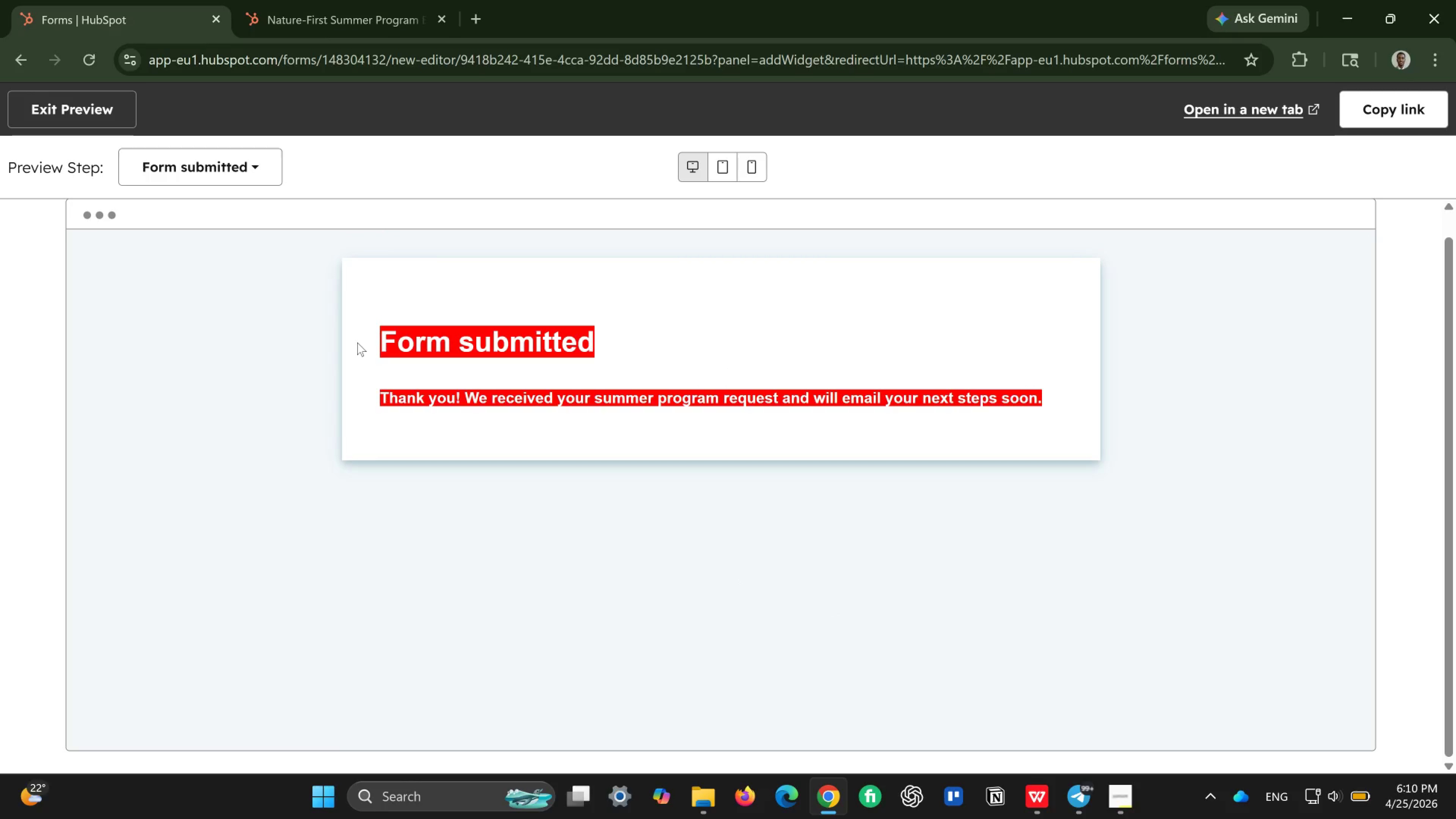 
scroll: coordinate [543, 457], scroll_direction: up, amount: 14.0
 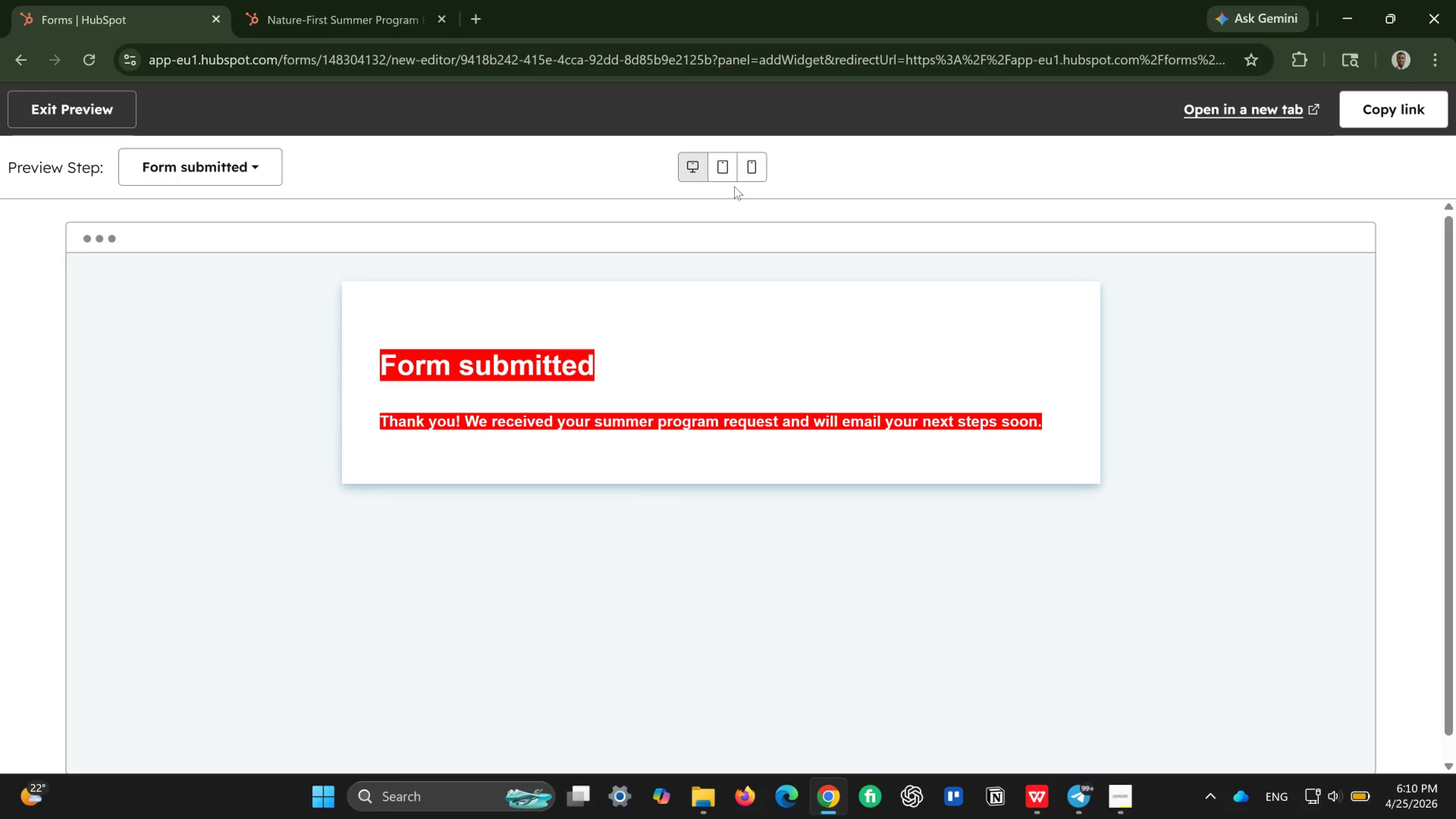 
left_click([751, 171])
 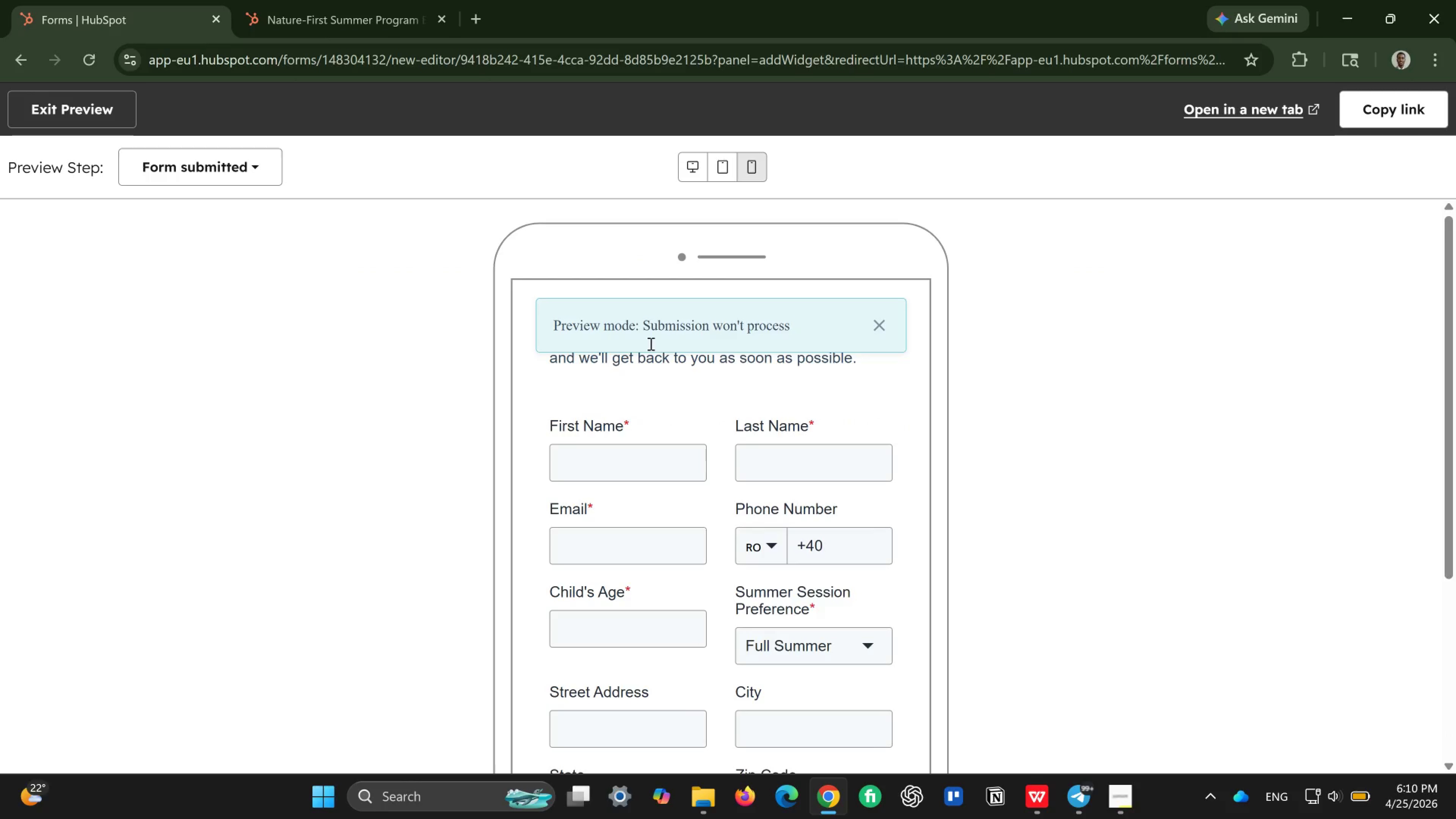 
left_click([632, 456])
 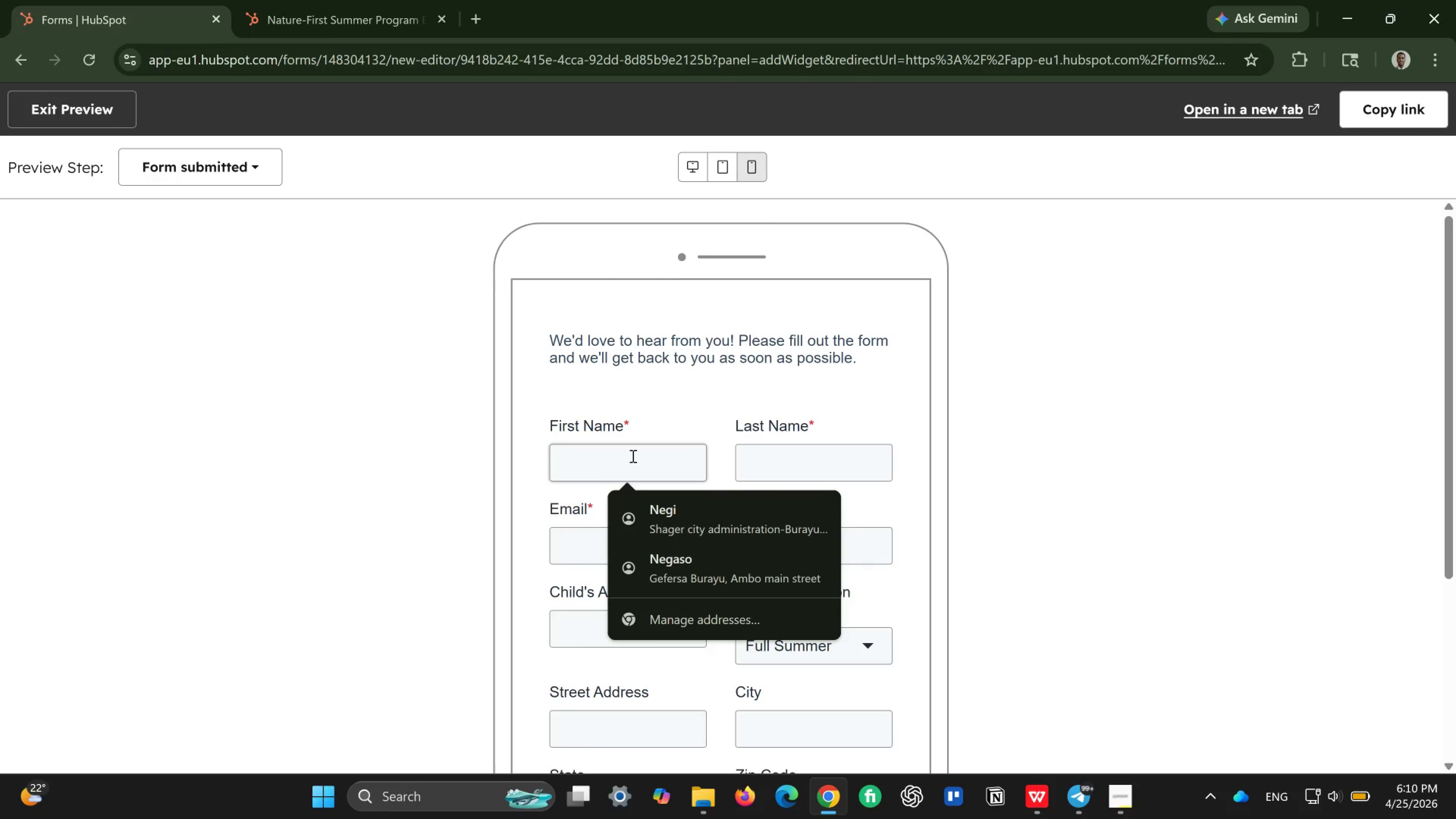 
wait(13.26)
 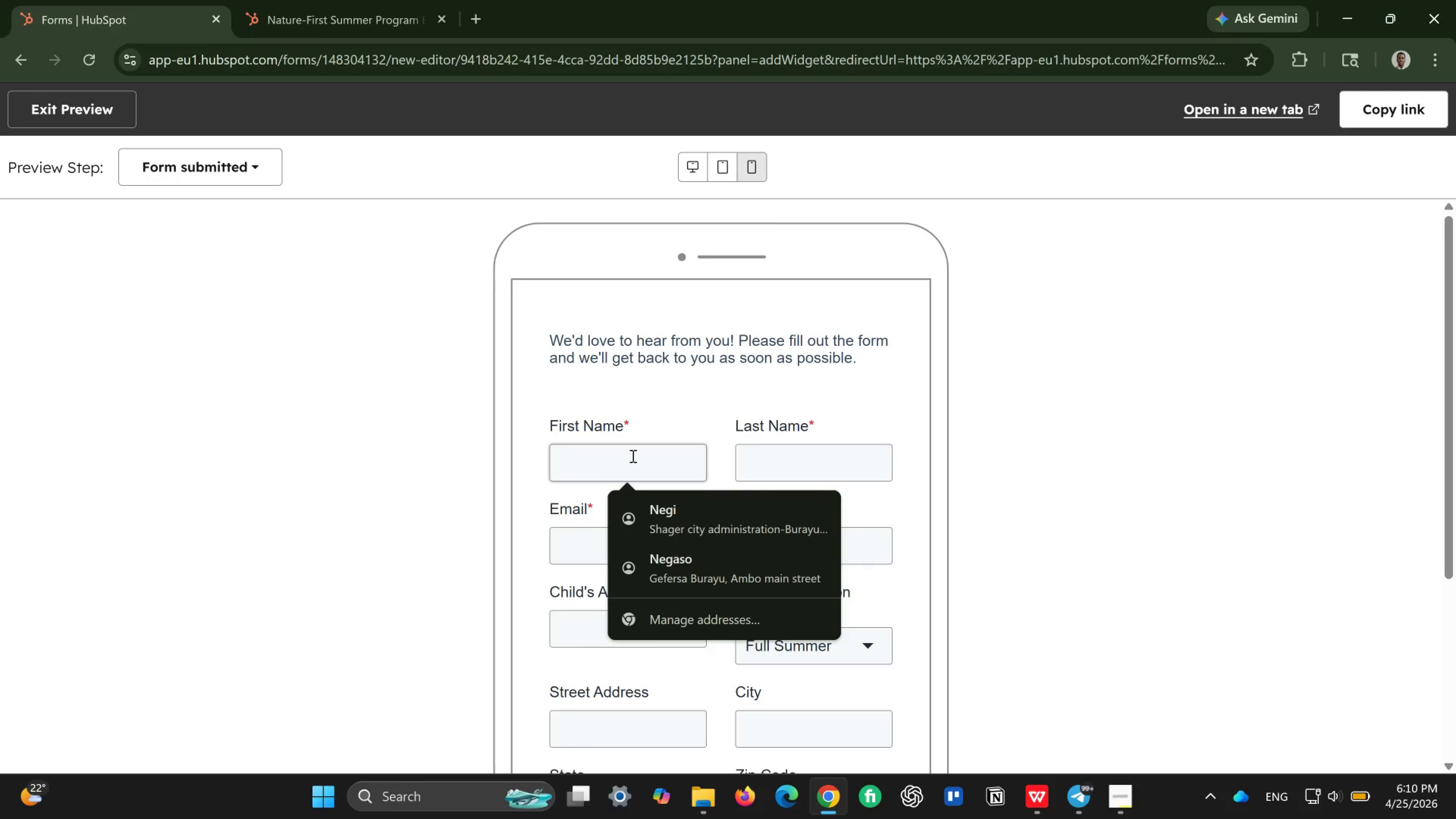 
type(Nago)
 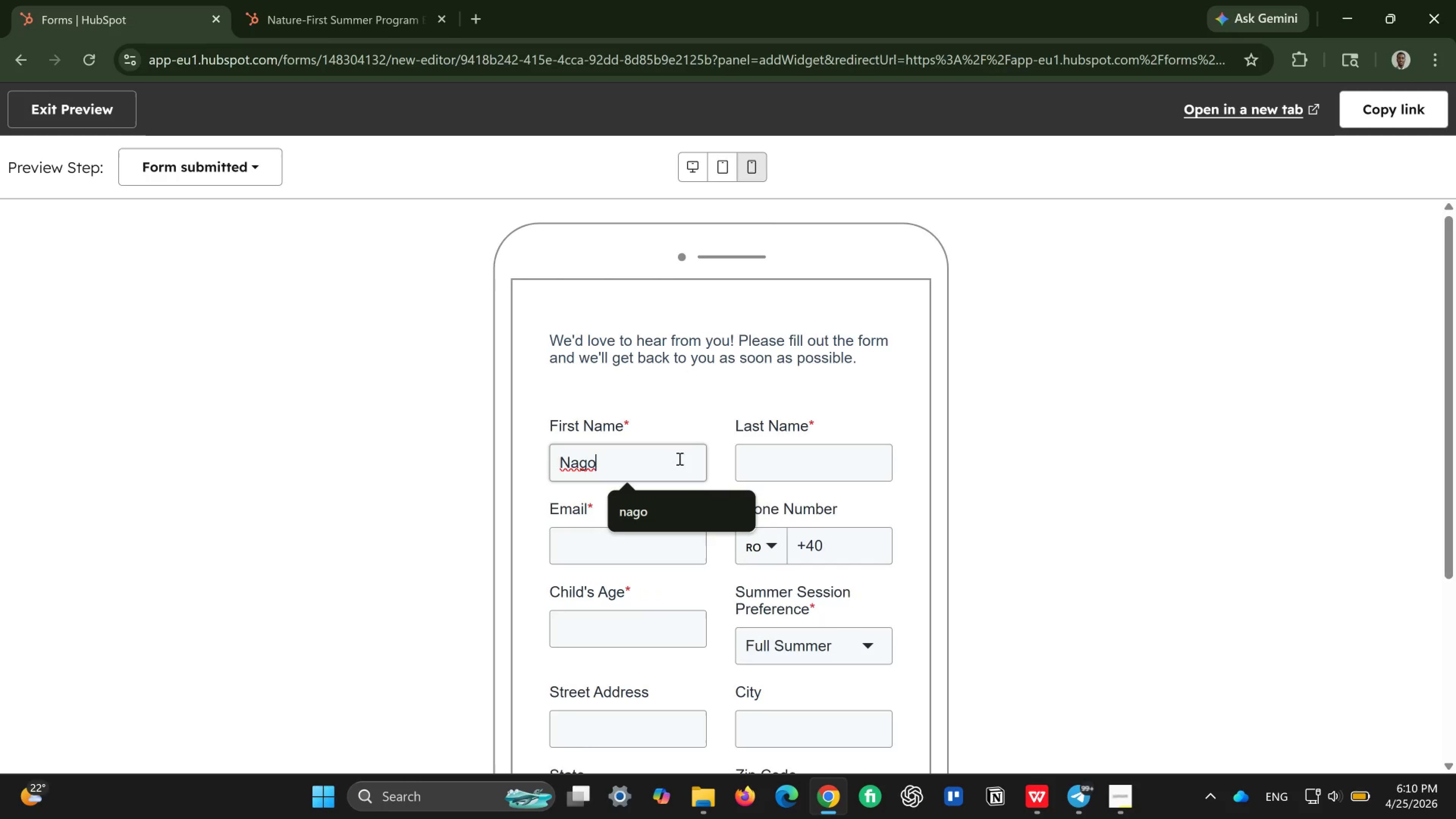 
left_click([824, 459])
 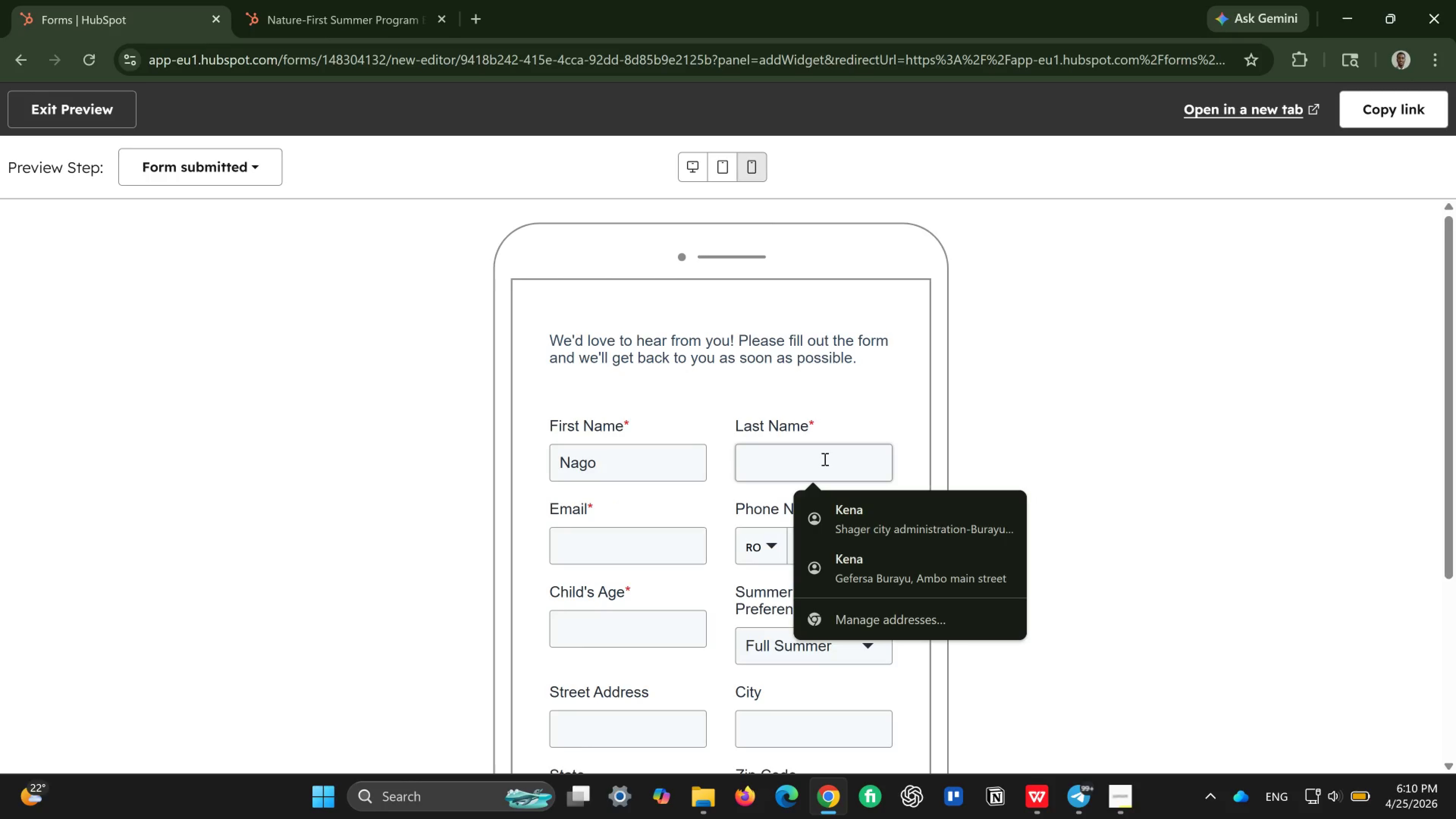 
type(koo)
 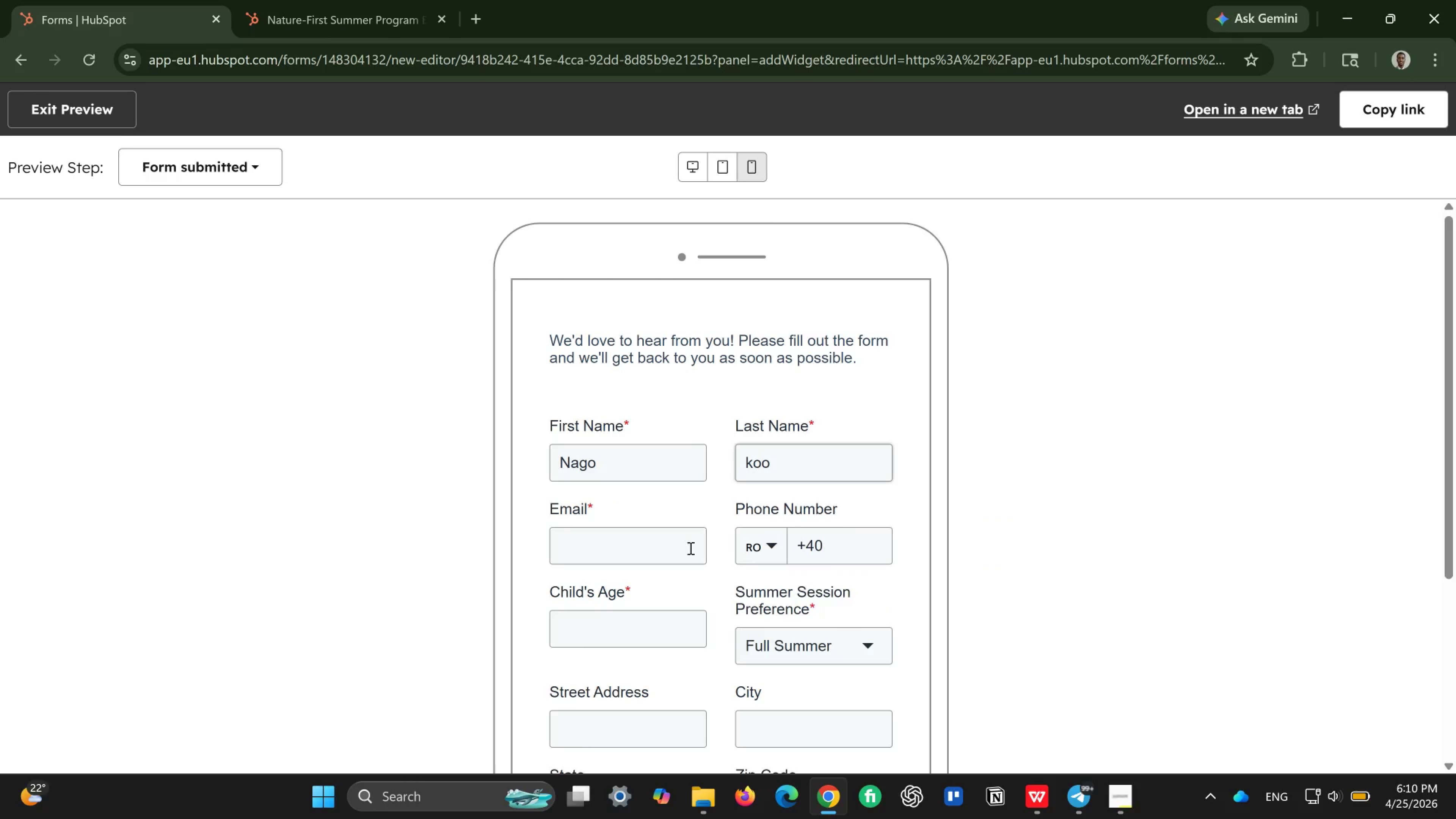 
left_click([689, 548])
 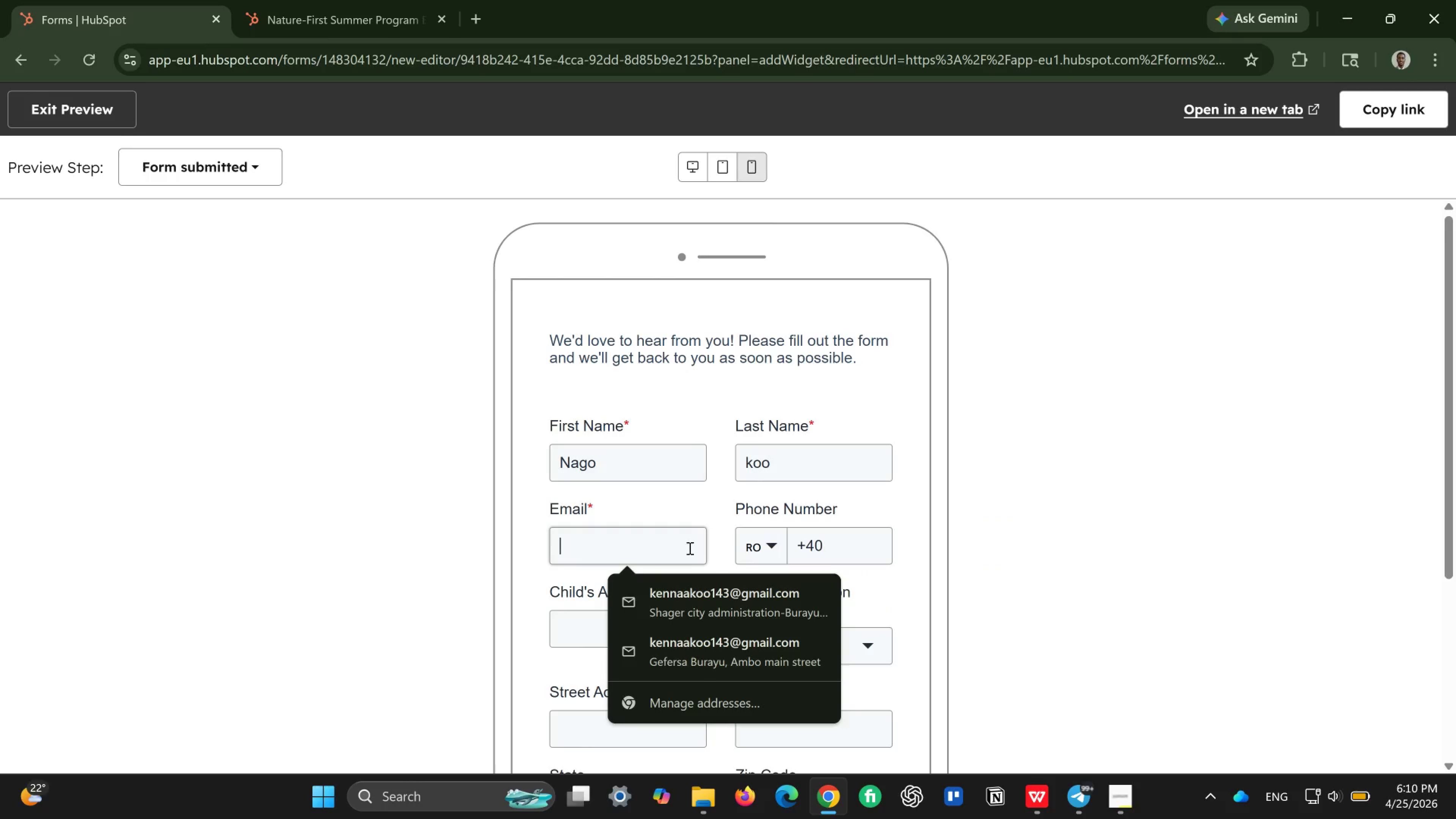 
key(Control+C)
 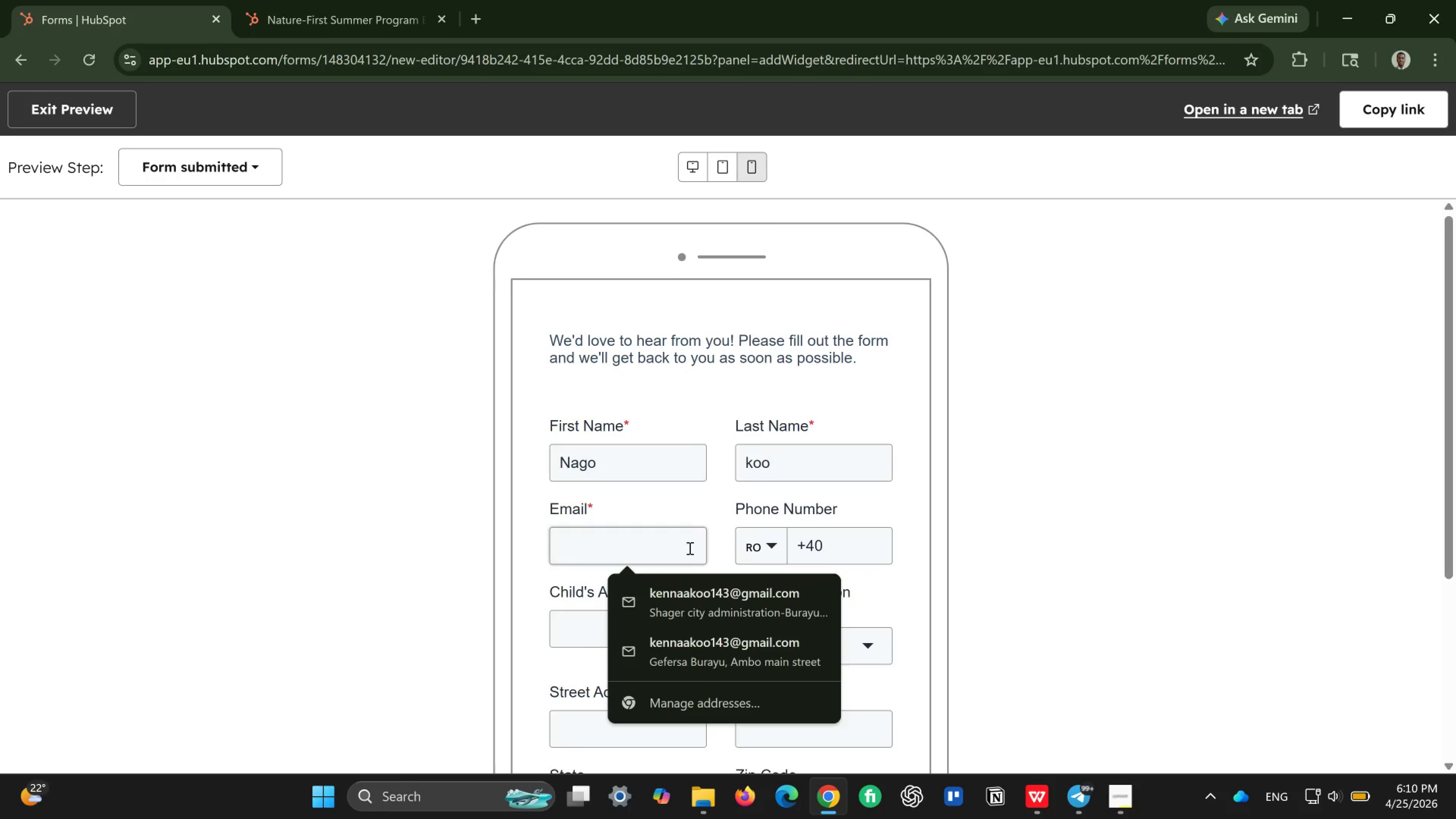 
key(Control+V)
 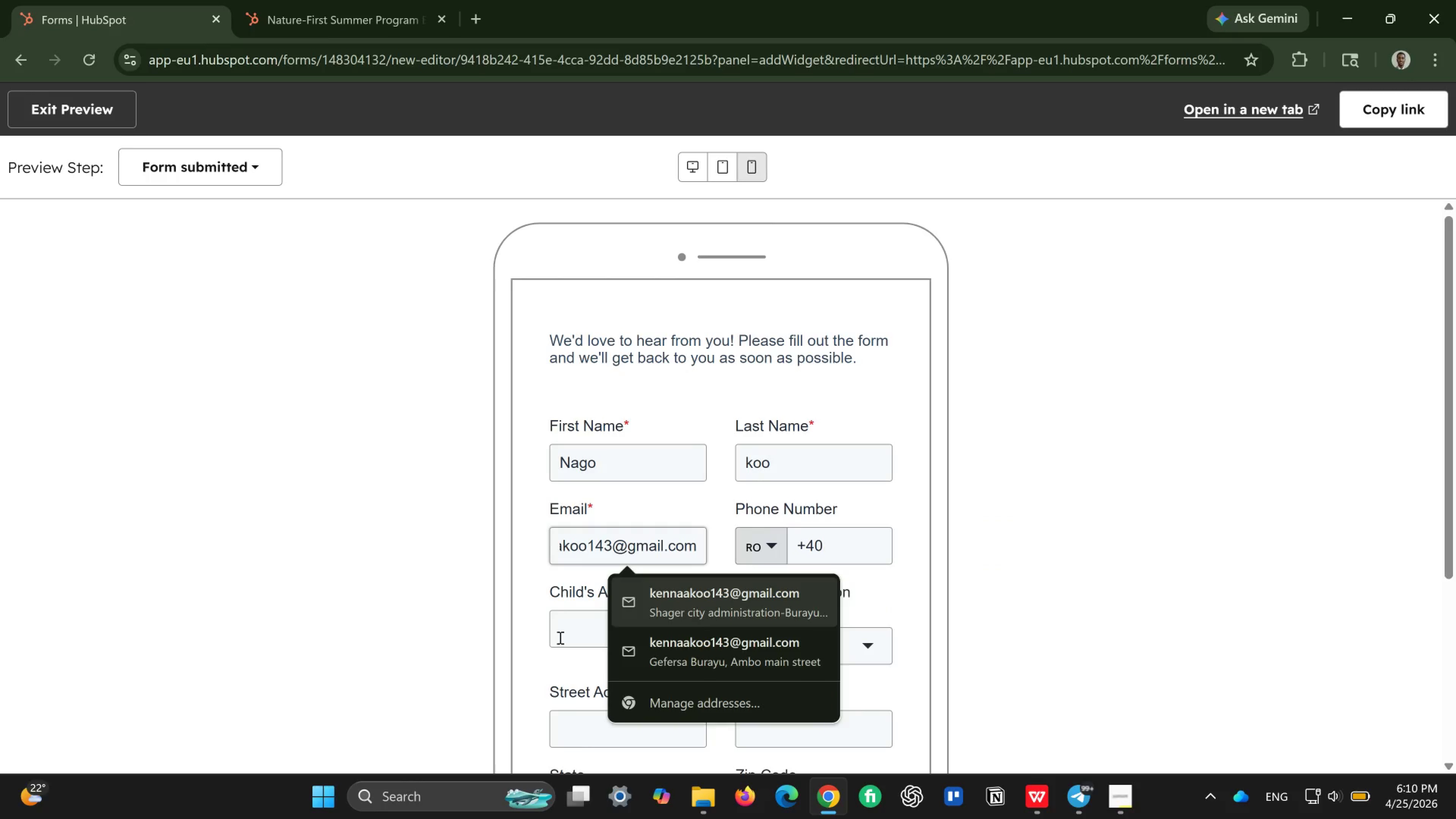 
left_click([578, 626])
 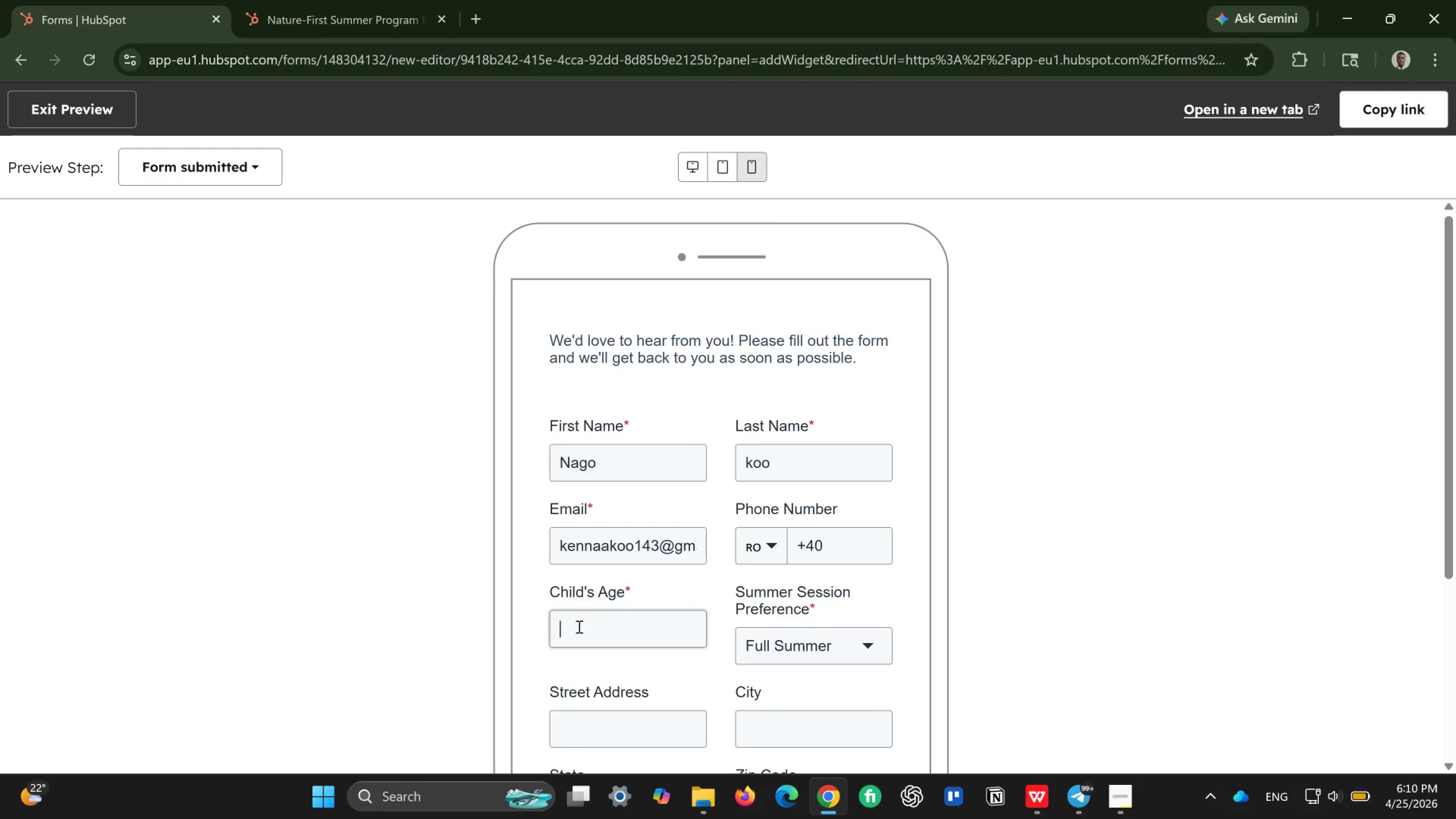 
key(5)
 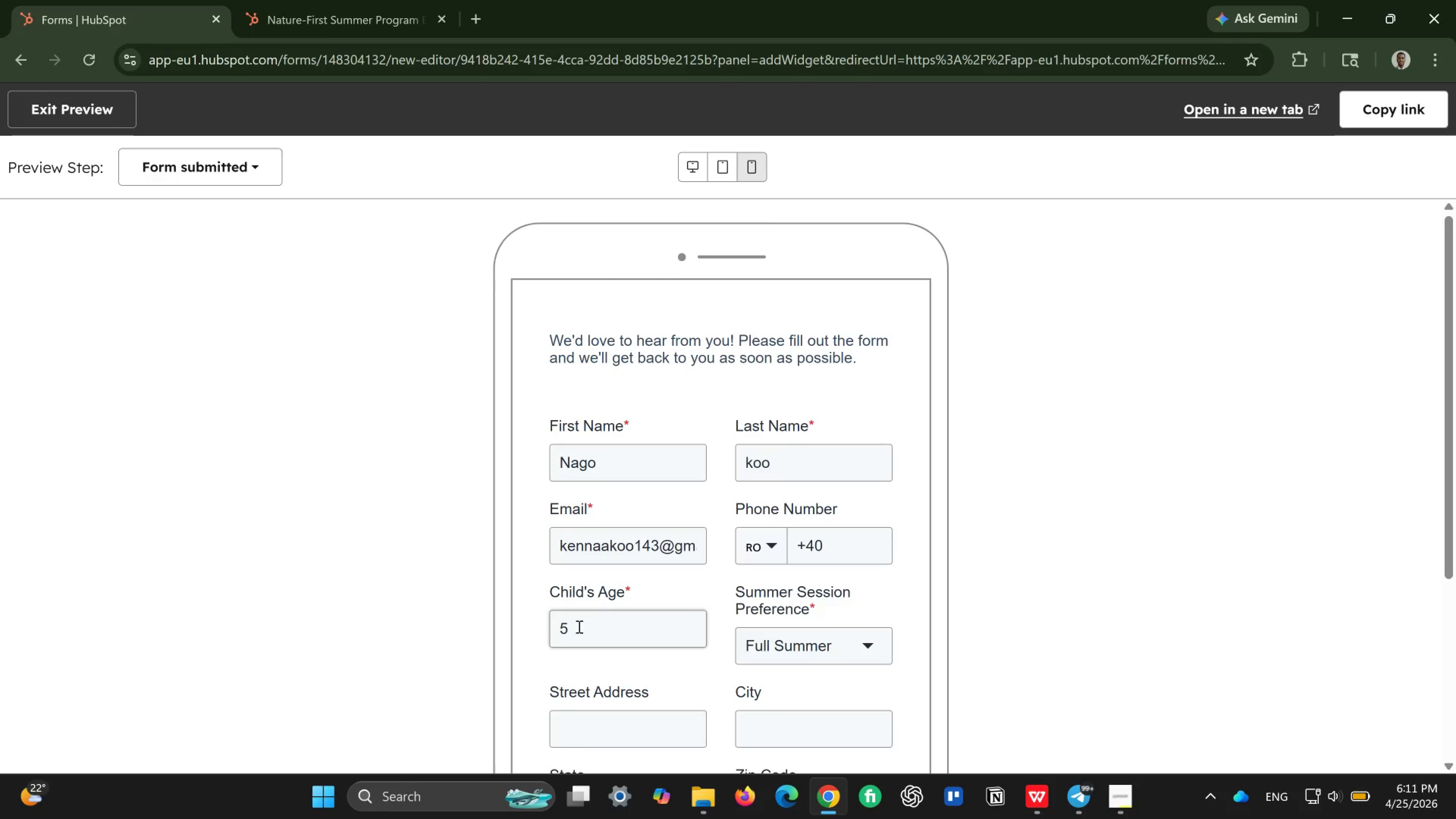 
scroll: coordinate [578, 626], scroll_direction: down, amount: 2.0
 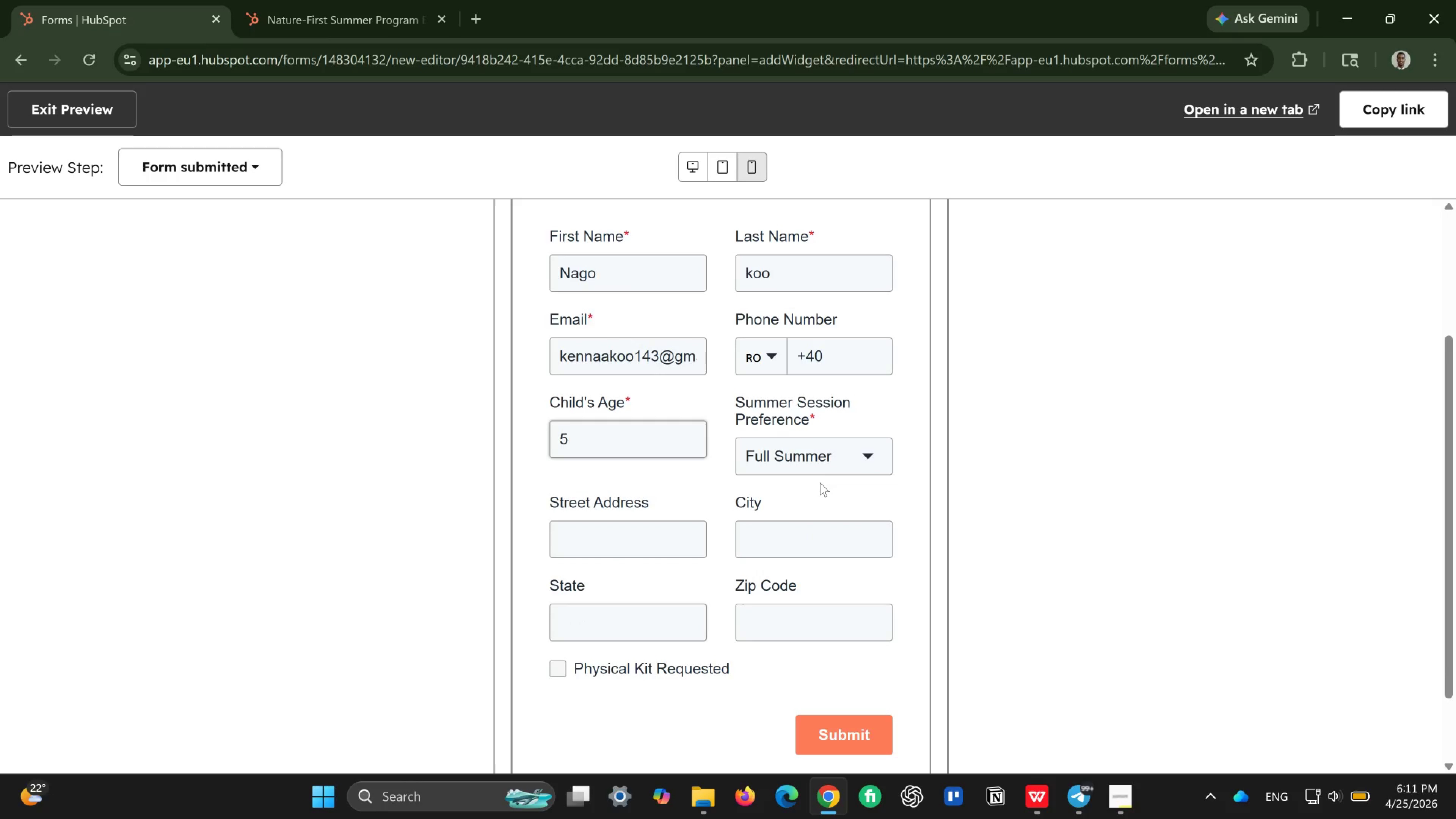 
left_click([831, 458])
 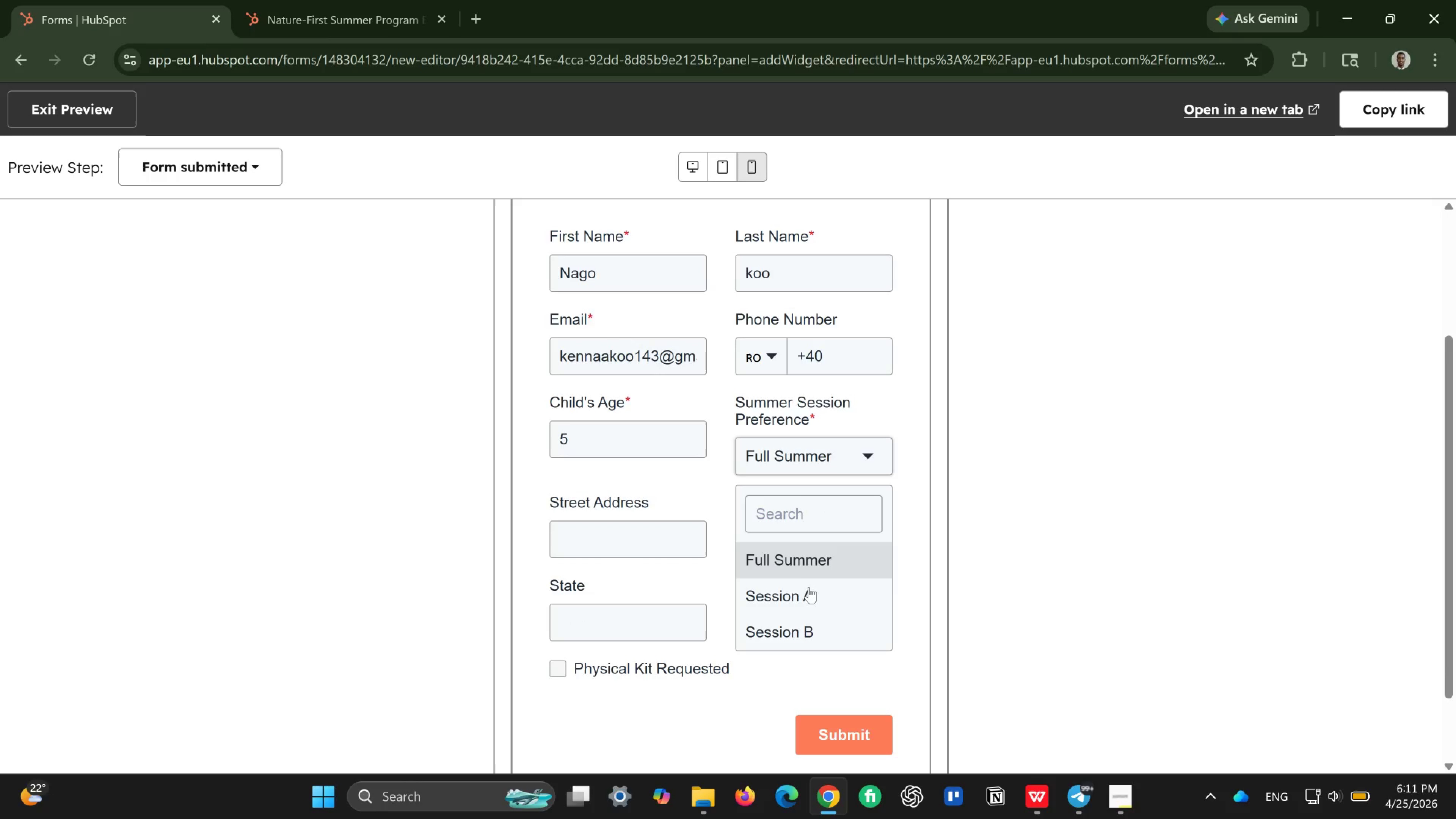 
left_click([802, 629])
 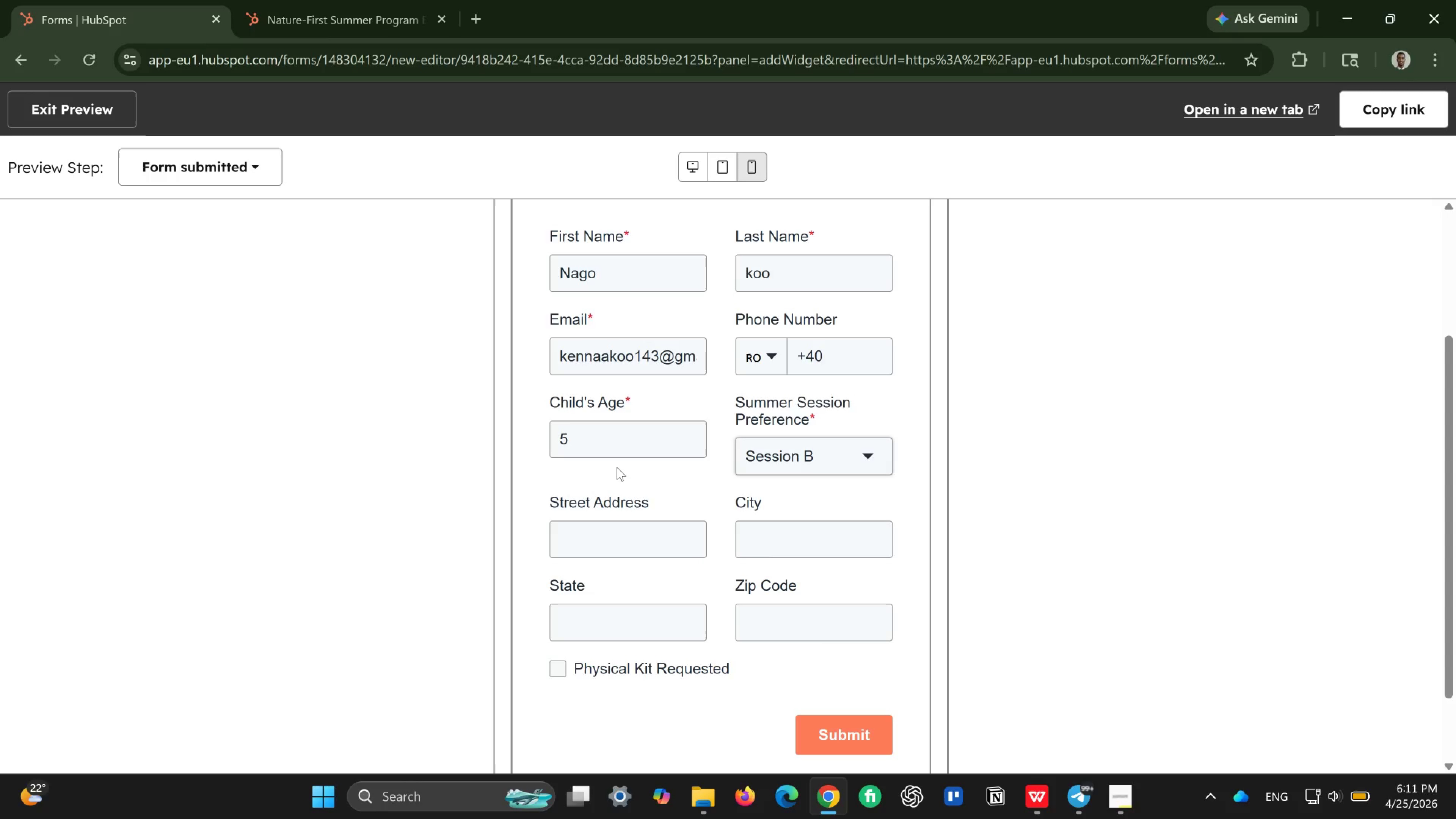 
left_click([621, 538])
 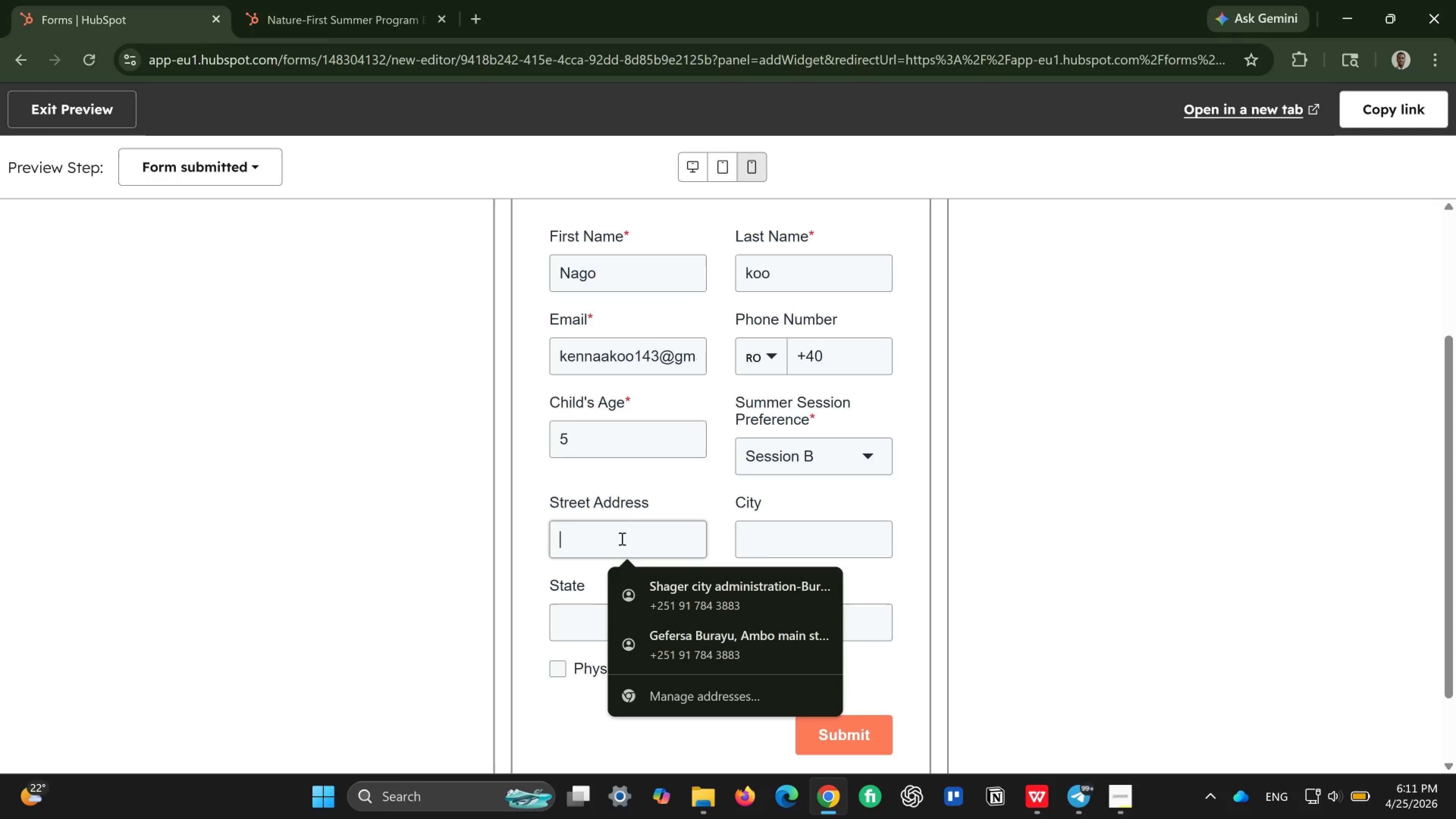 
type(no)
 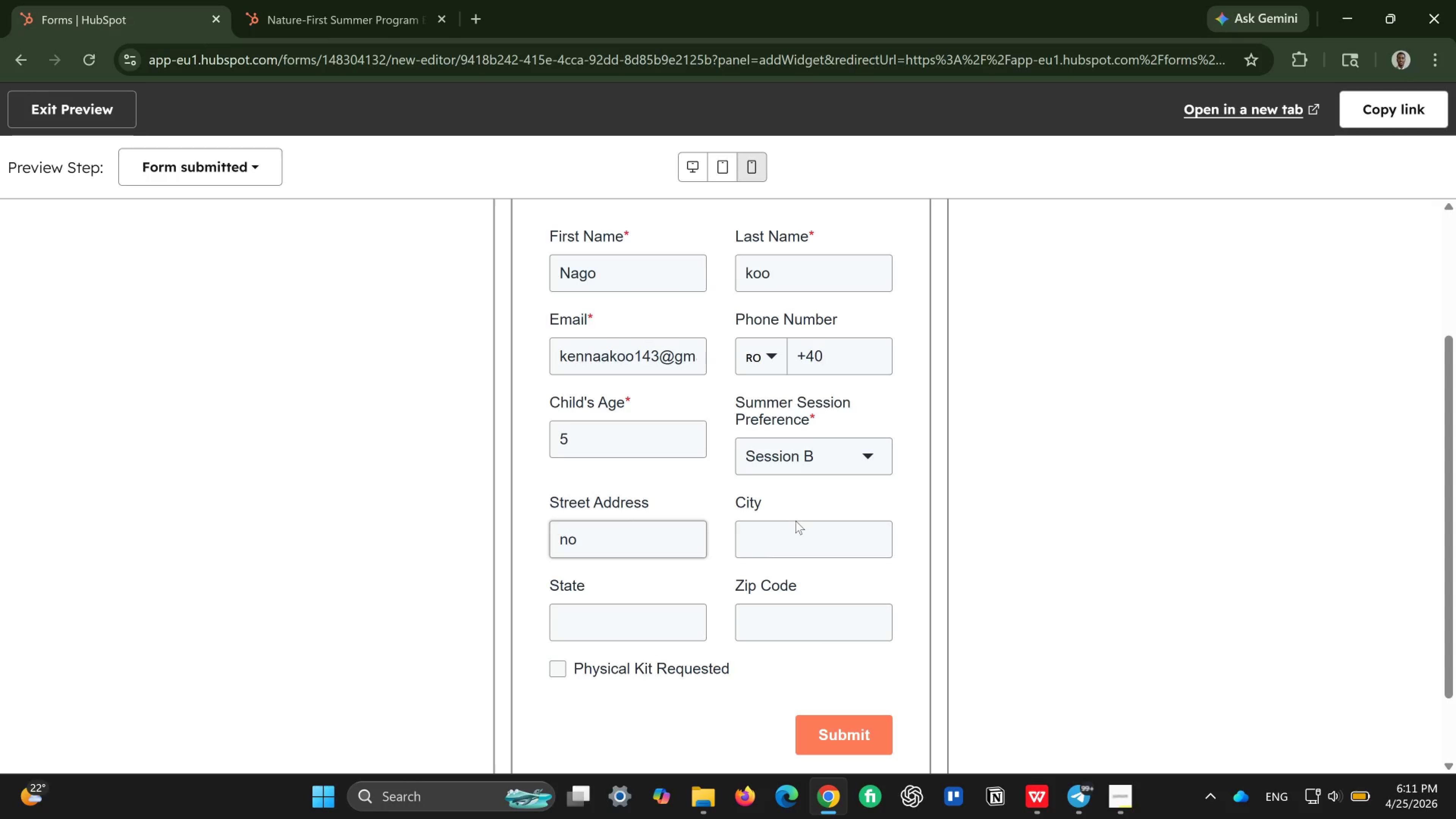 
left_click([802, 541])
 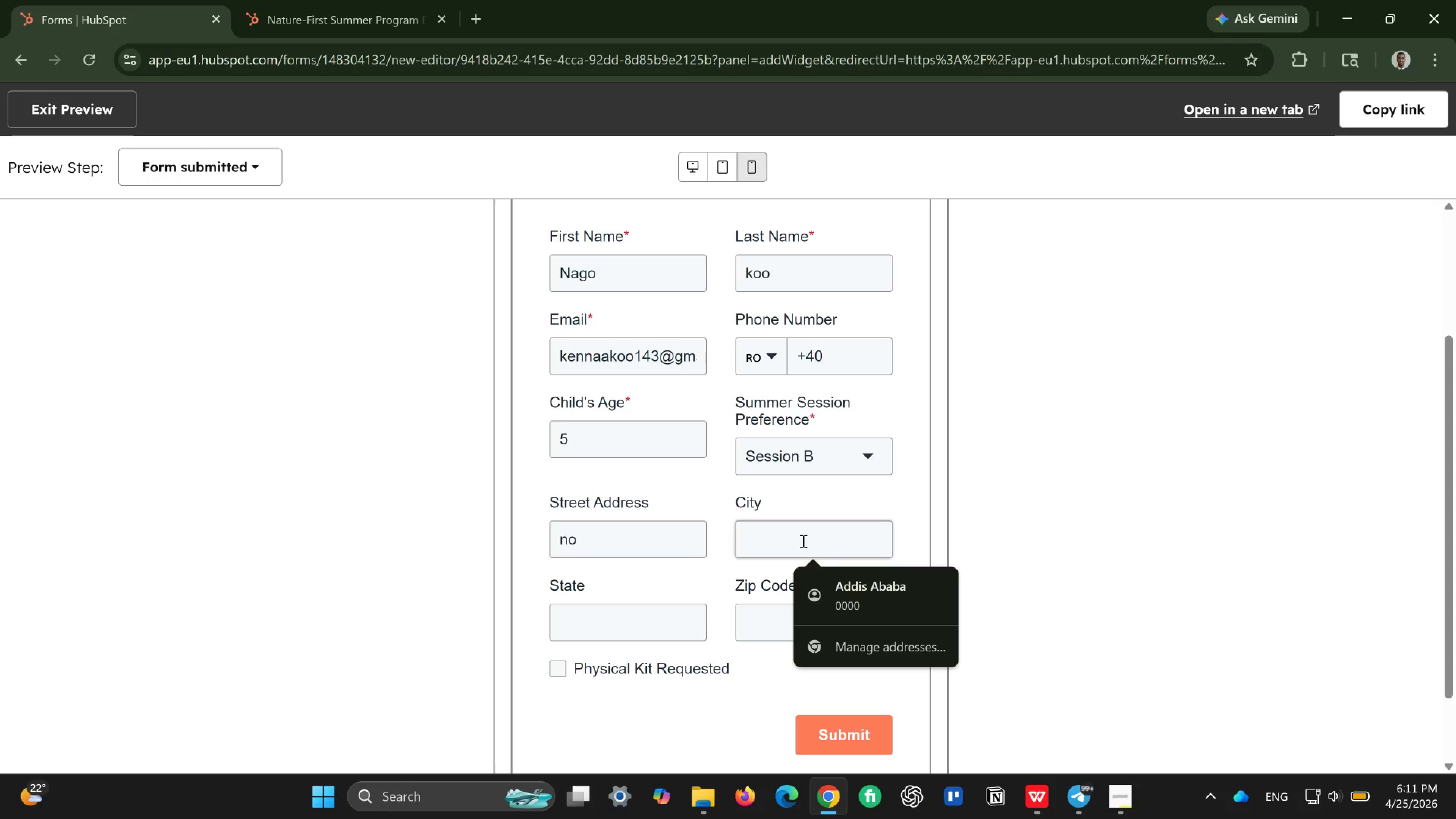 
wait(5.38)
 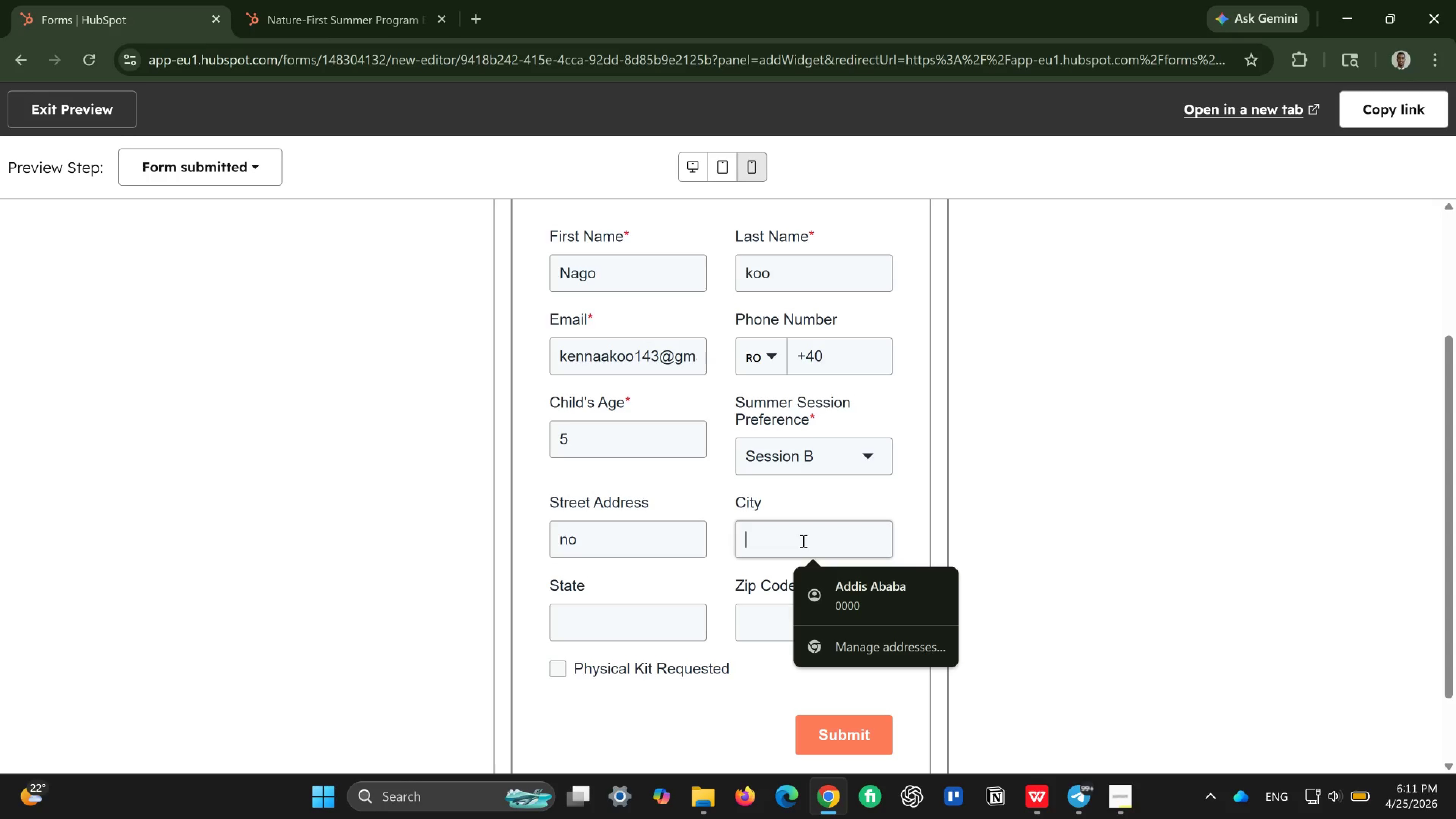 
type(yeah)
 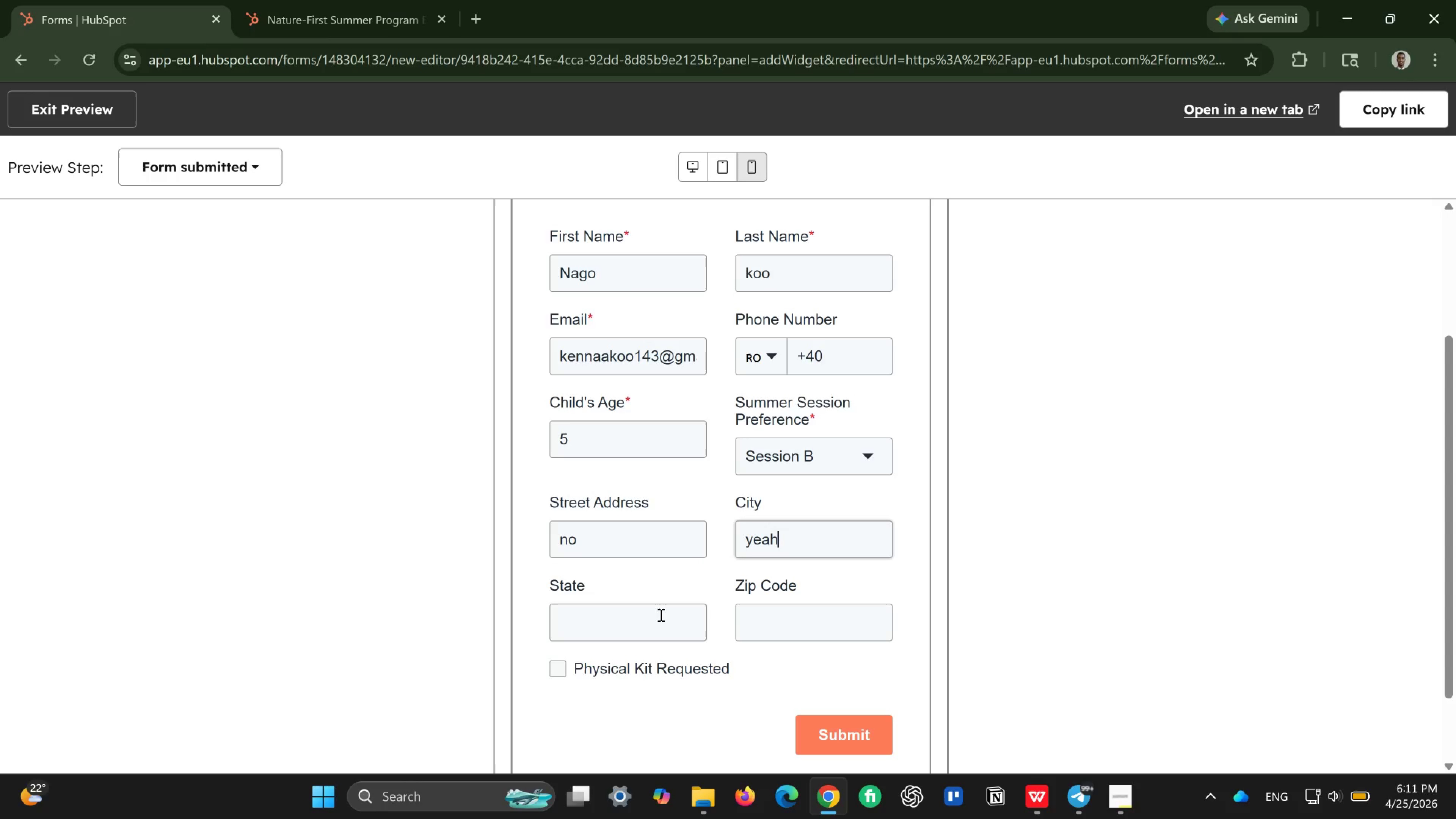 
left_click([660, 615])
 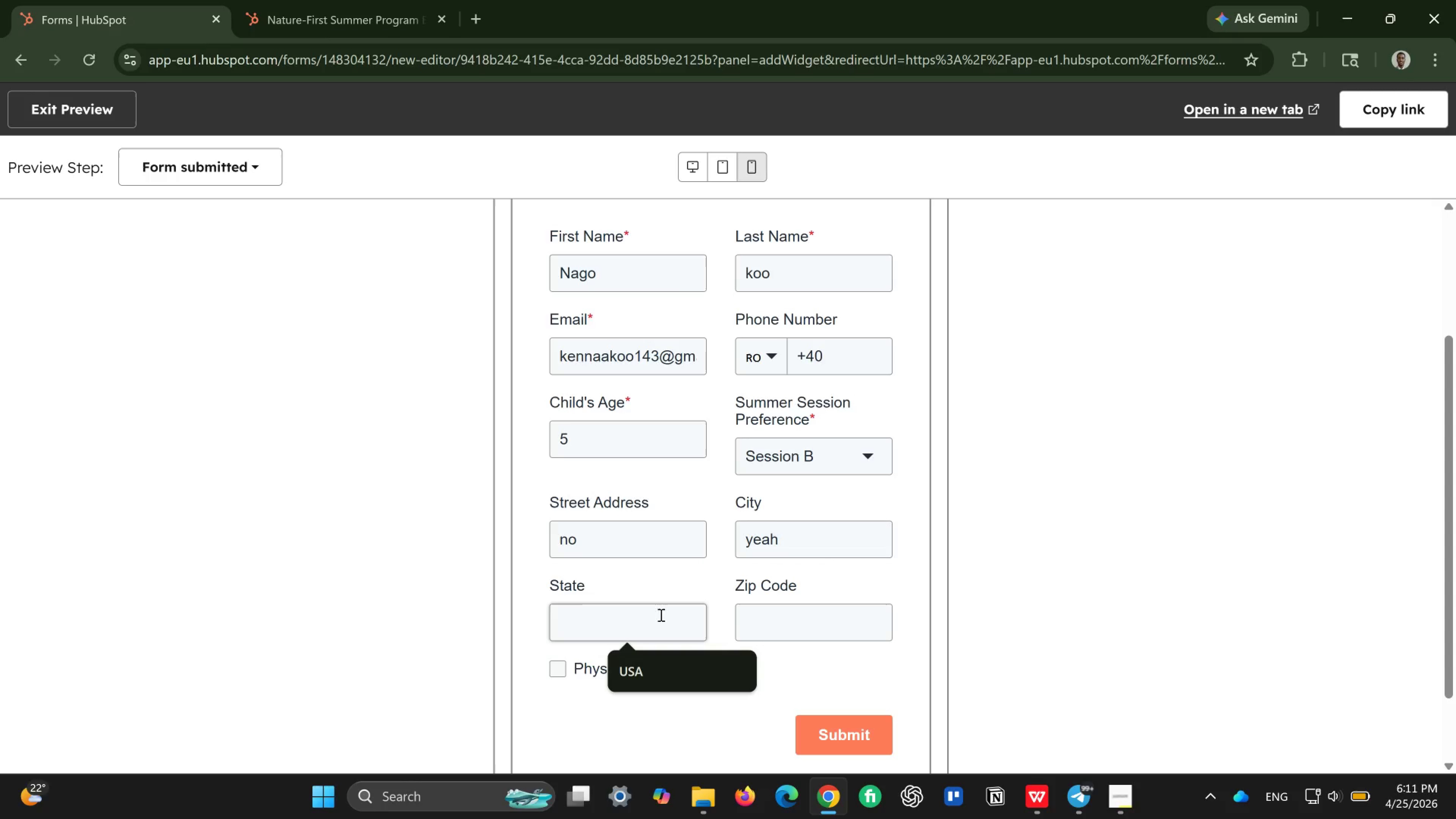 
type(USA)
 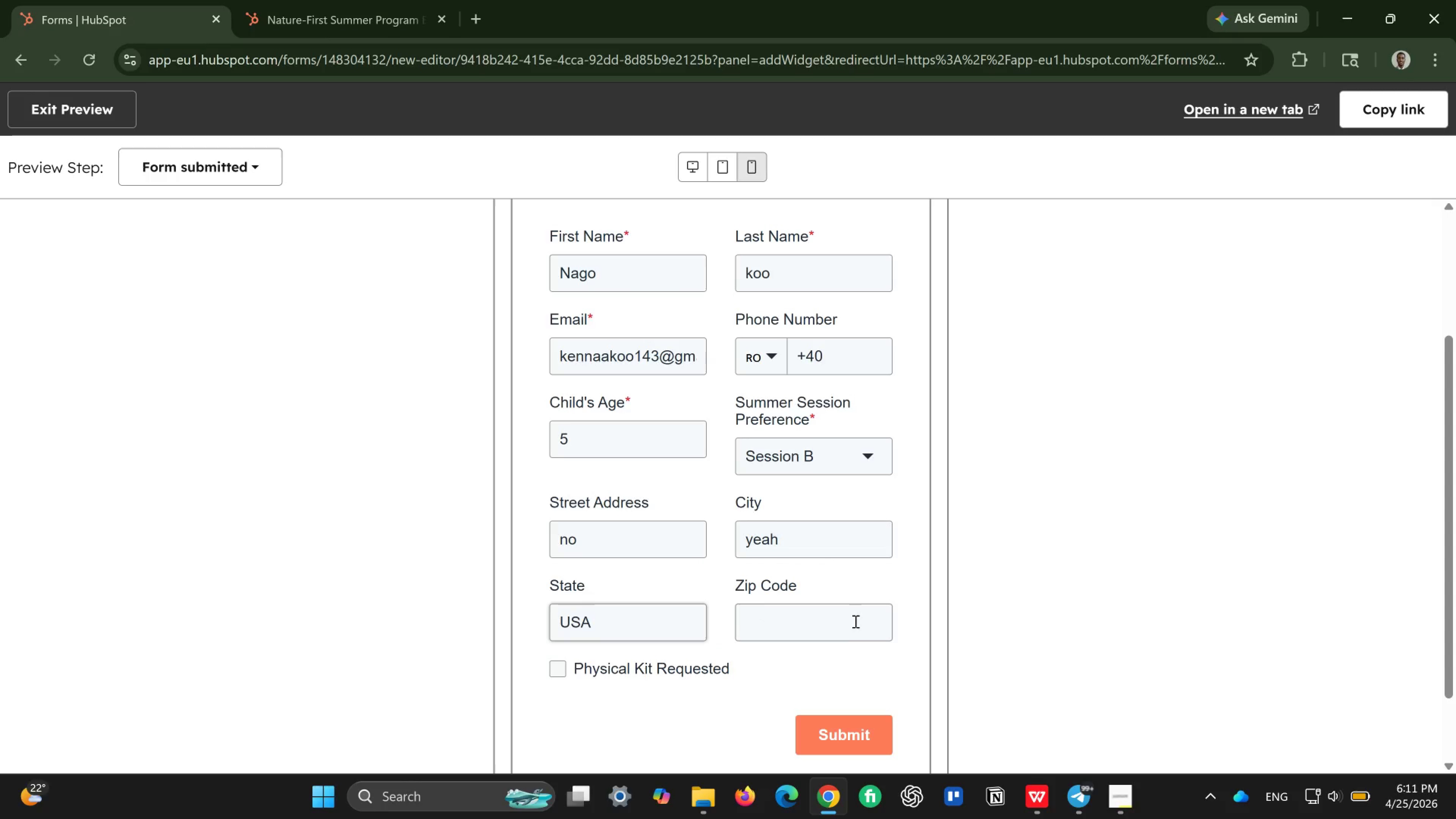 
left_click([845, 625])
 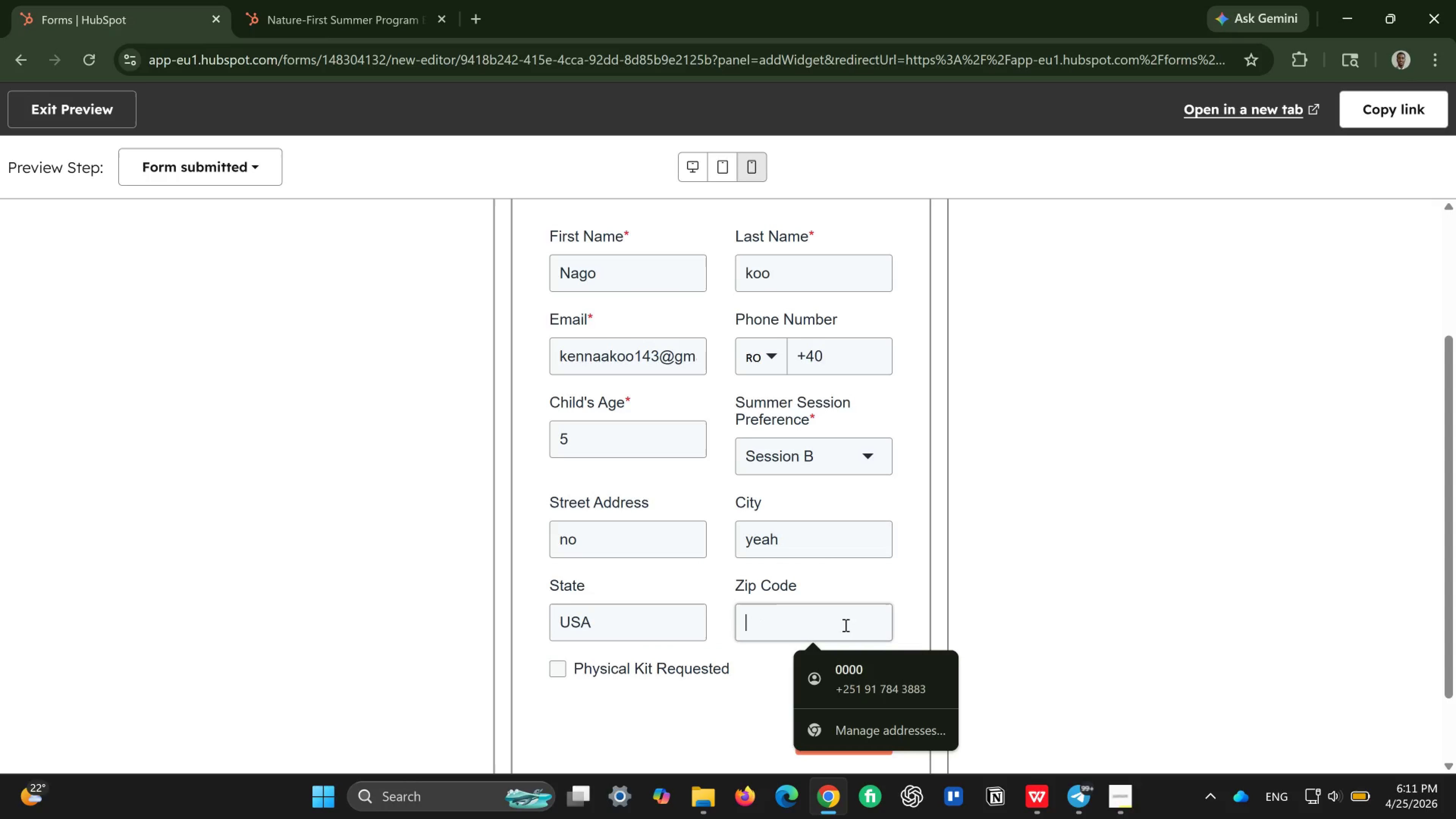 
type(0000)
 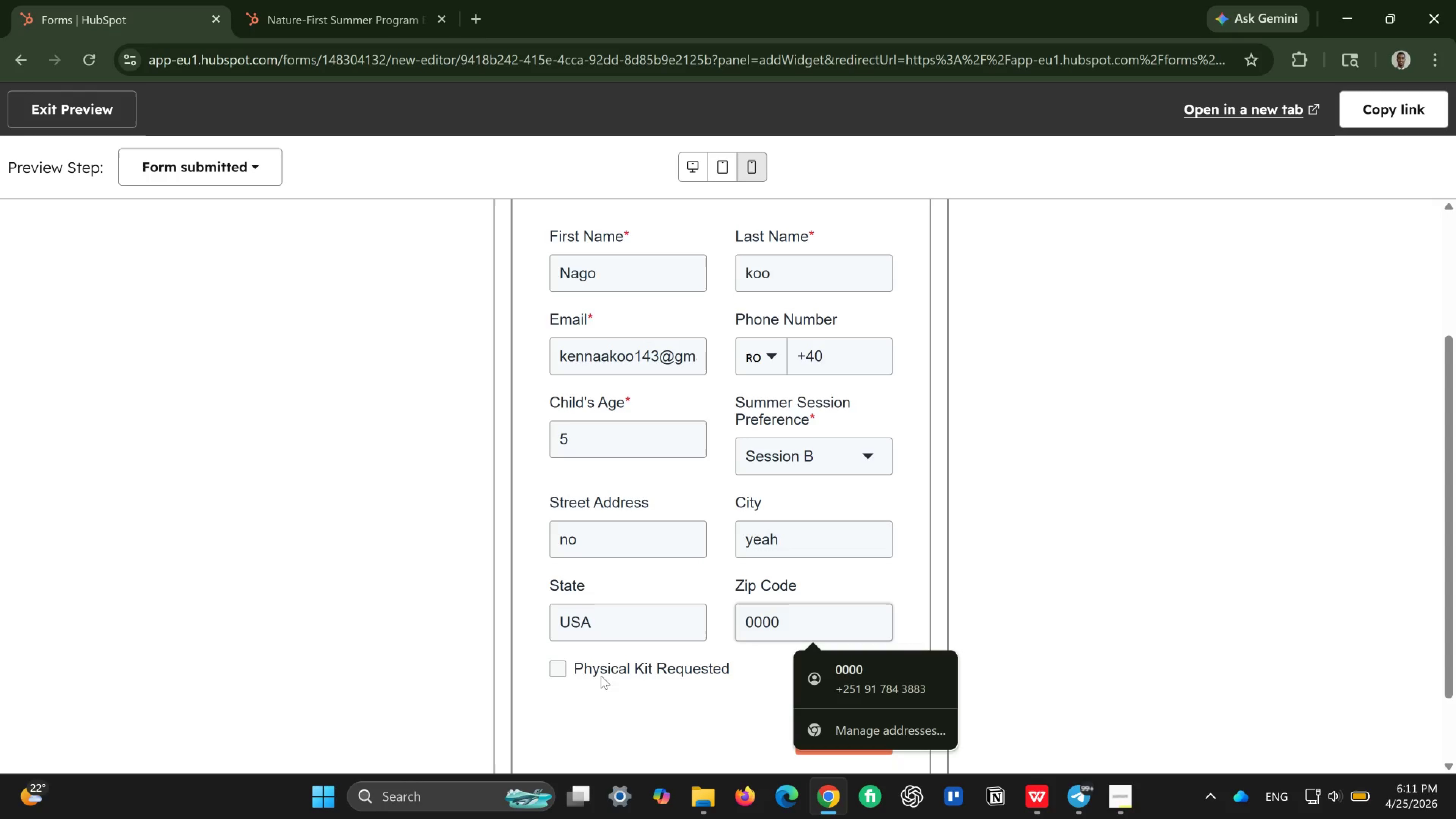 
left_click([565, 673])
 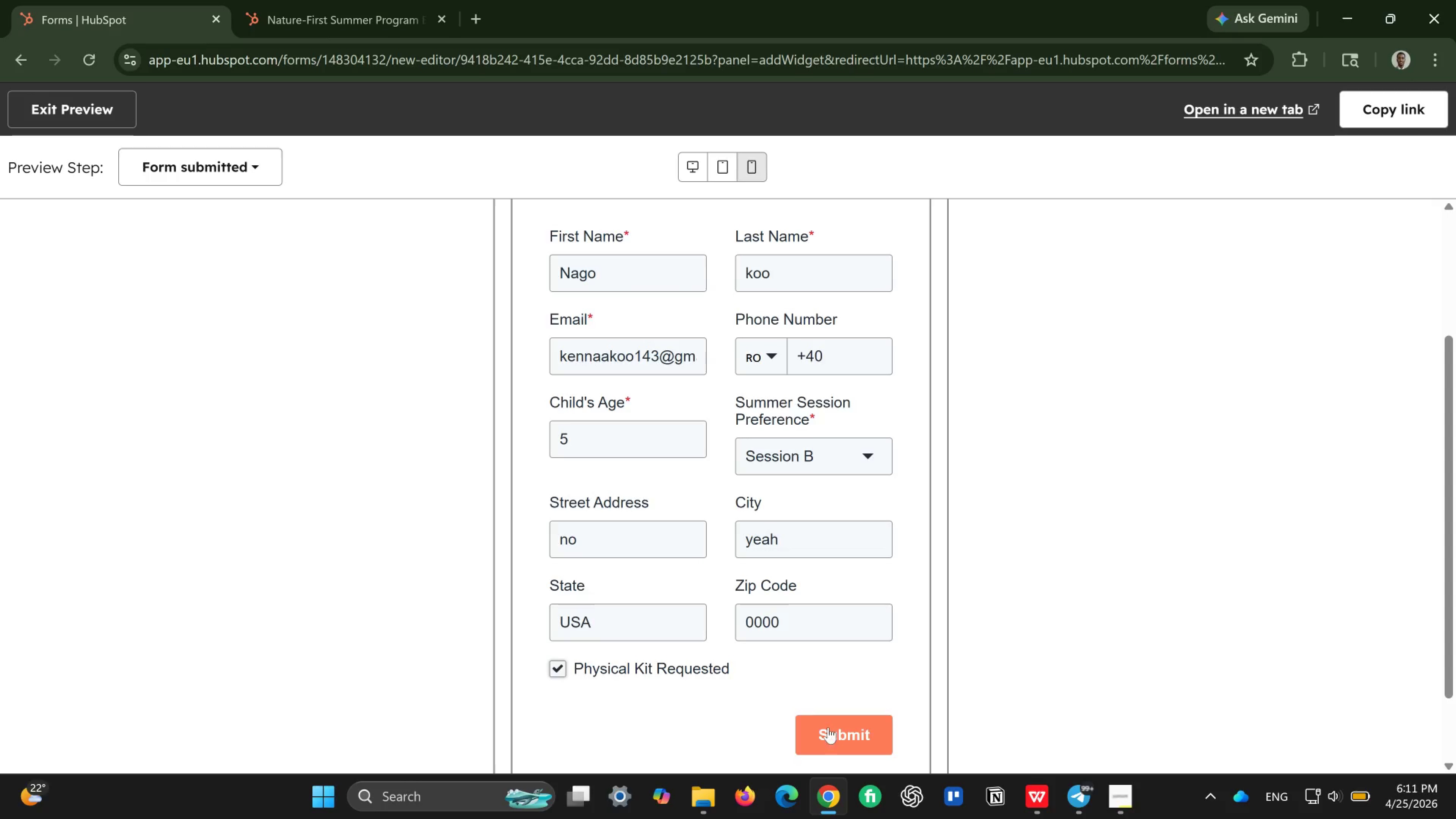 
left_click([829, 729])
 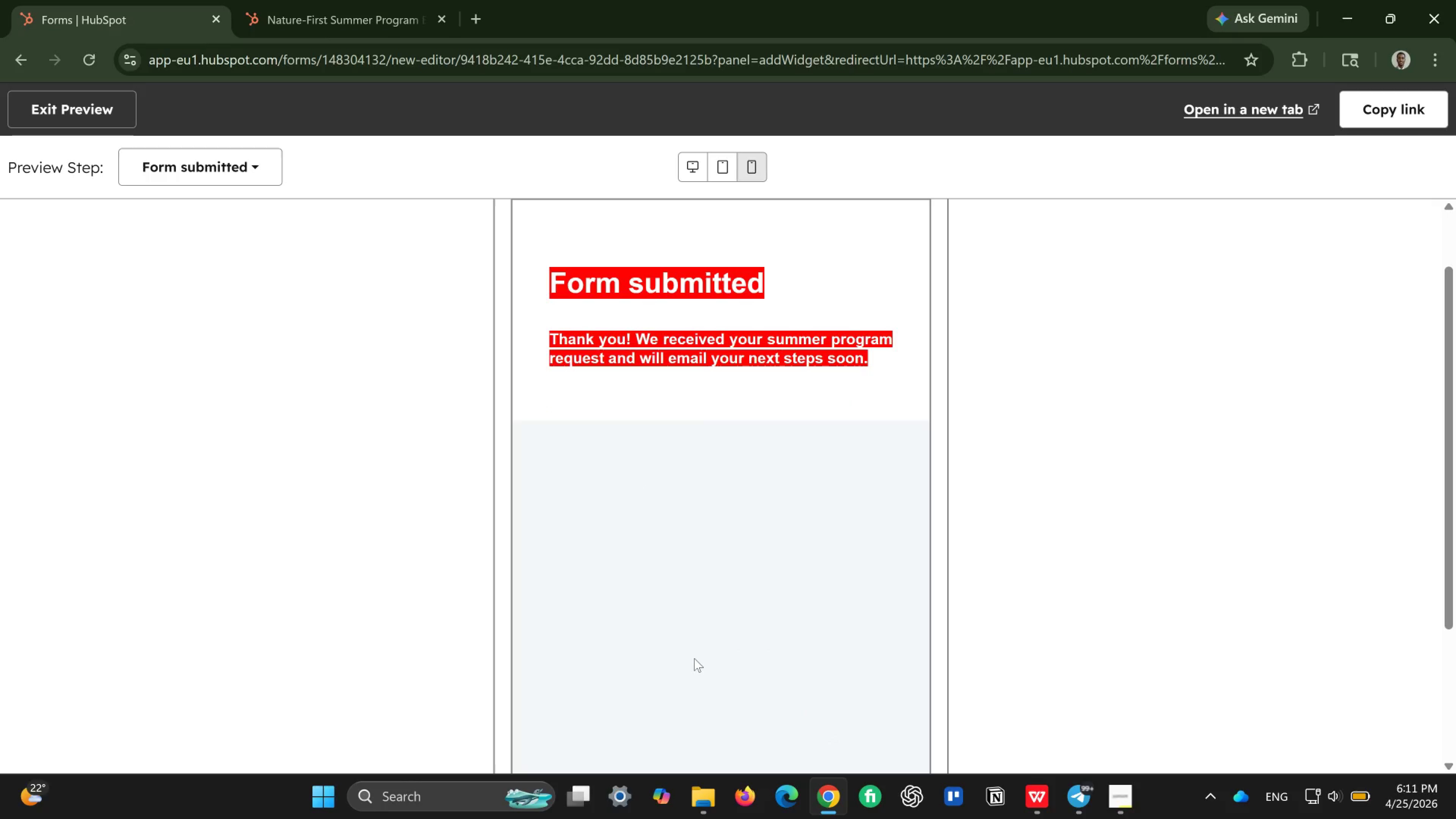 
wait(12.82)
 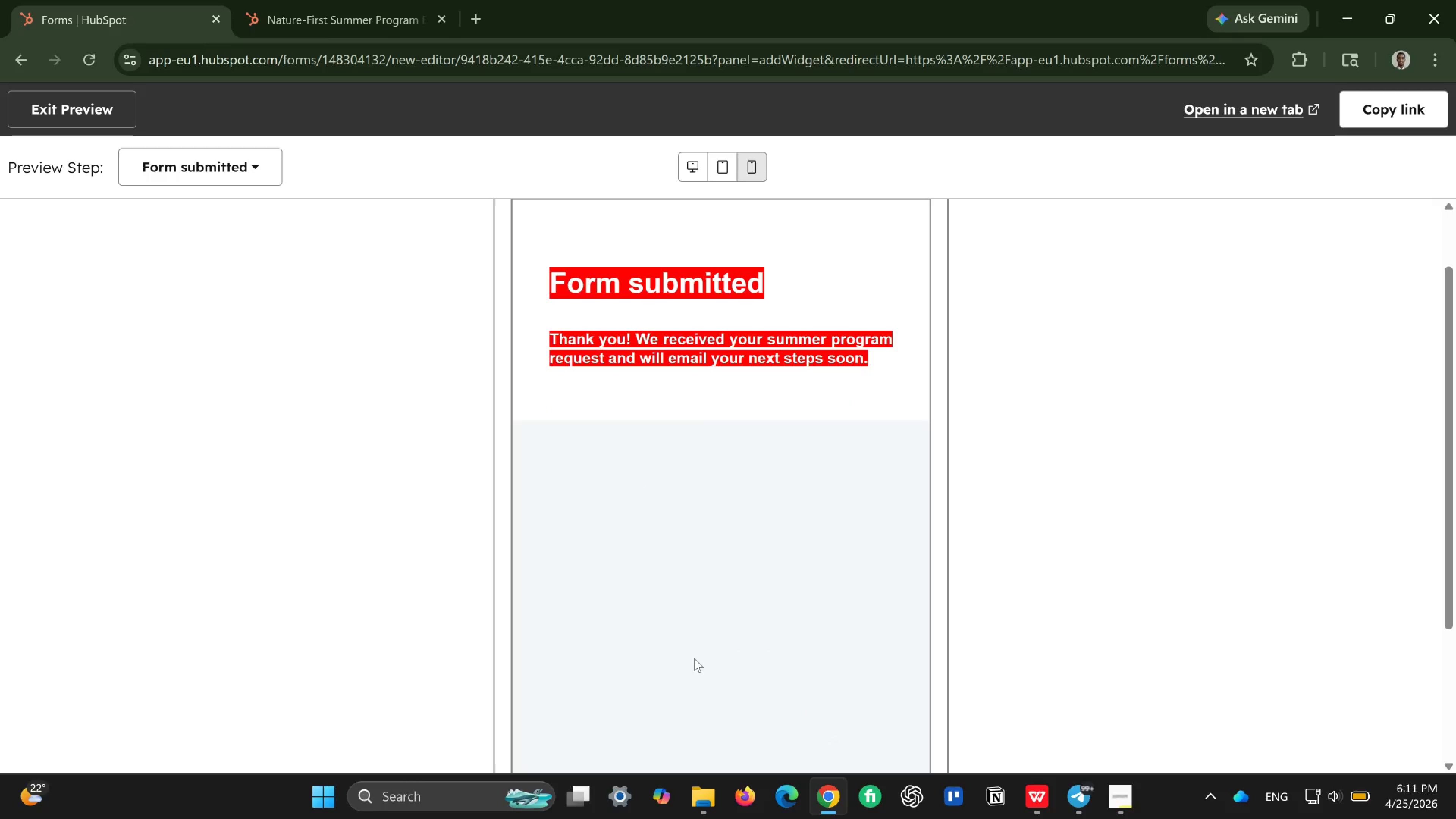 
scroll: coordinate [750, 609], scroll_direction: down, amount: 4.0
 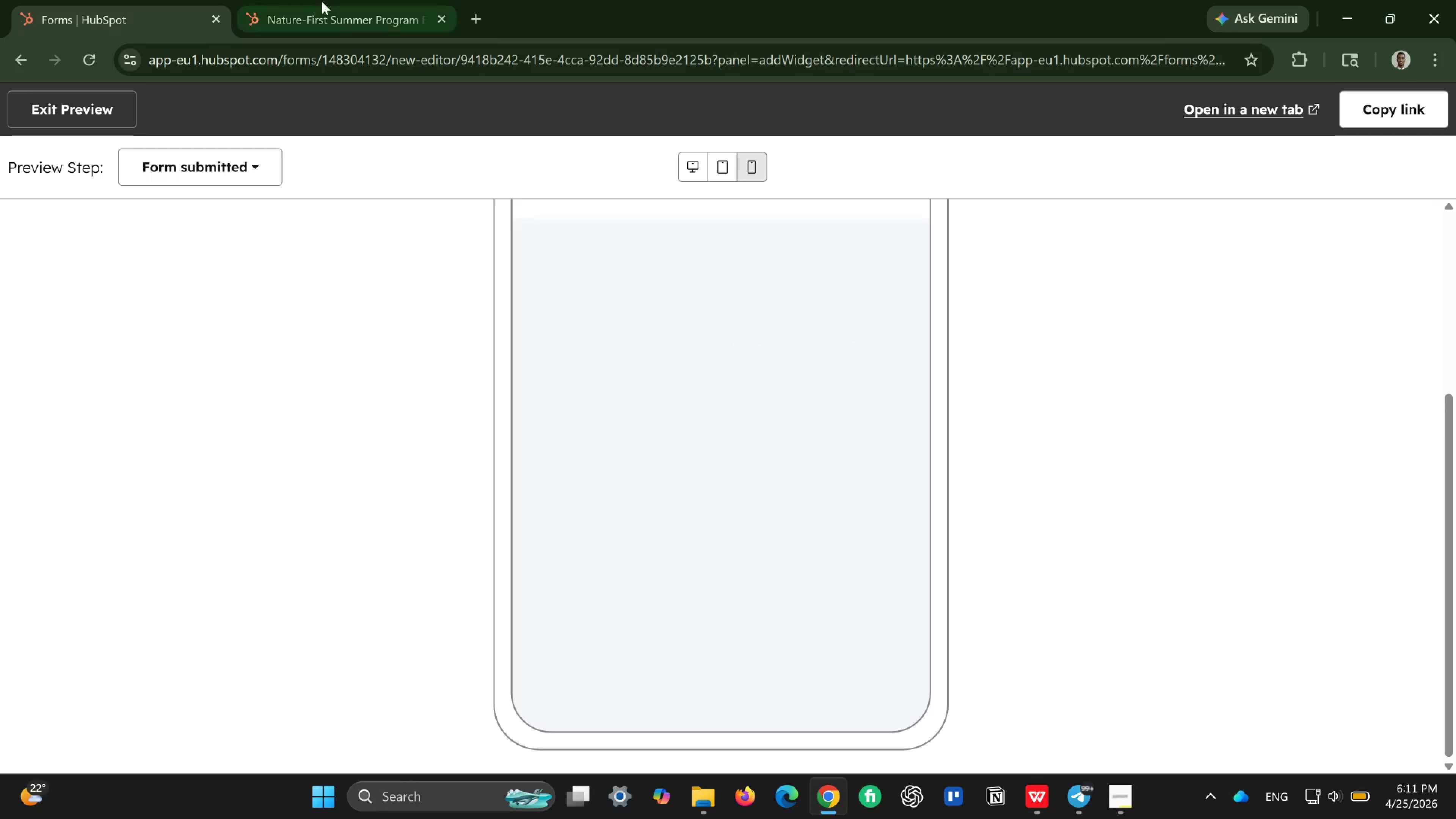 
left_click([322, 2])
 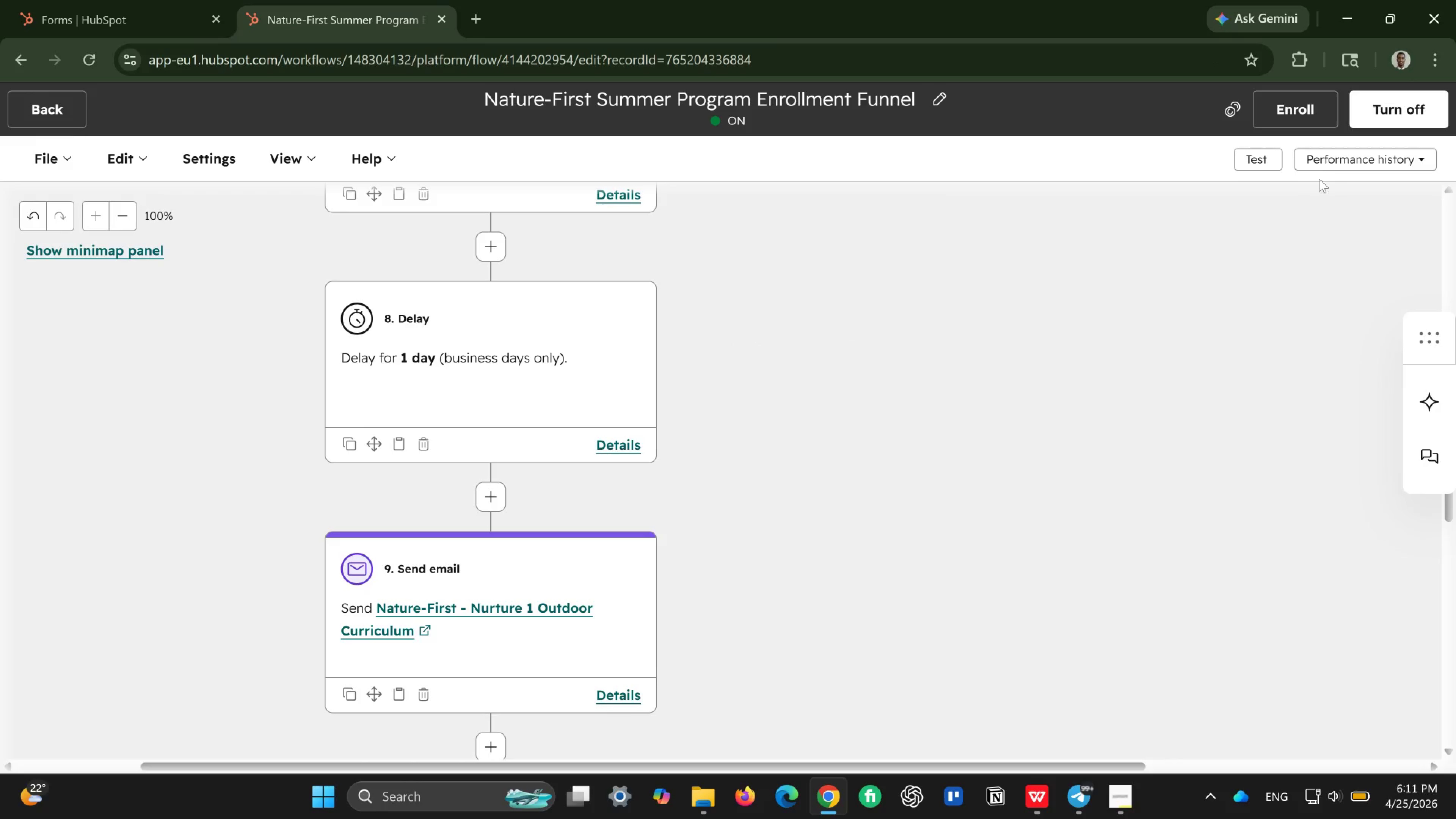 
left_click([1338, 160])
 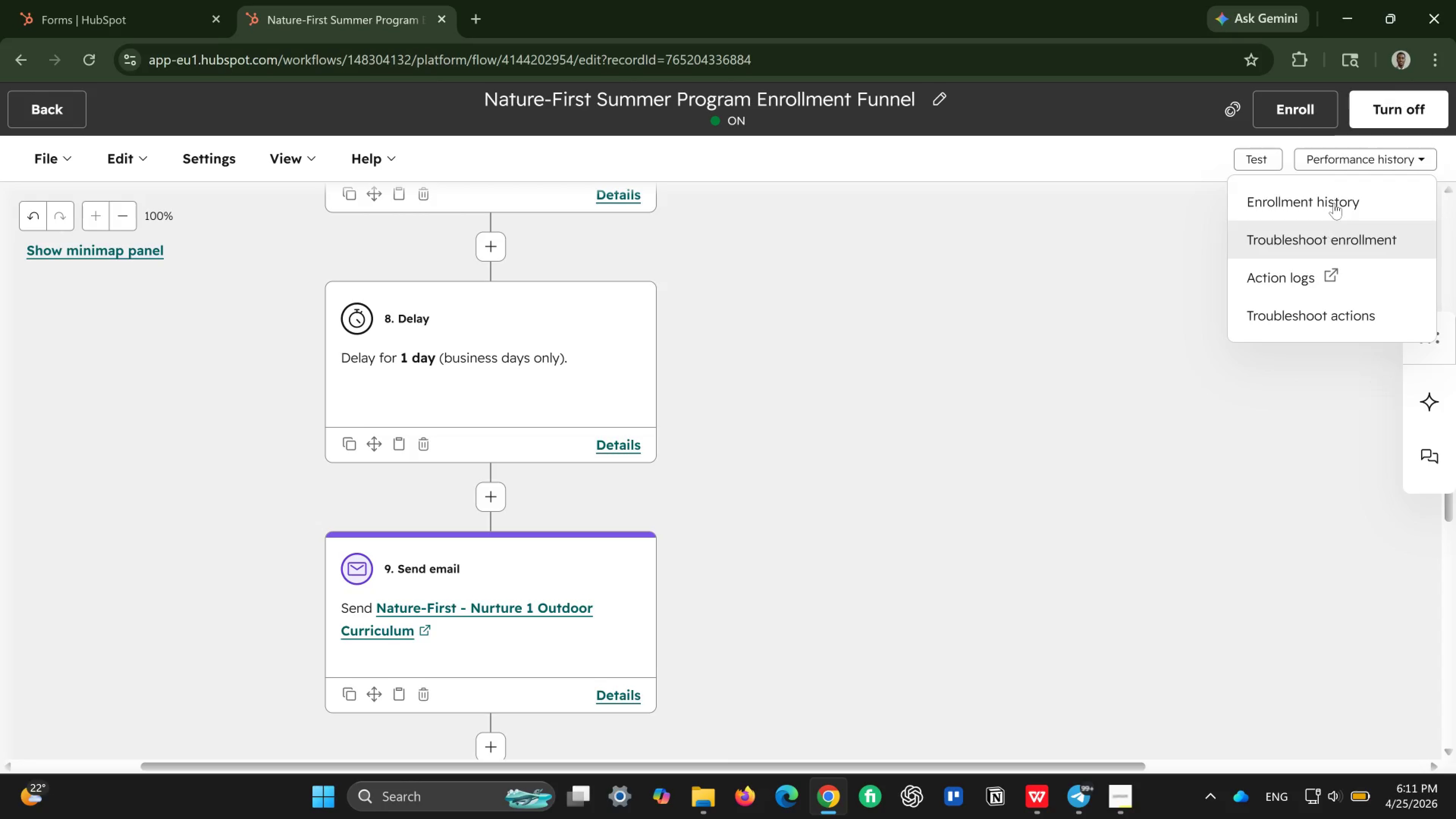 
left_click([1337, 196])
 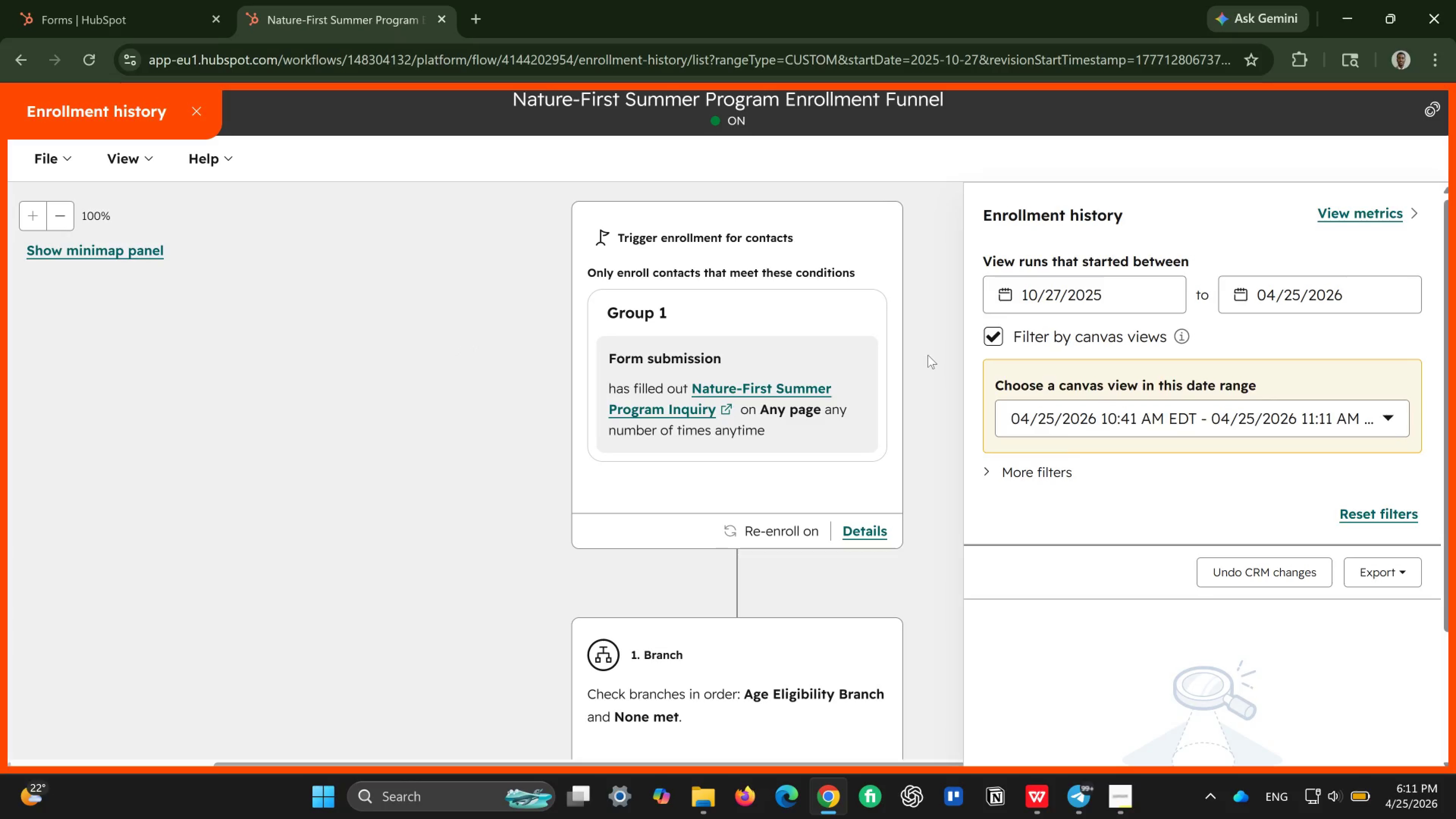 
scroll: coordinate [784, 471], scroll_direction: down, amount: 4.0
 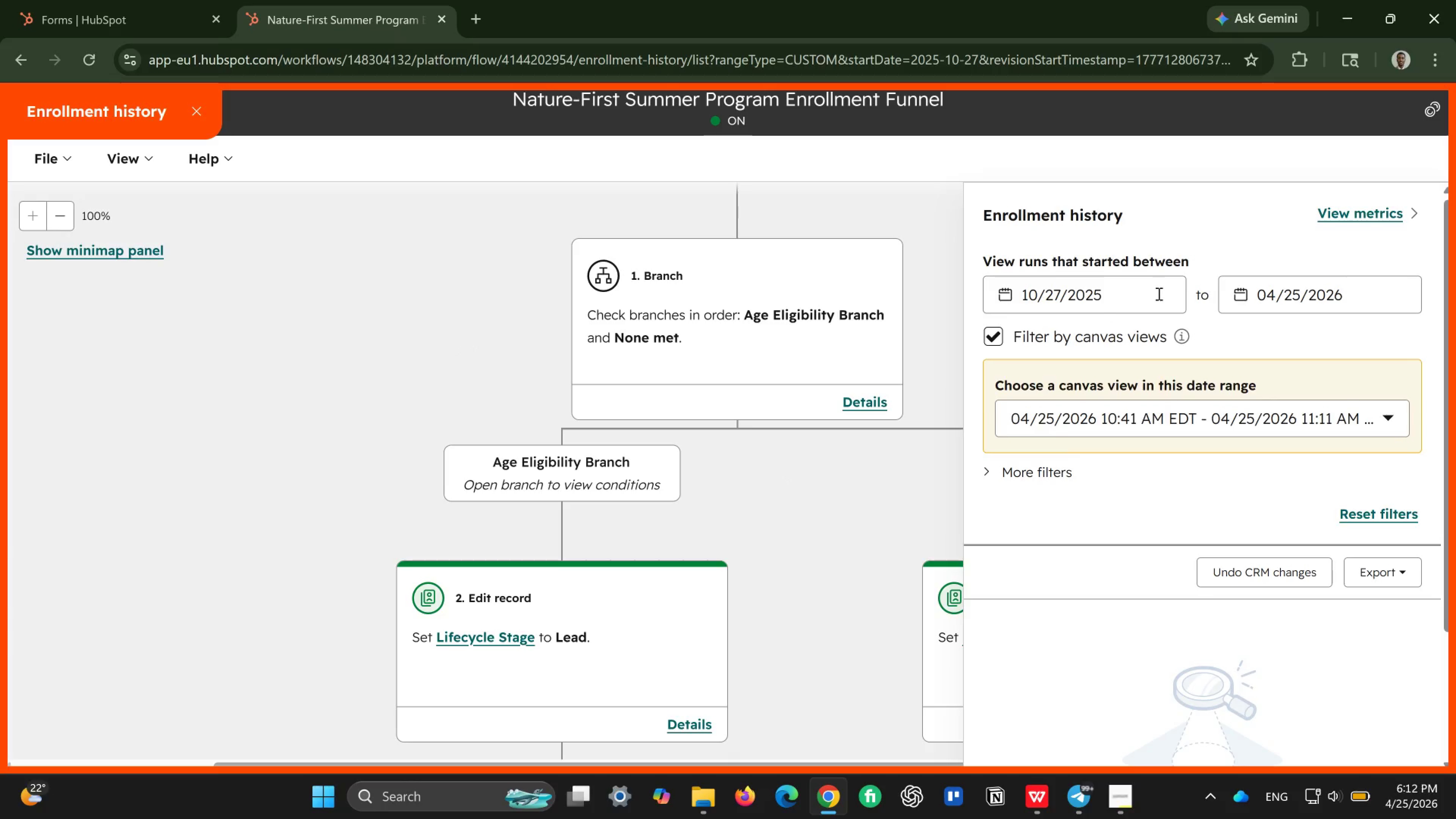 
wait(19.64)
 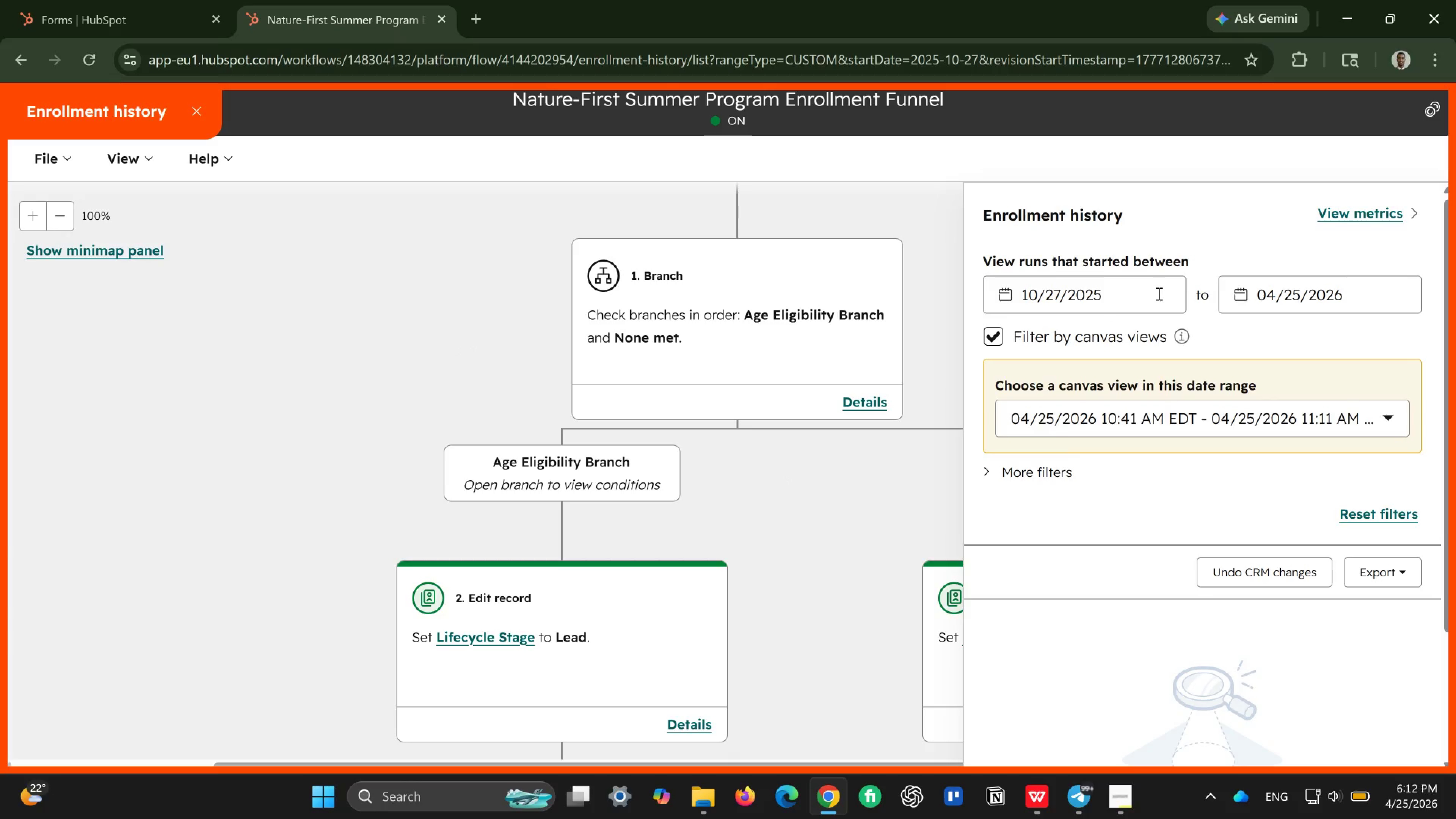 
left_click([1017, 475])
 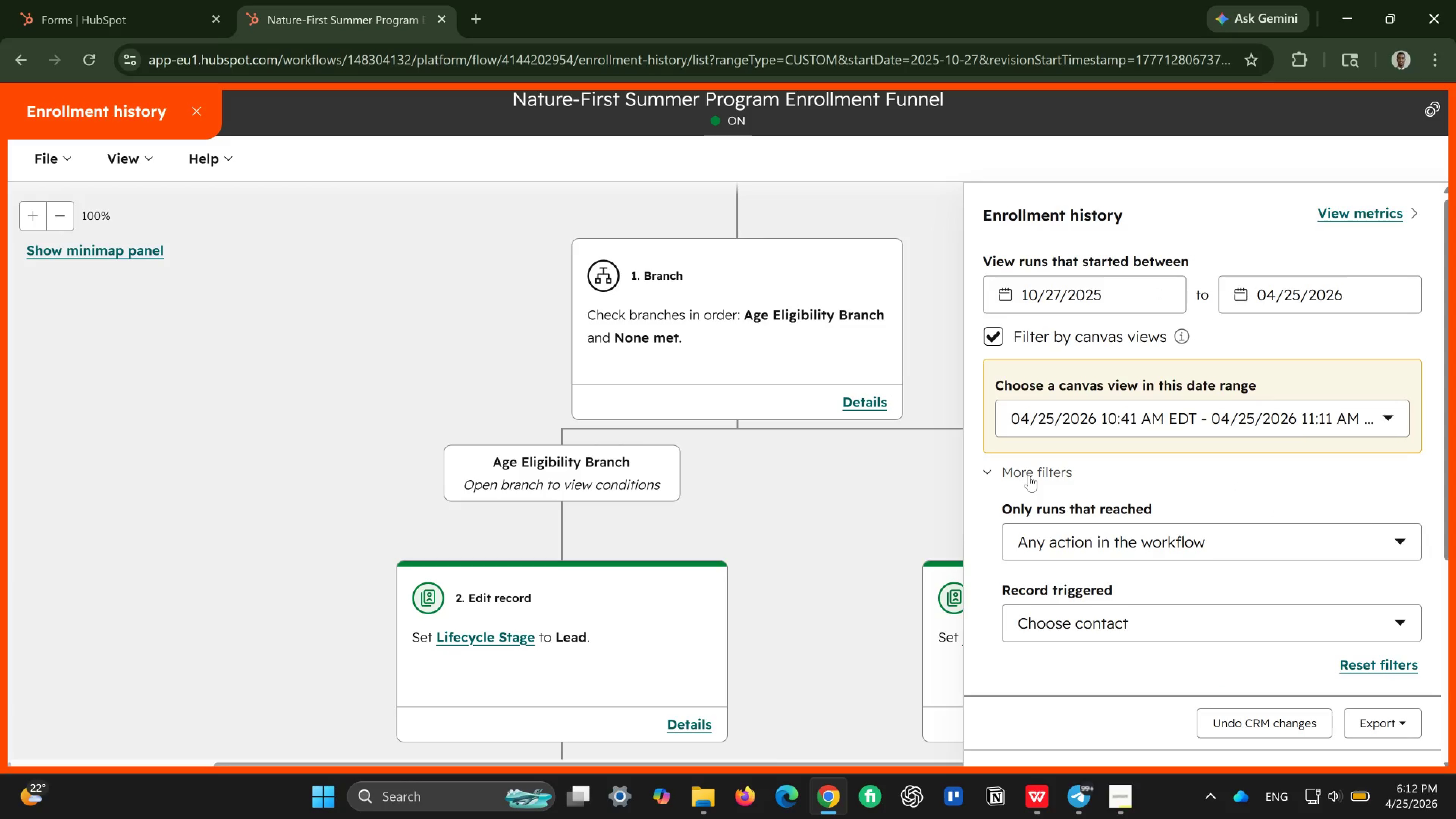 
scroll: coordinate [1029, 475], scroll_direction: down, amount: 1.0
 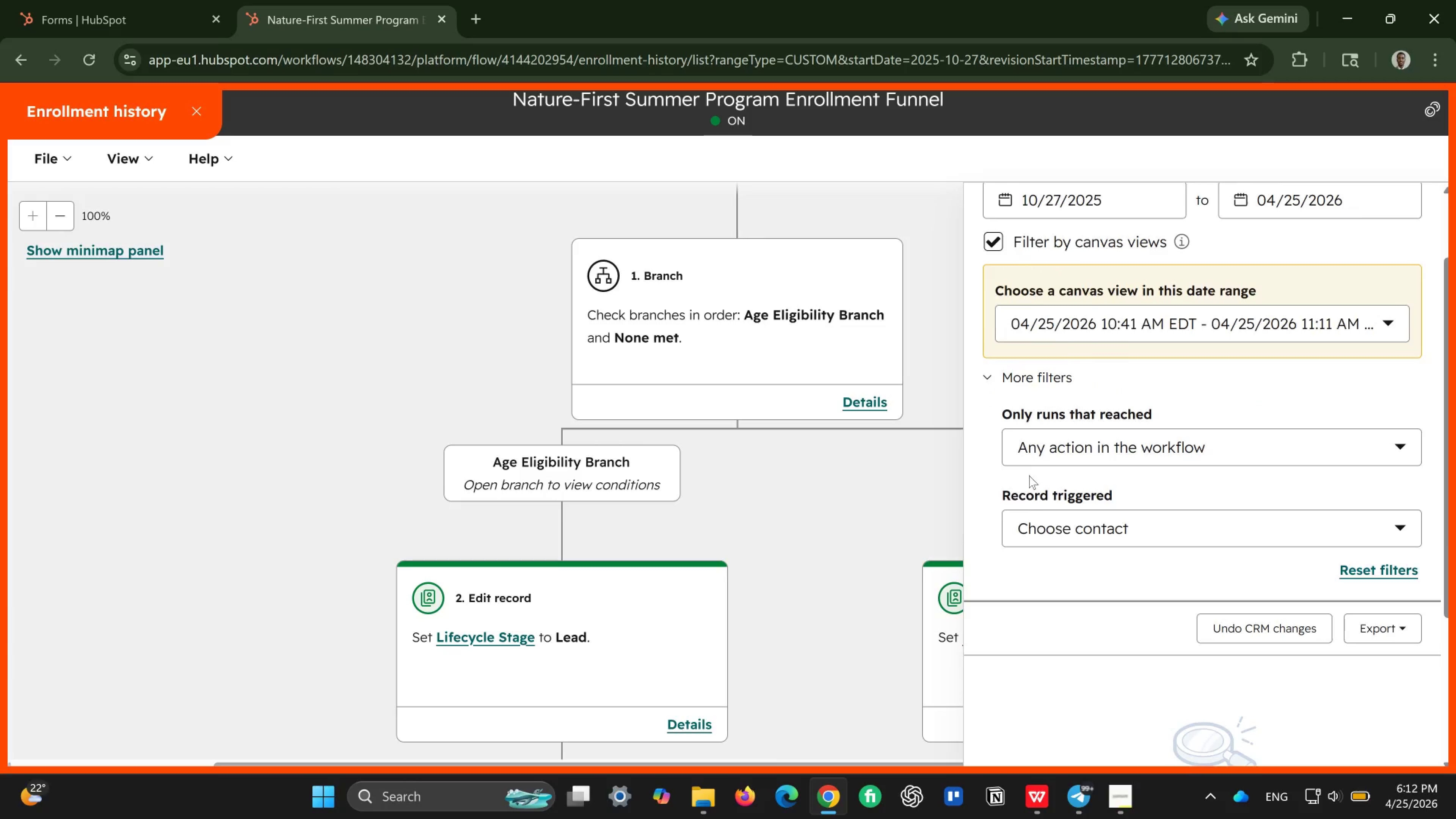 
scroll: coordinate [1029, 475], scroll_direction: up, amount: 6.0
 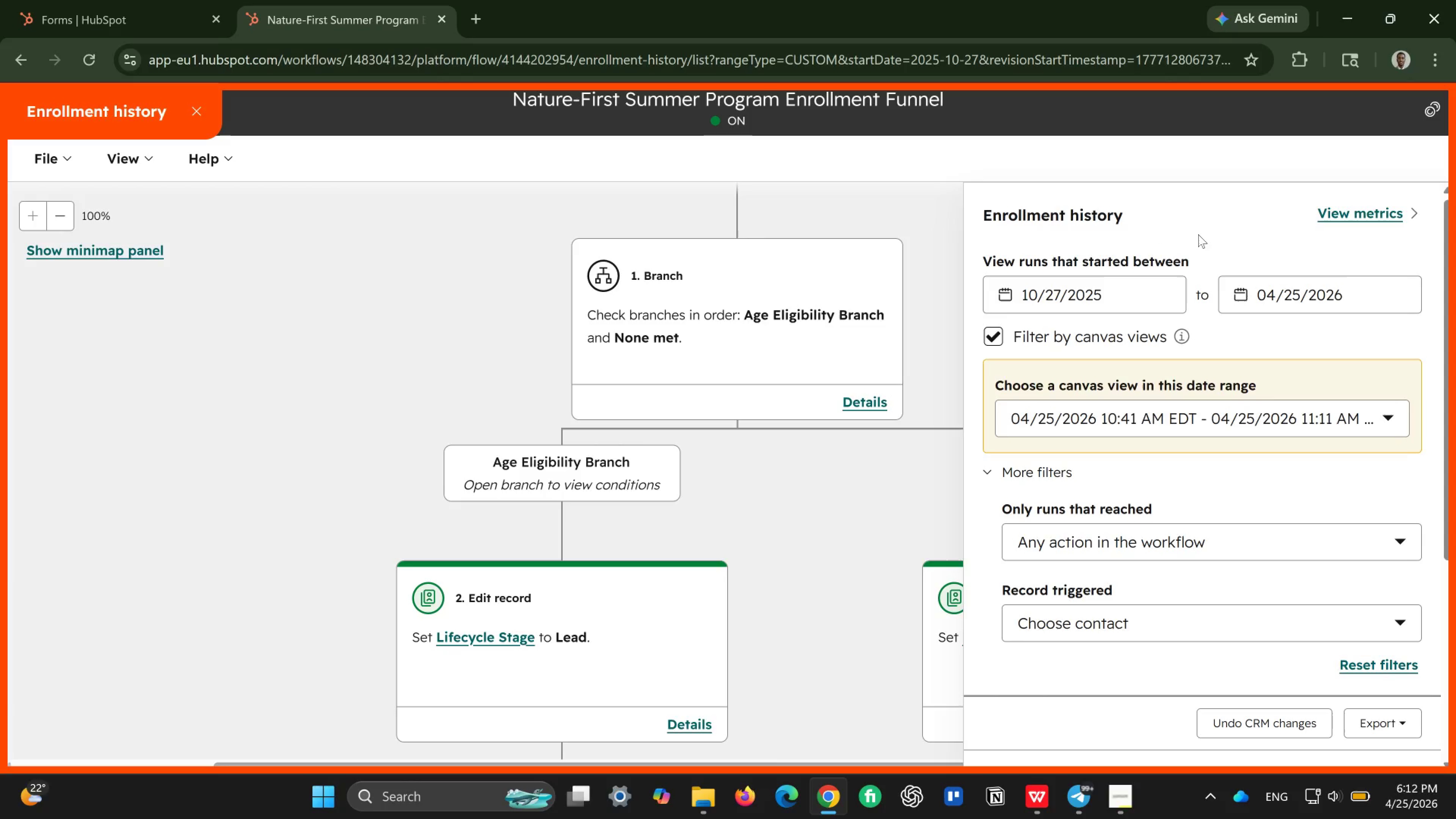 
left_click([1349, 219])
 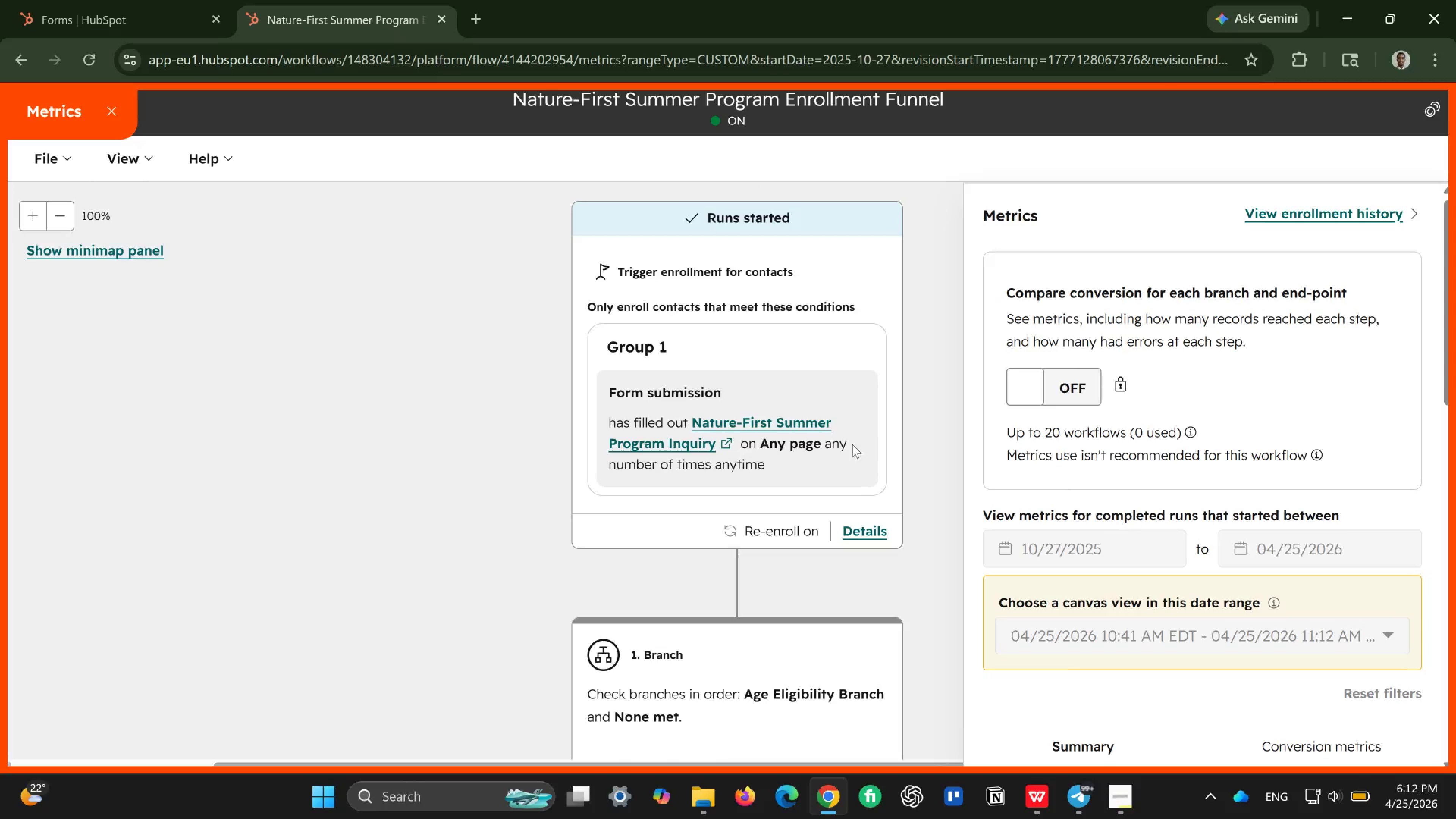 
scroll: coordinate [845, 447], scroll_direction: down, amount: 3.0
 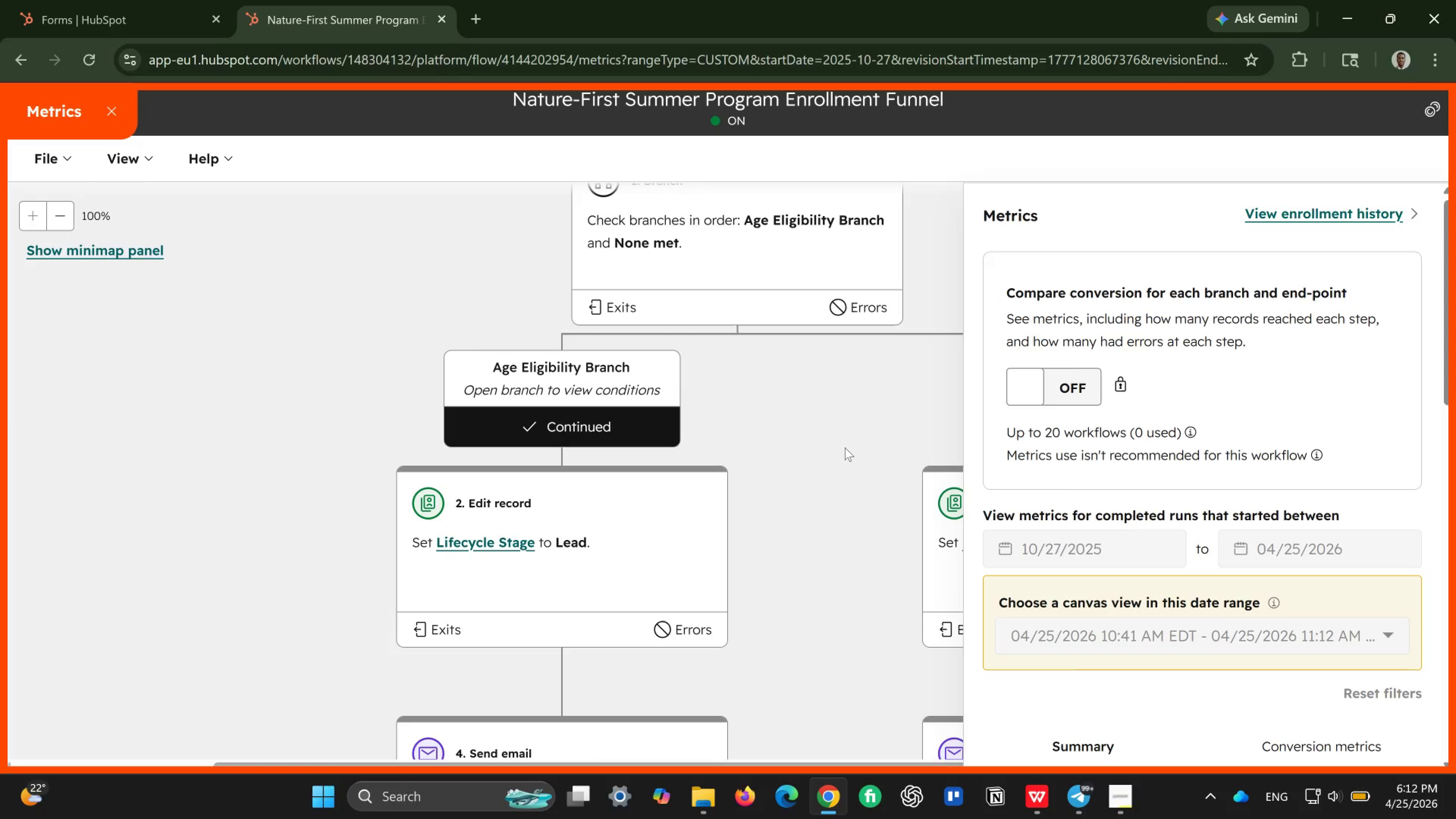 
wait(8.13)
 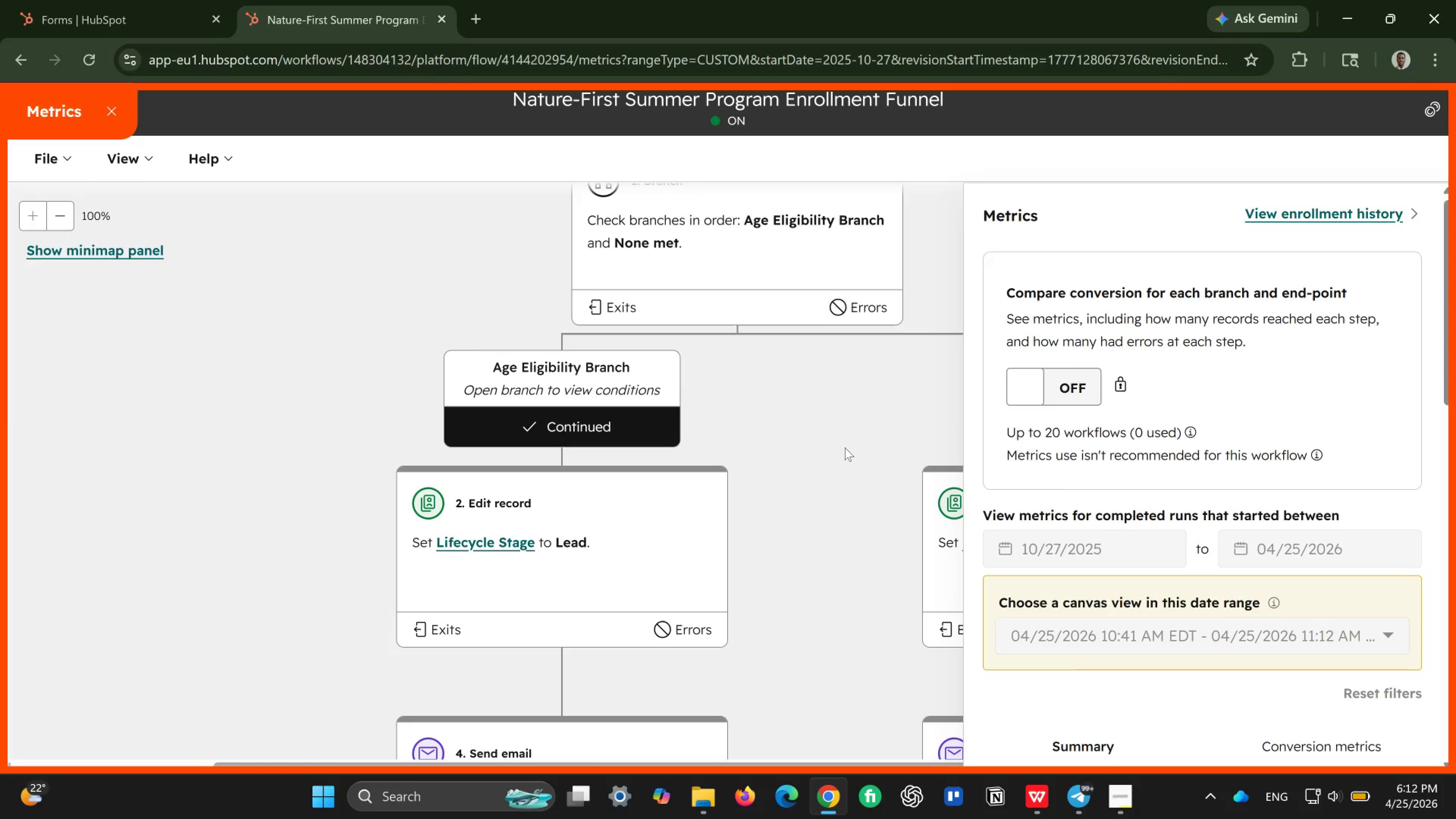 
mouse_move([650, 461])
 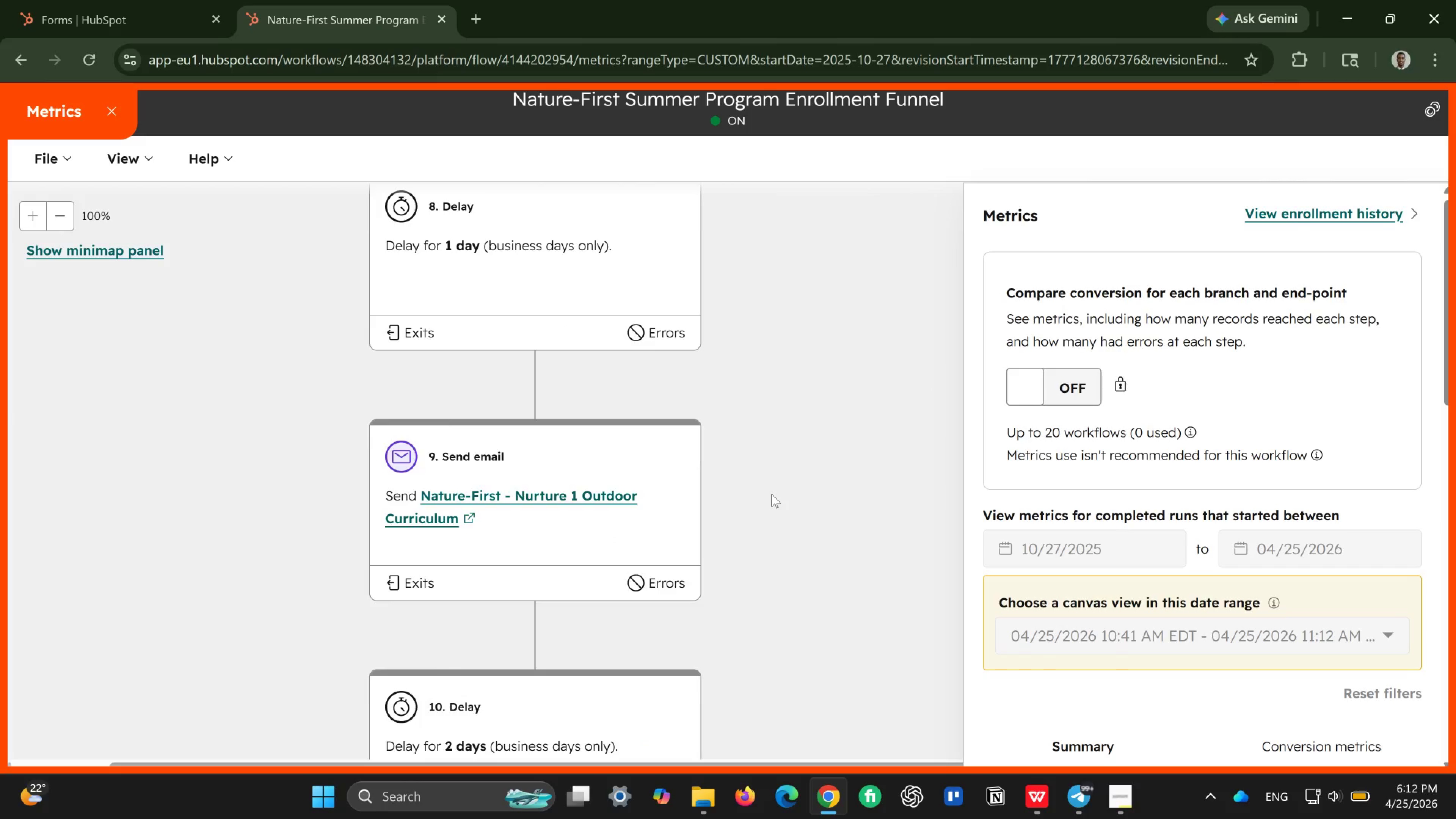 
wait(10.9)
 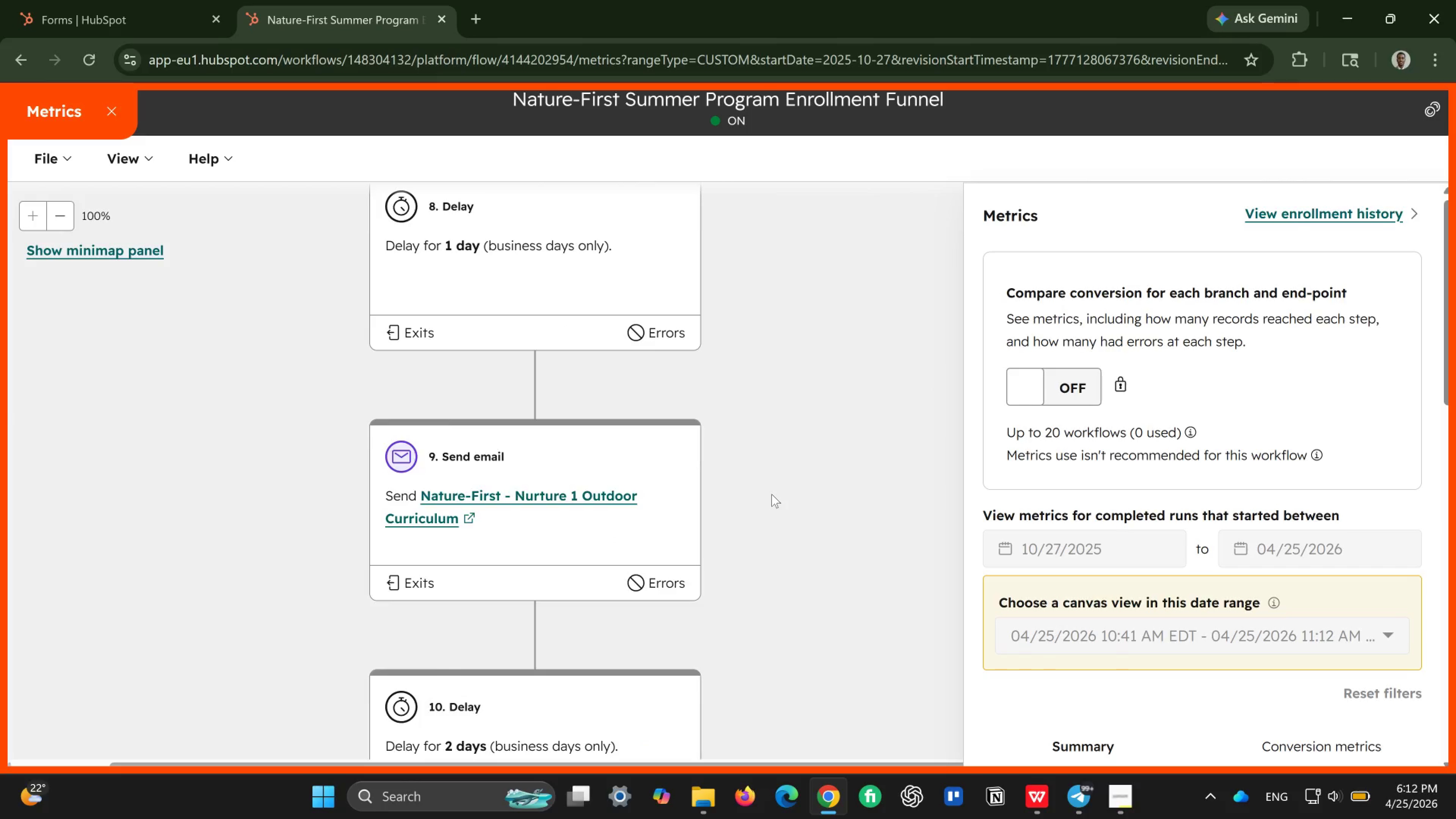 
mouse_move([584, 468])
 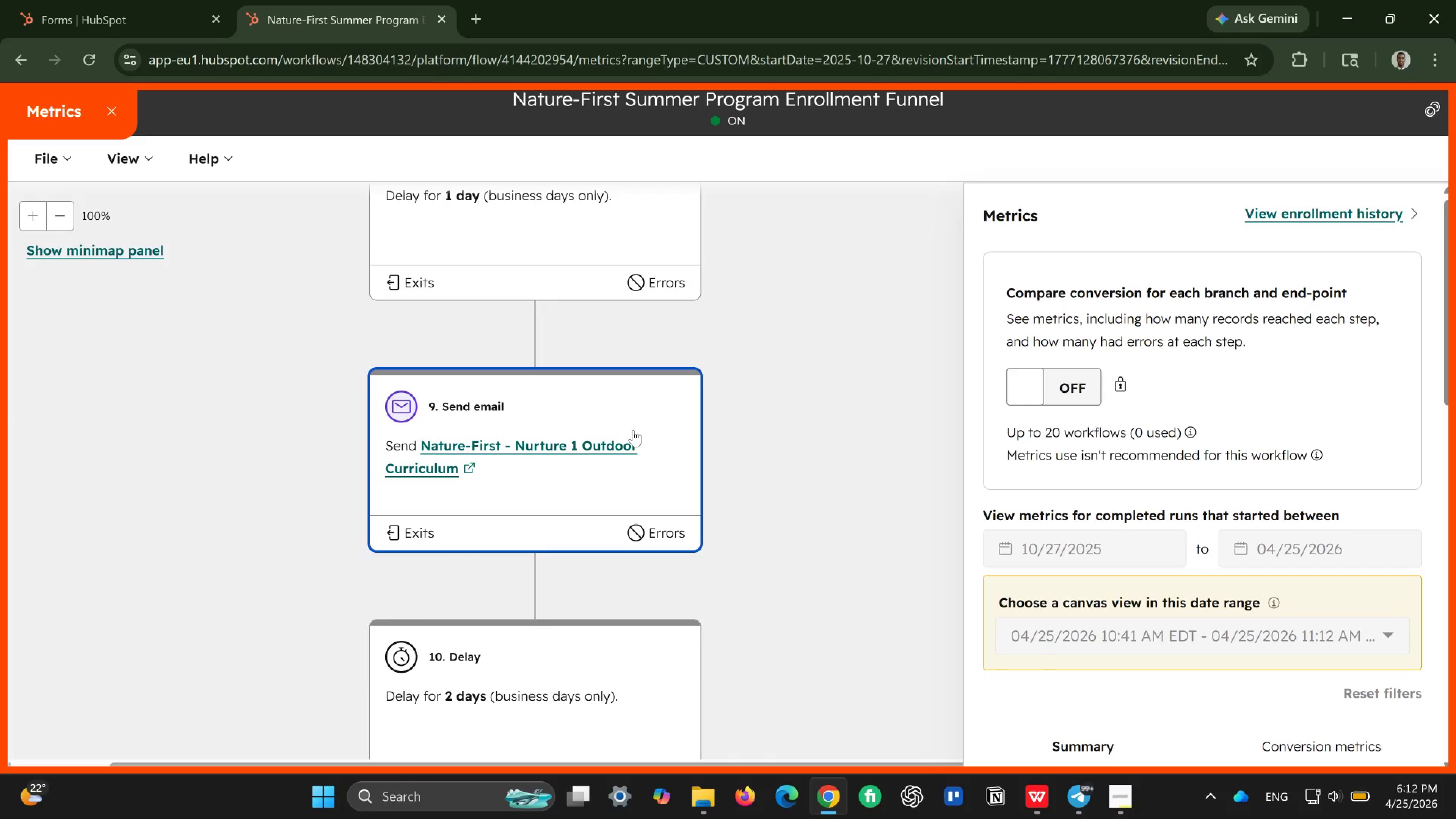 
mouse_move([679, 388])
 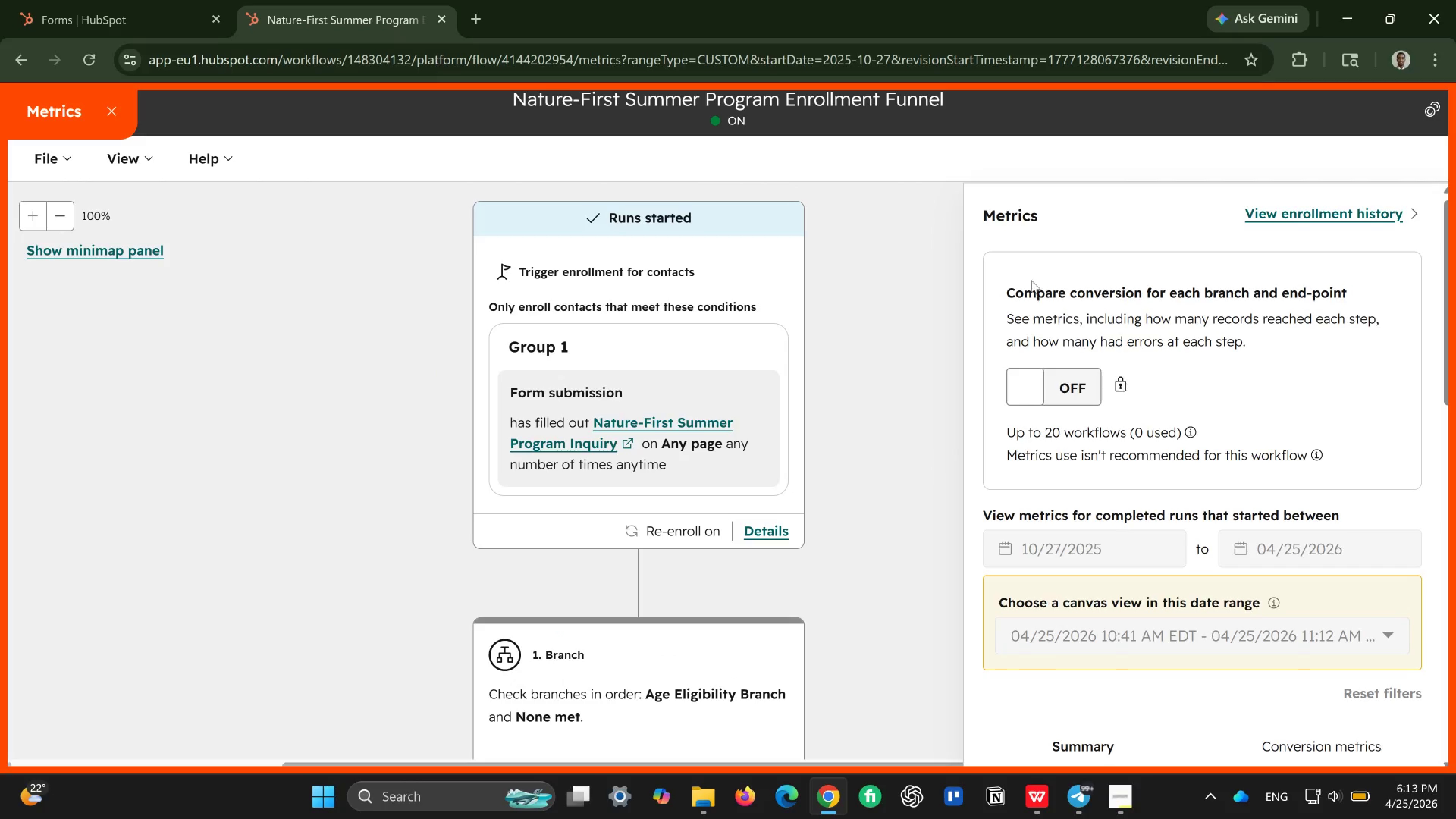 
wait(7.95)
 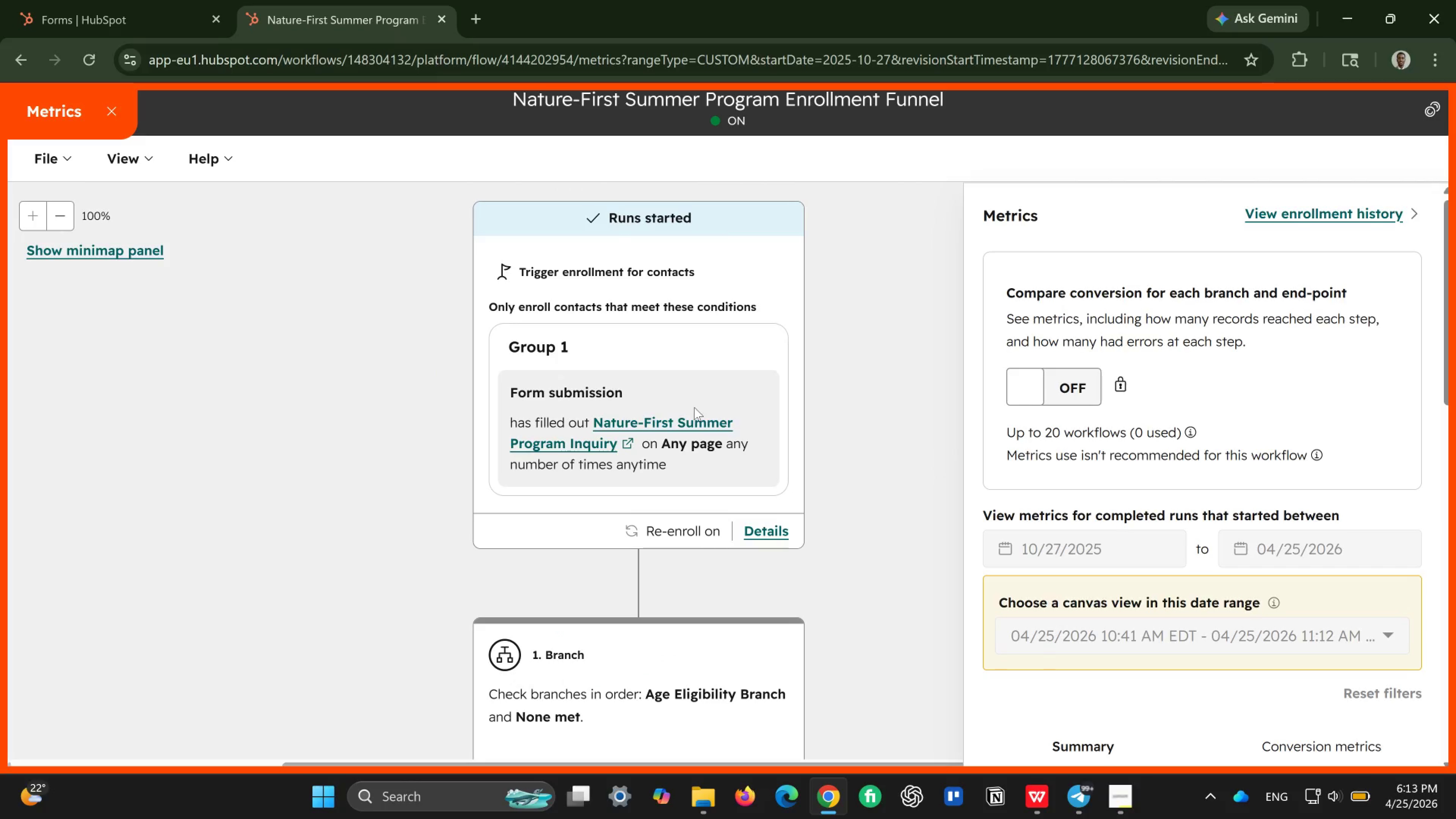 
left_click([1314, 219])
 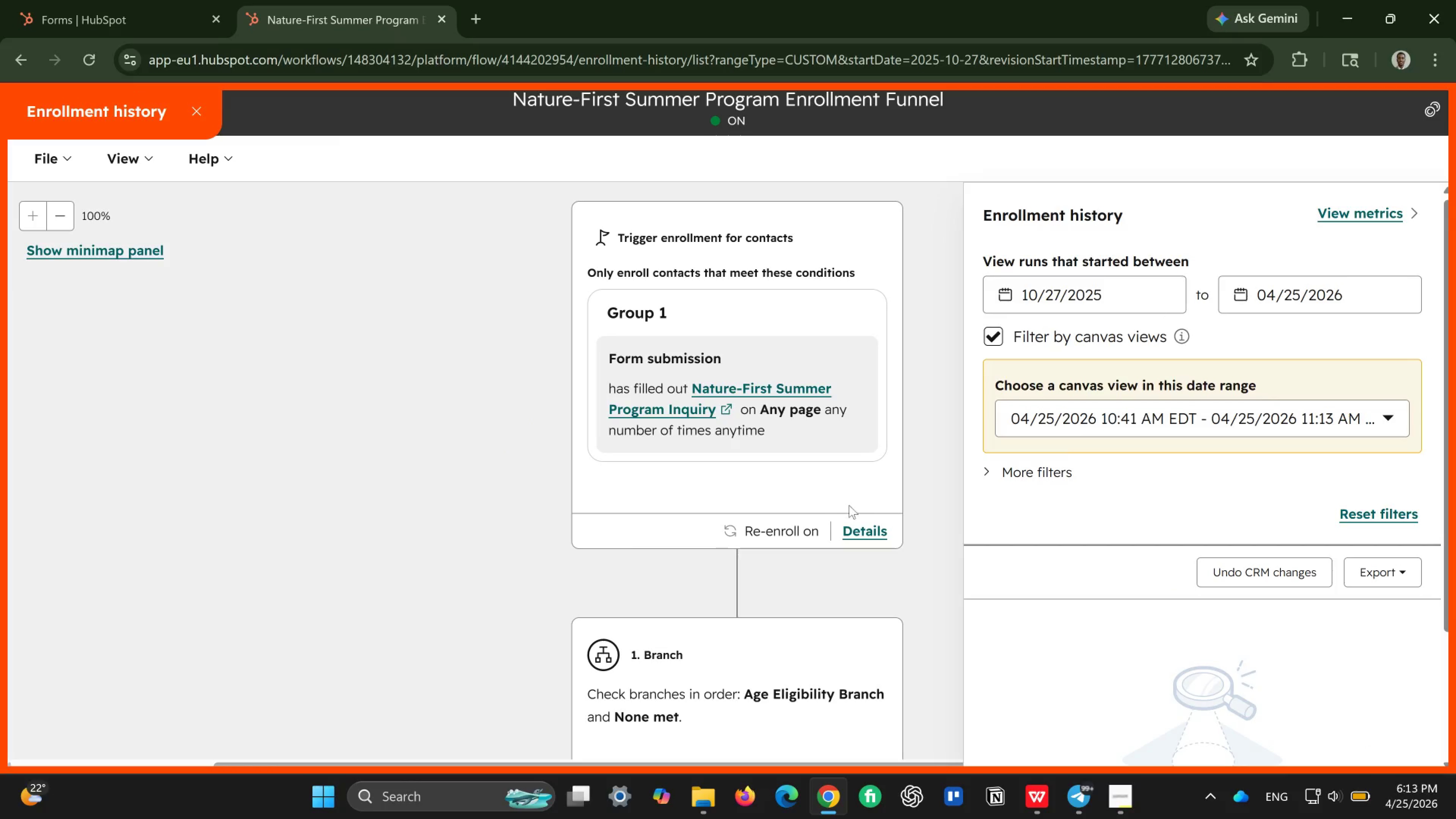 
scroll: coordinate [839, 515], scroll_direction: down, amount: 5.0
 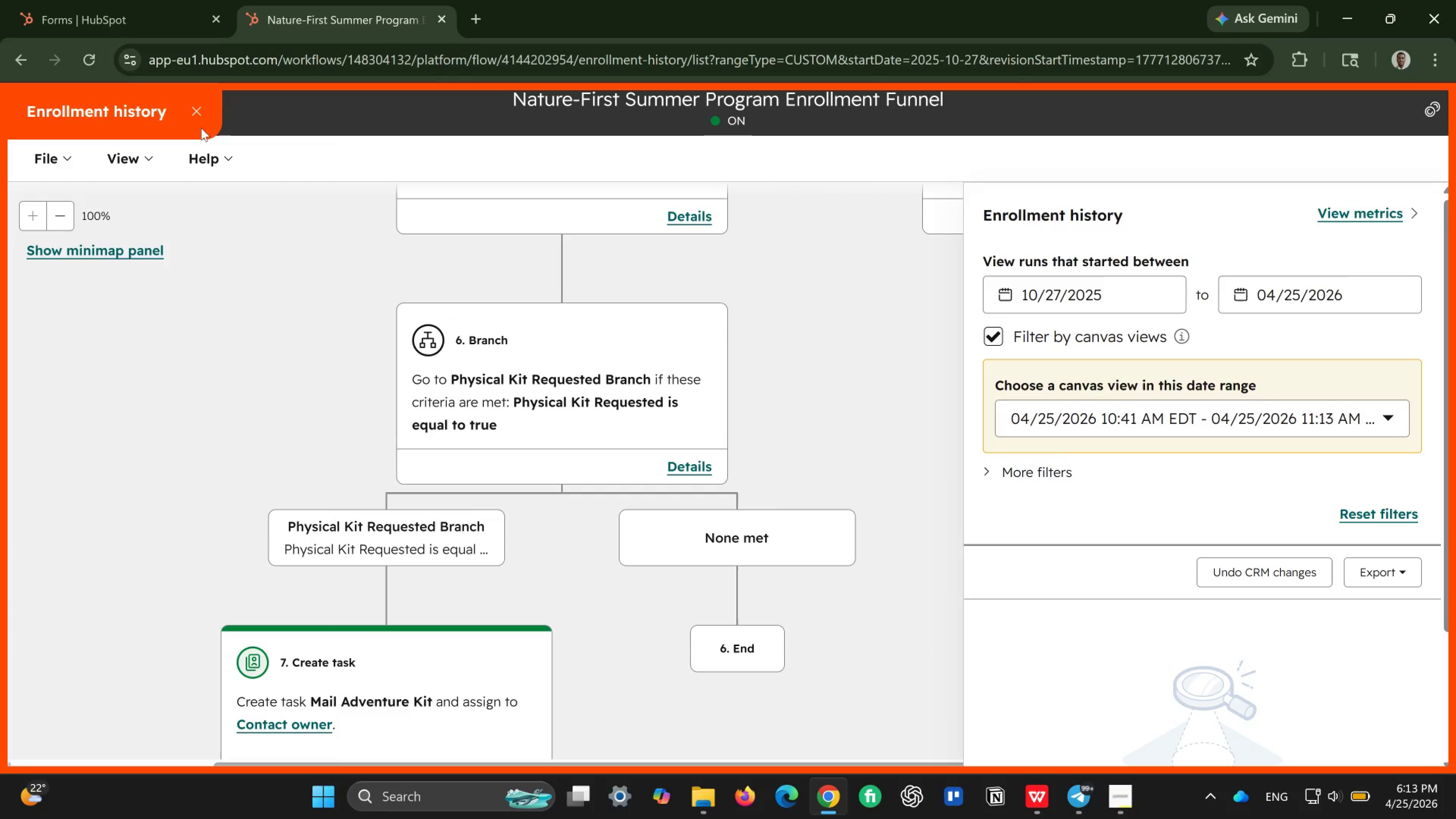 
left_click([192, 105])
 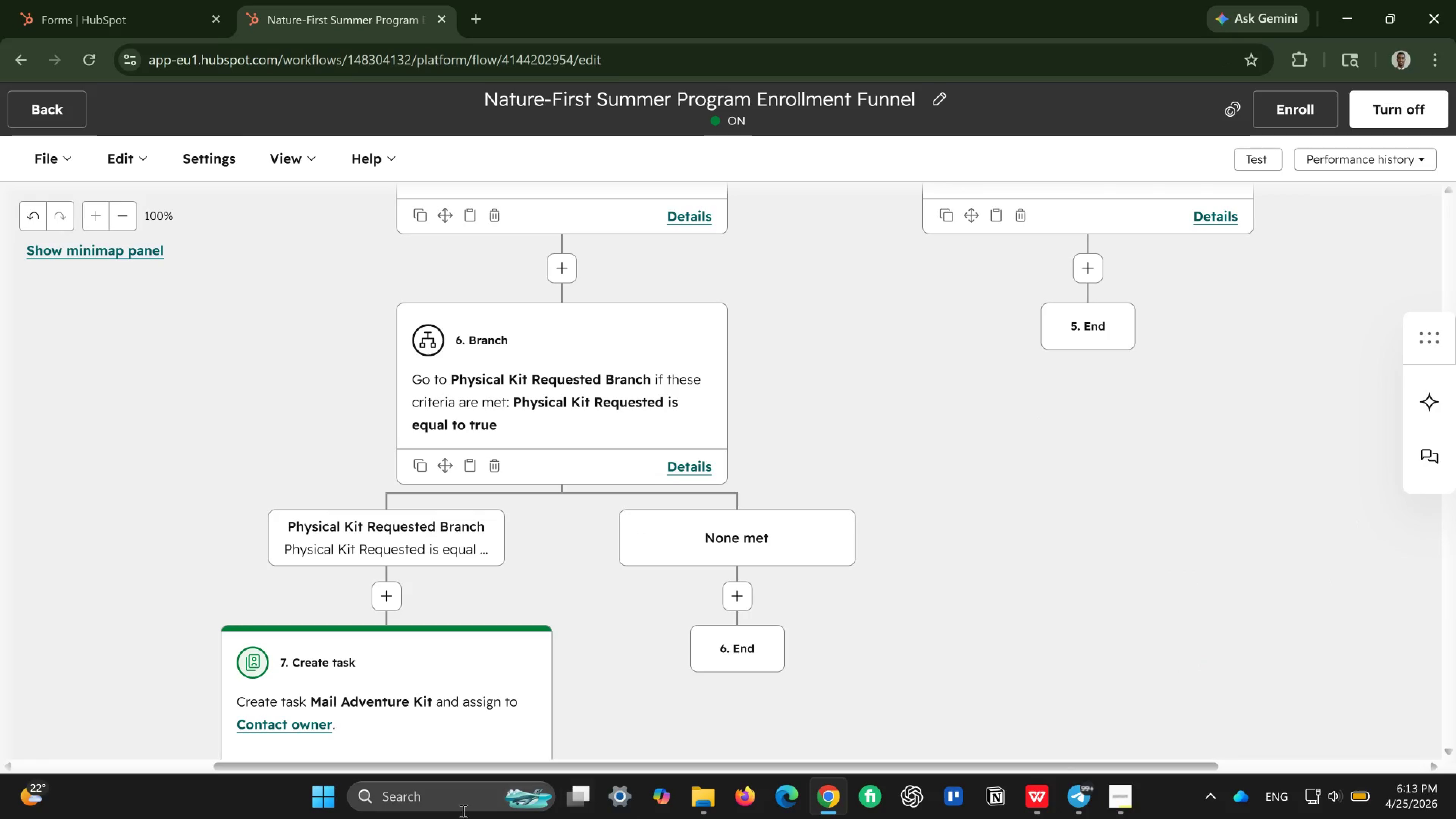 
wait(5.82)
 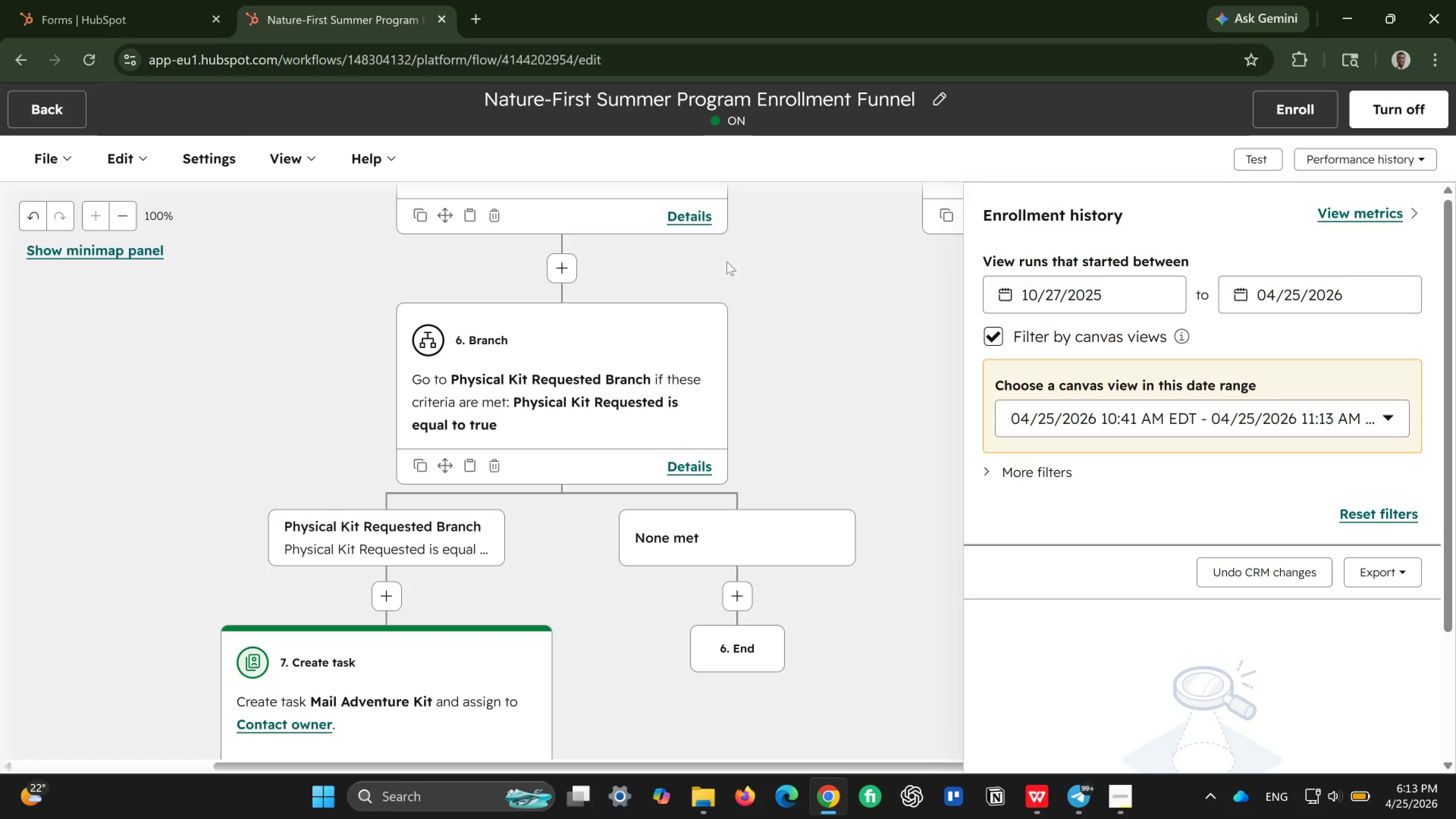 
left_click([452, 807])
 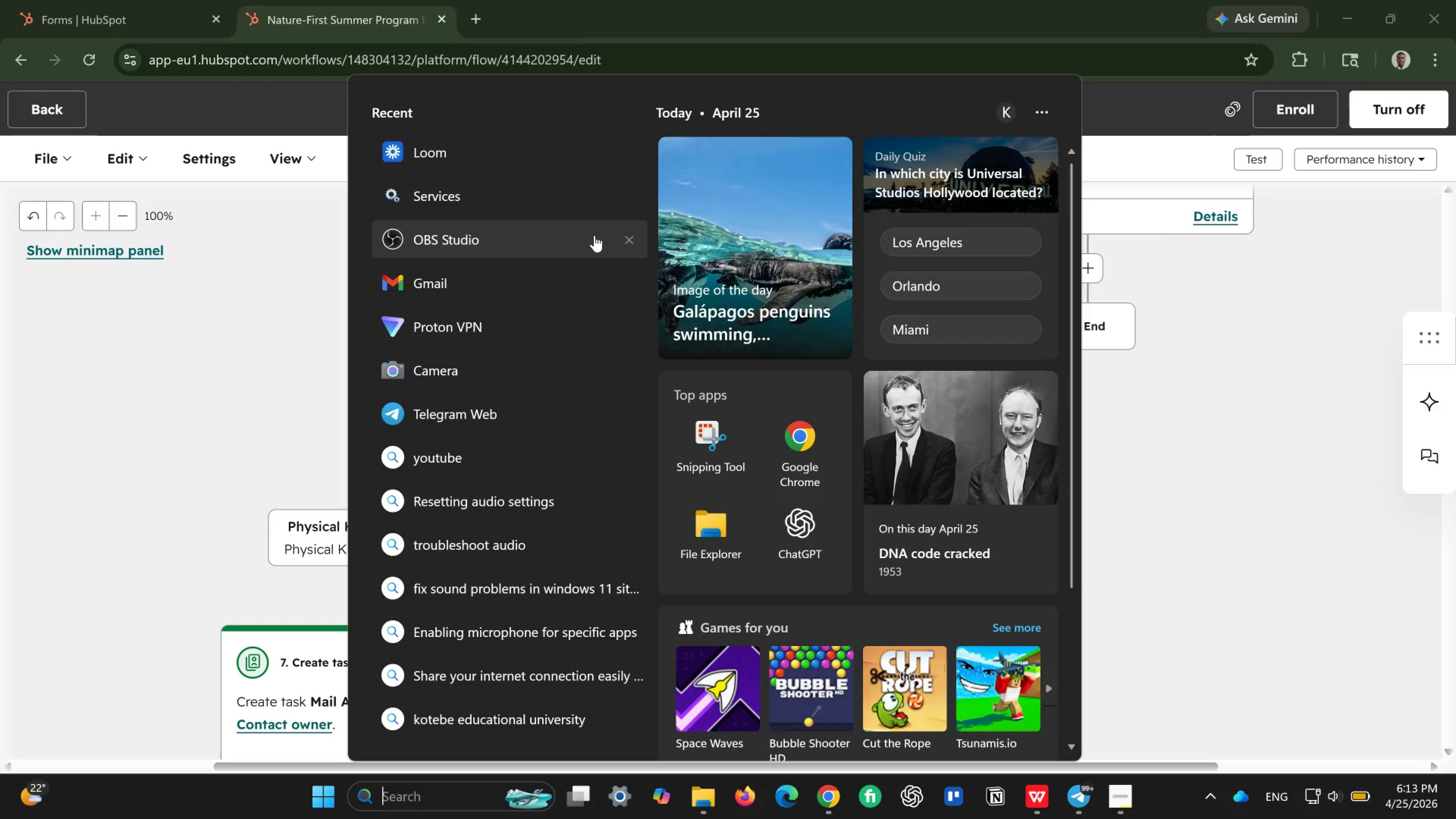 
left_click([471, 271])
 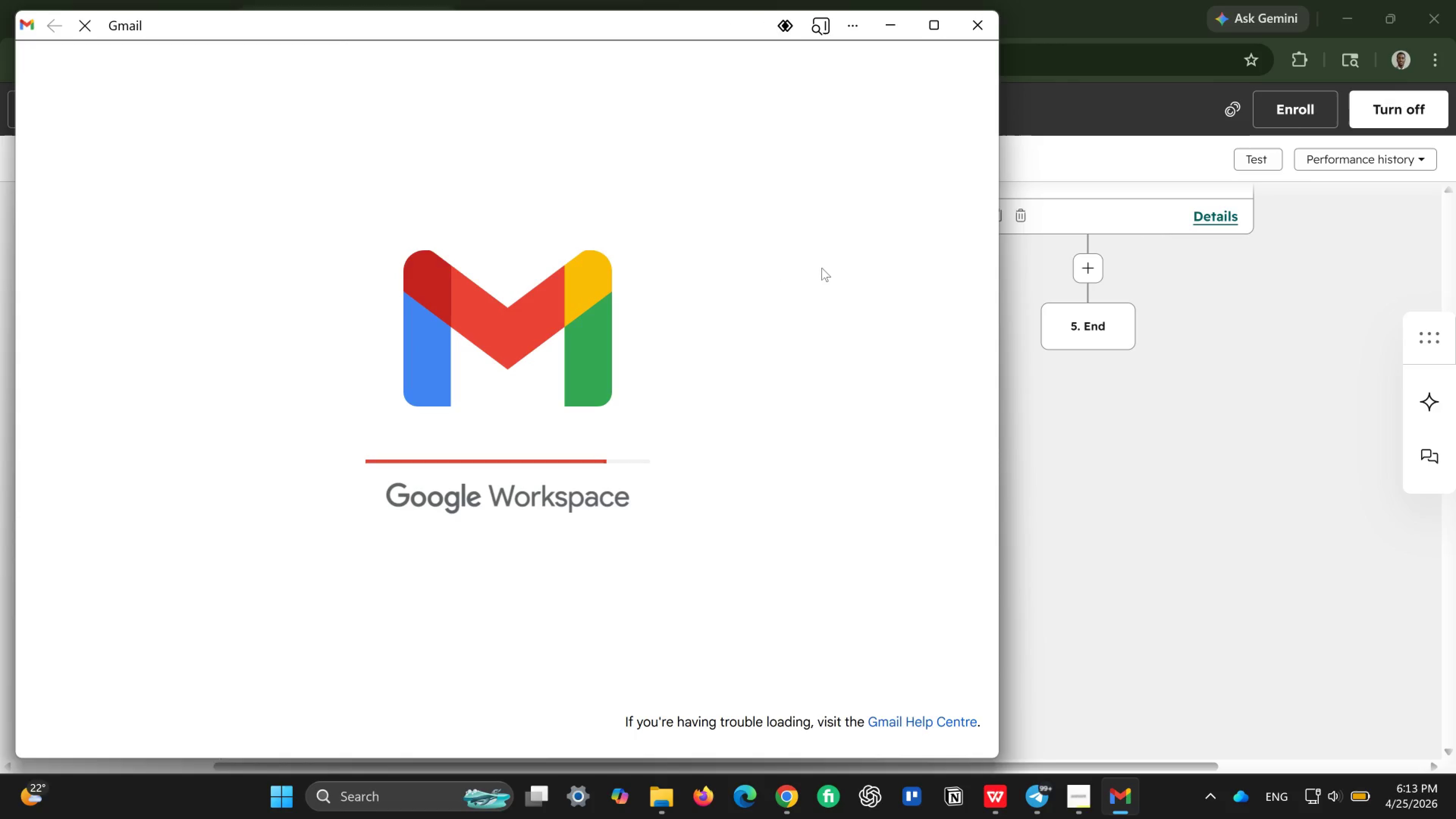 
wait(13.3)
 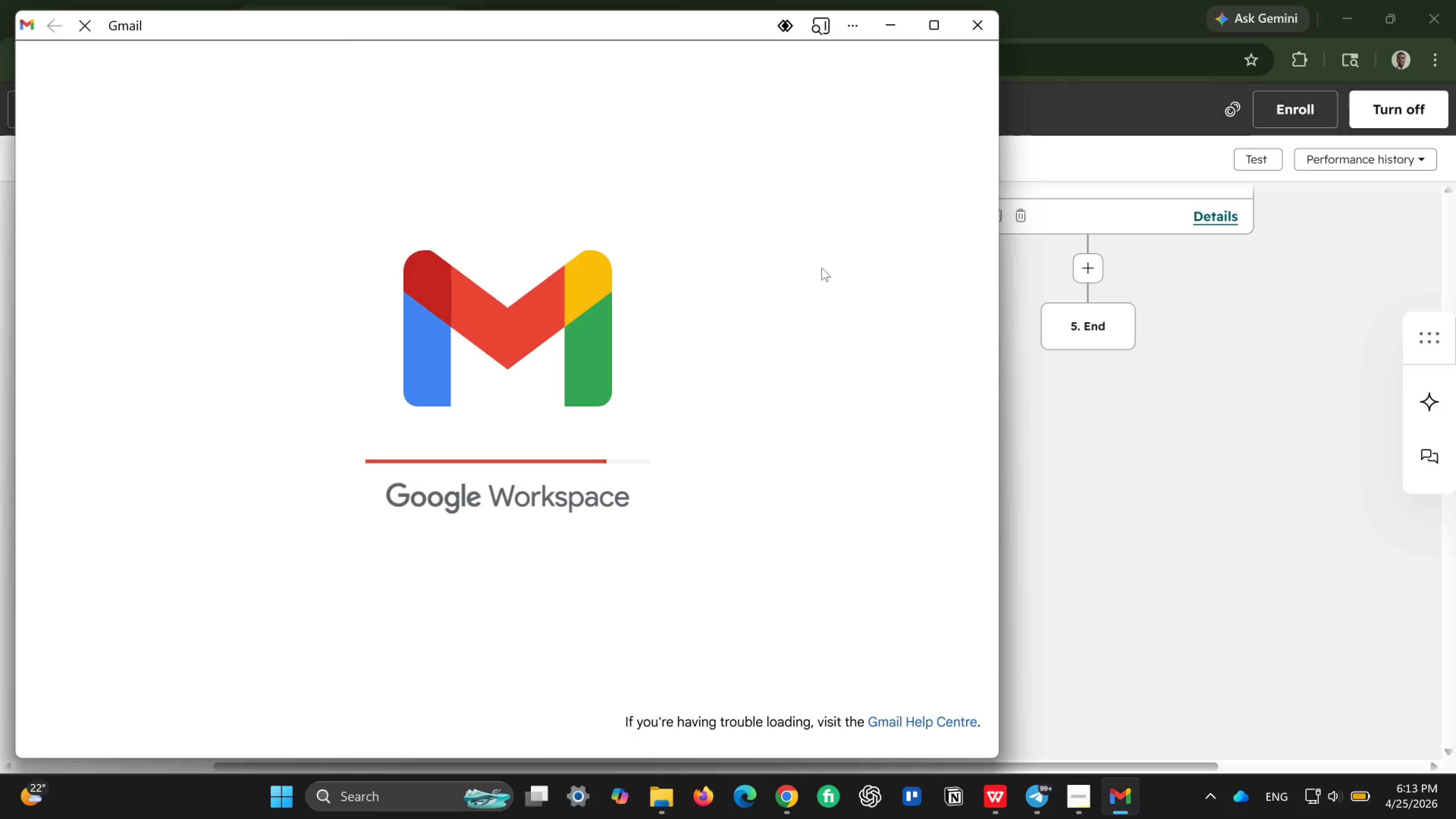 
mouse_move([780, 313])
 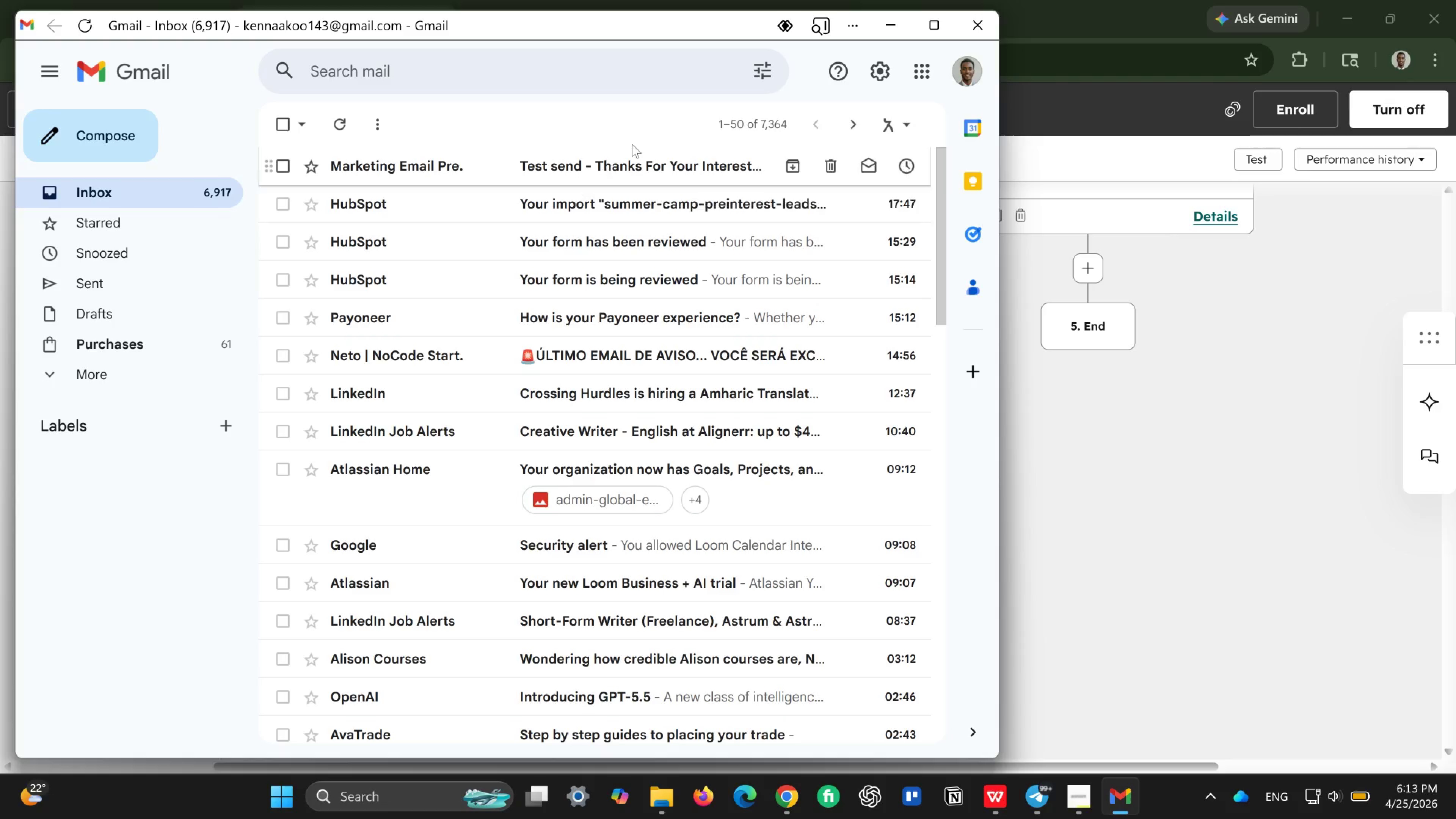 
scroll: coordinate [540, 168], scroll_direction: up, amount: 3.0
 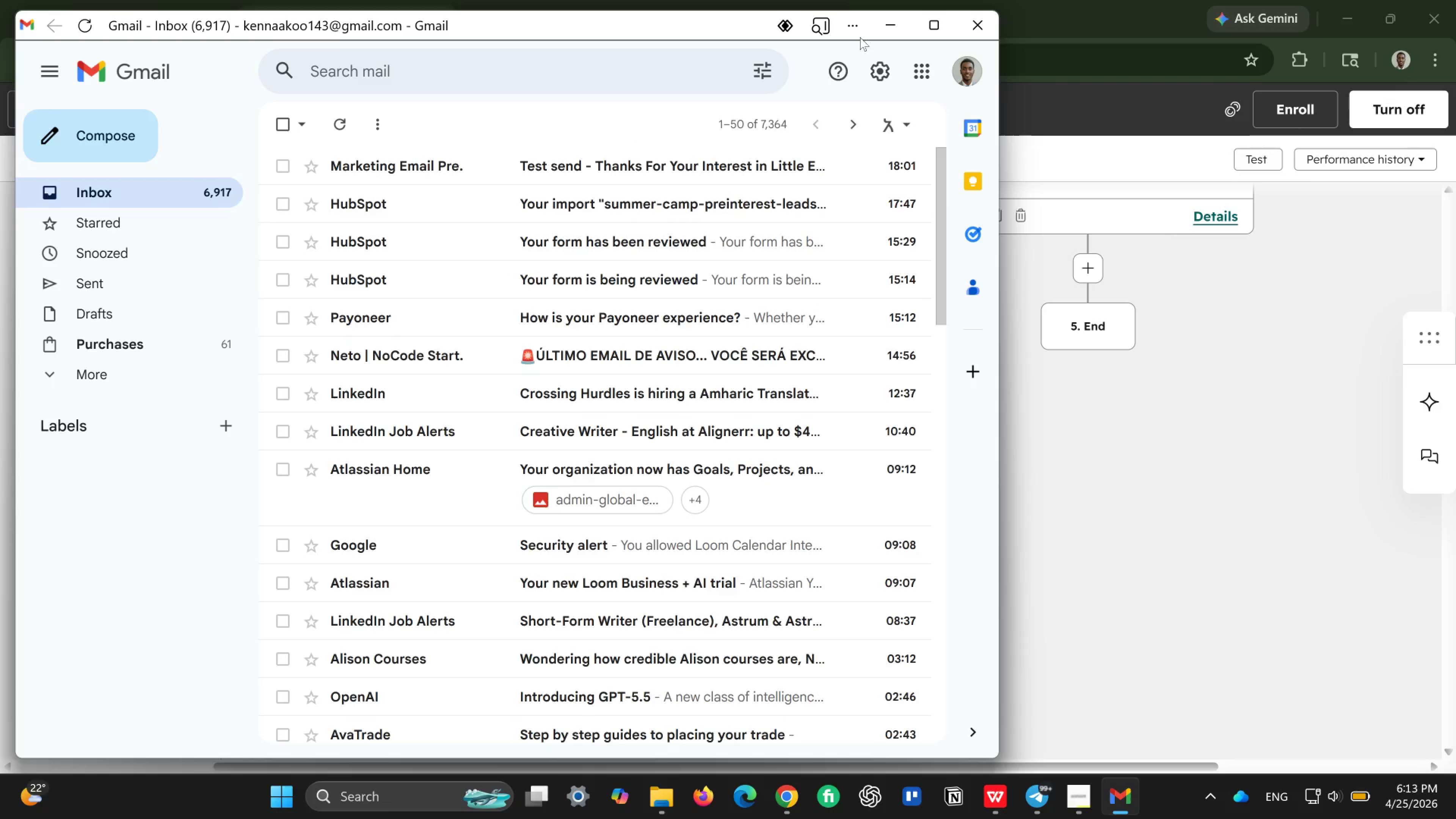 
left_click([903, 21])
 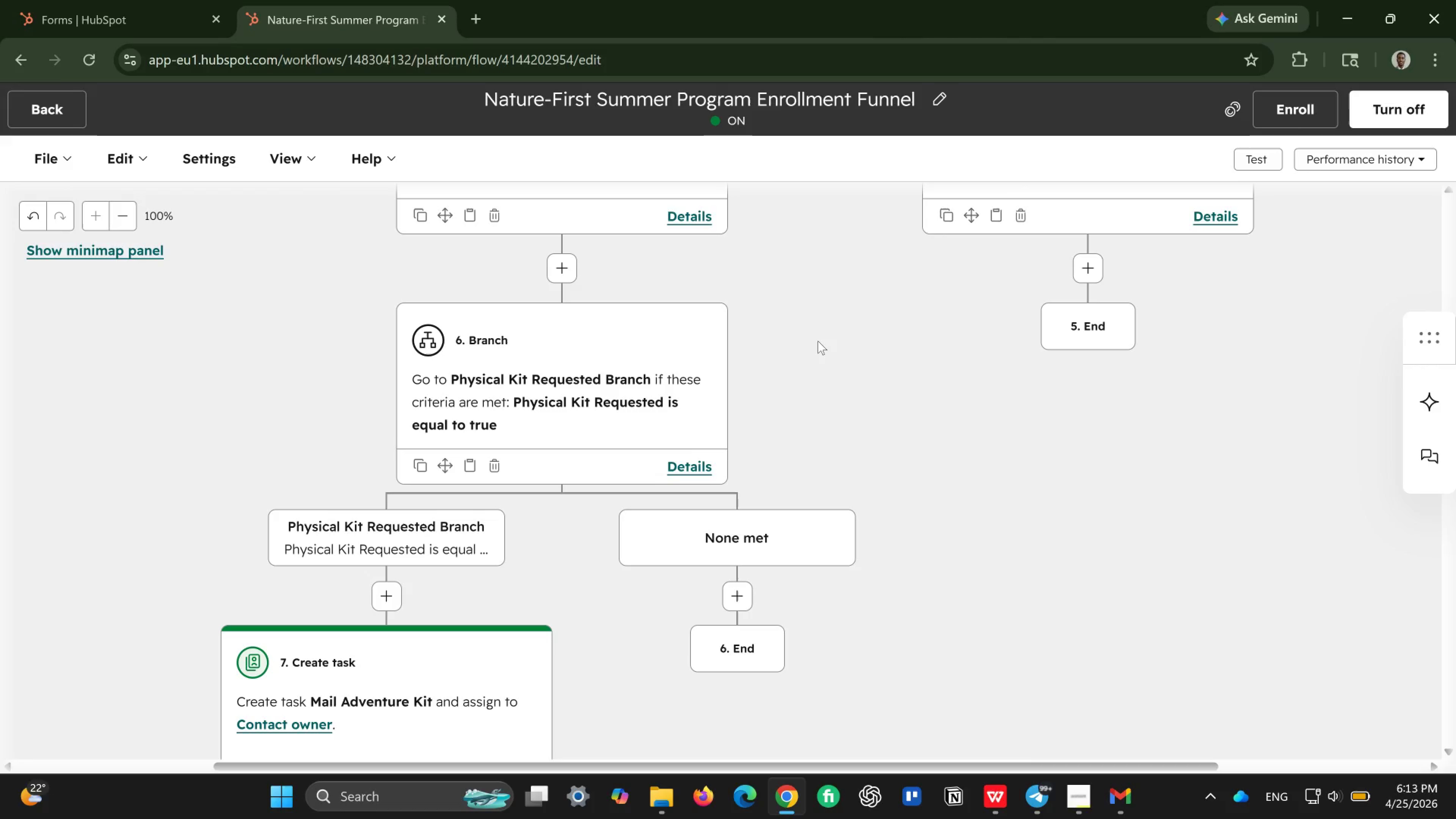 
scroll: coordinate [818, 341], scroll_direction: up, amount: 15.0
 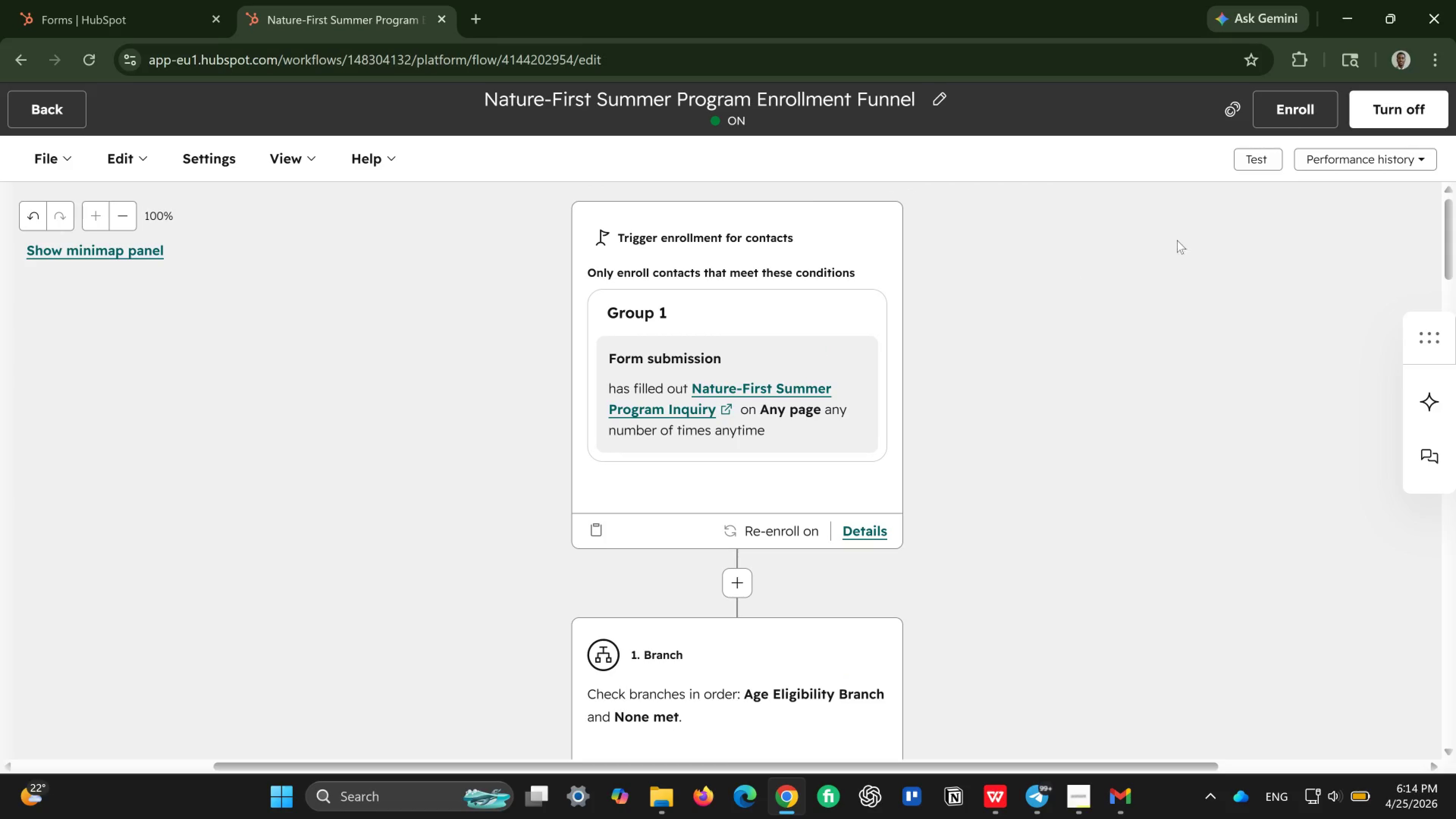 
left_click([1366, 151])
 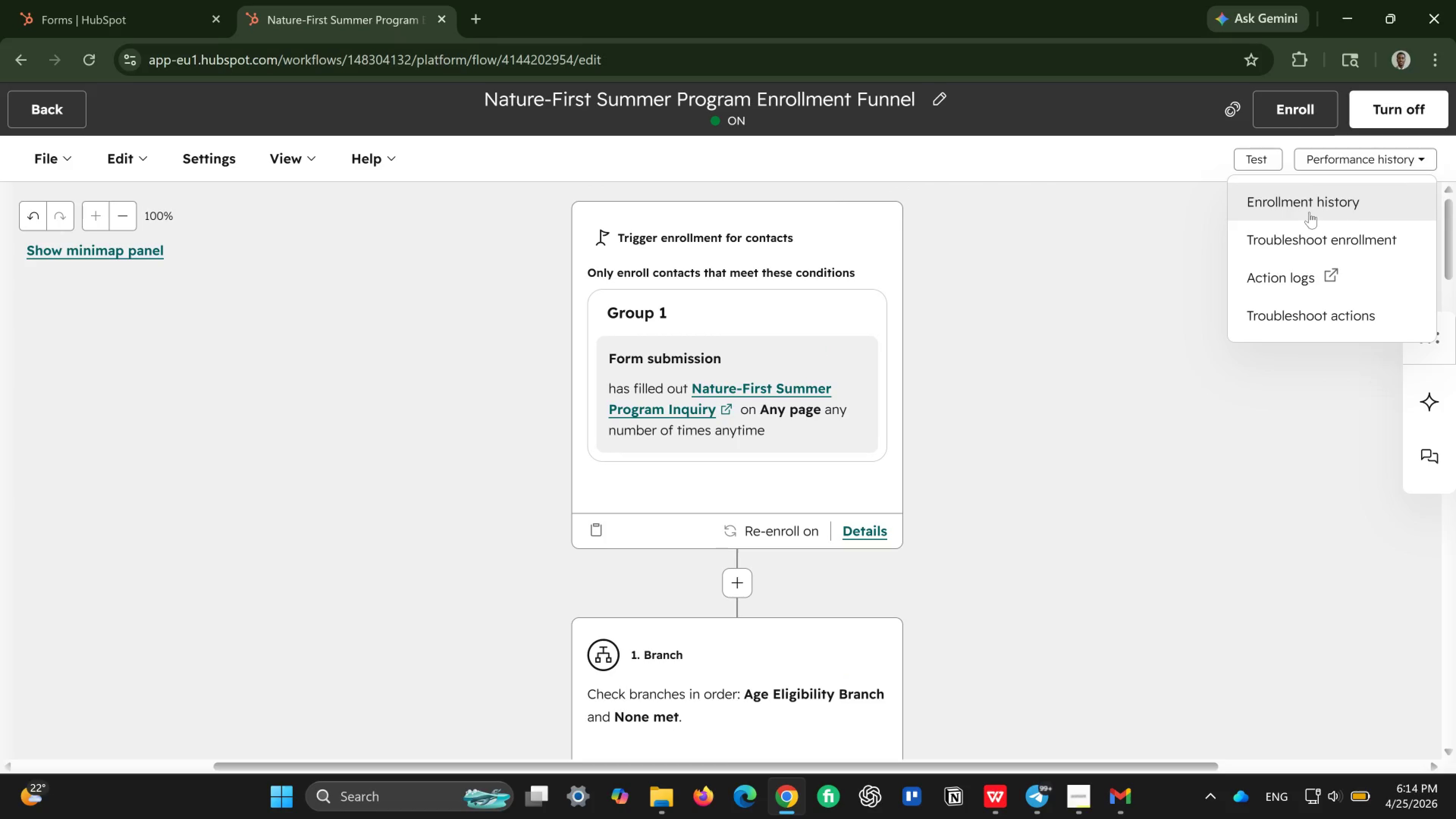 
left_click([1311, 209])
 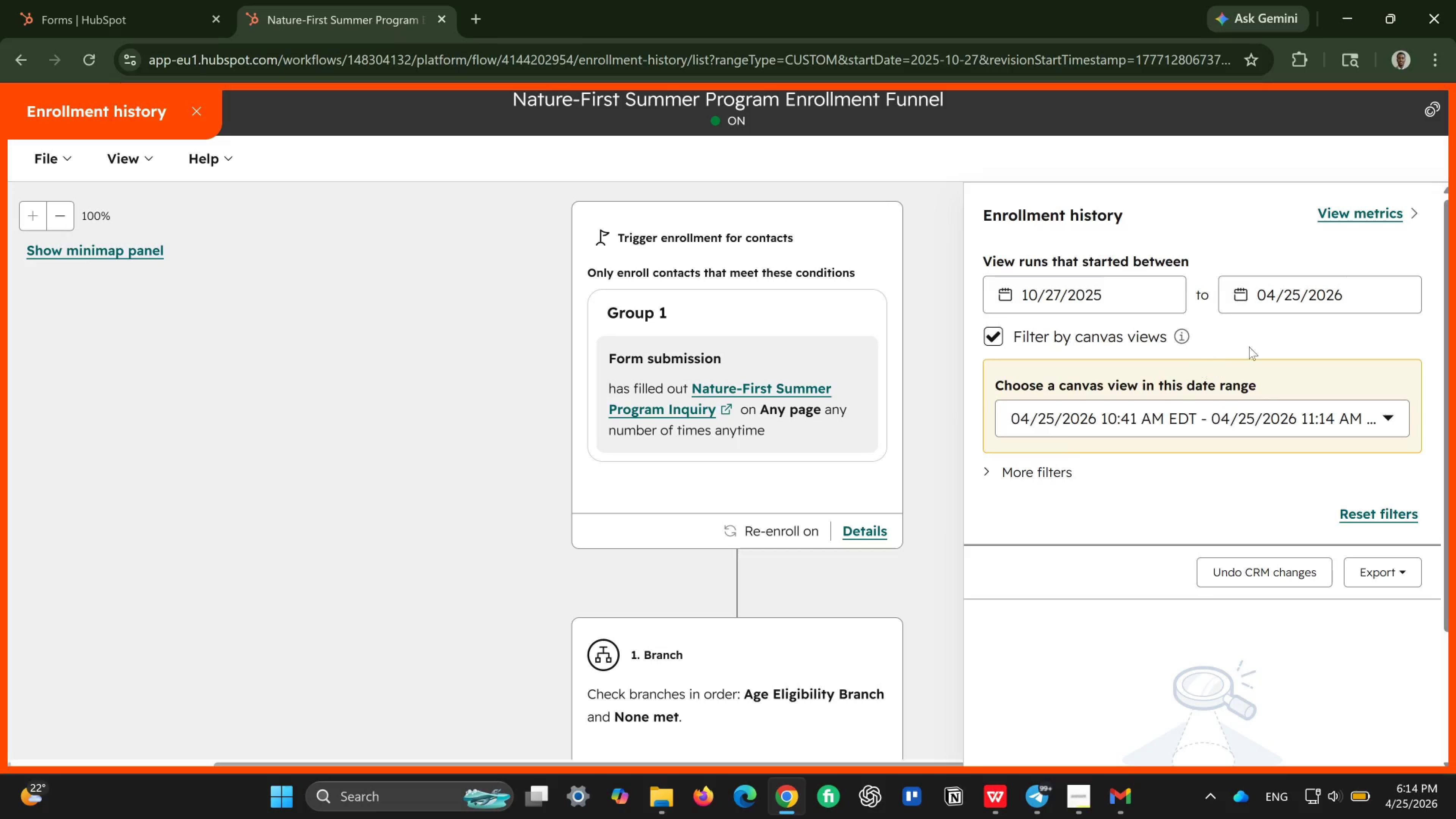 
left_click([1362, 218])
 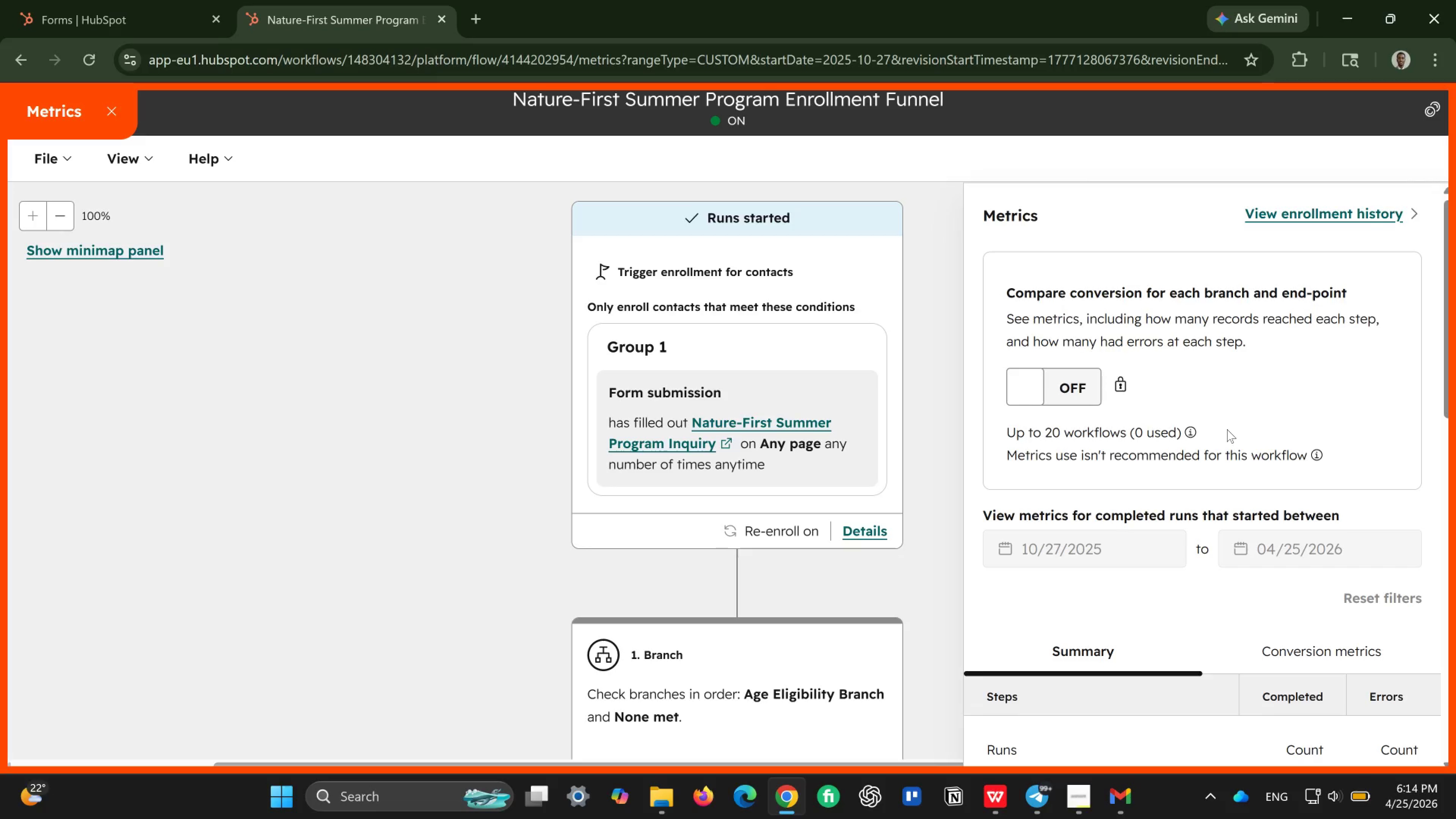 
scroll: coordinate [1223, 447], scroll_direction: down, amount: 3.0
 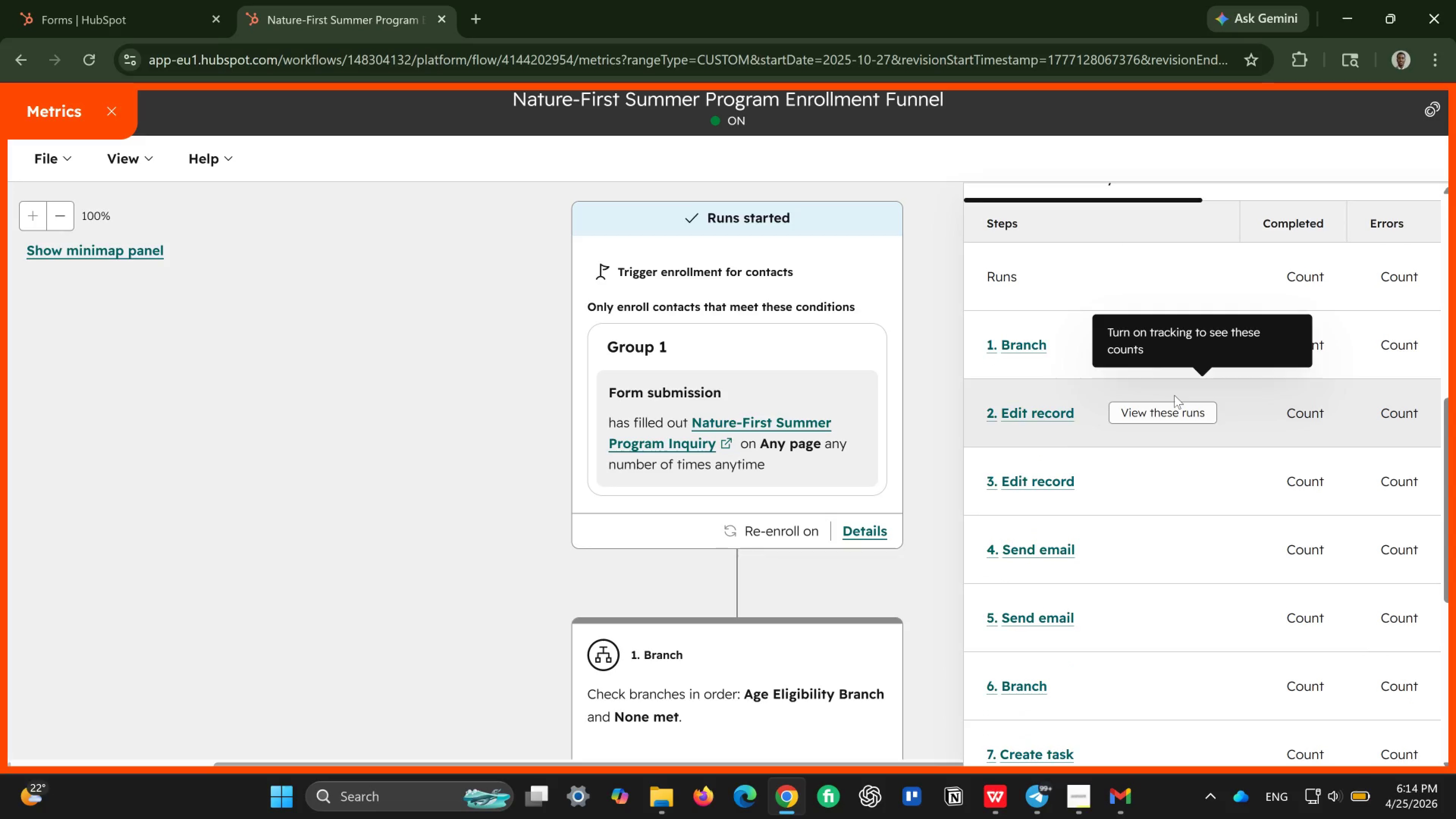 
scroll: coordinate [1174, 395], scroll_direction: up, amount: 5.0
 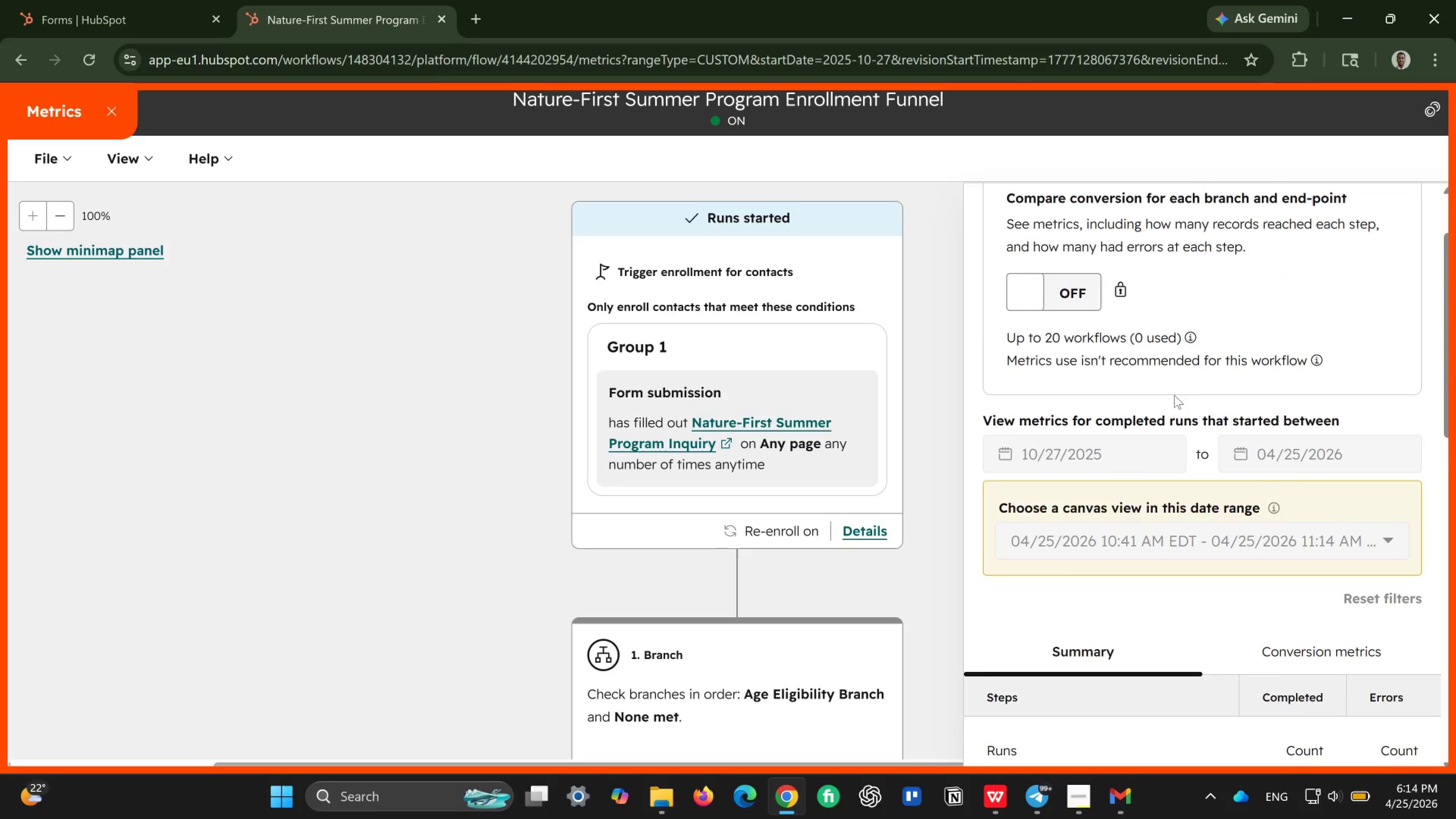 
scroll: coordinate [1174, 395], scroll_direction: down, amount: 11.0
 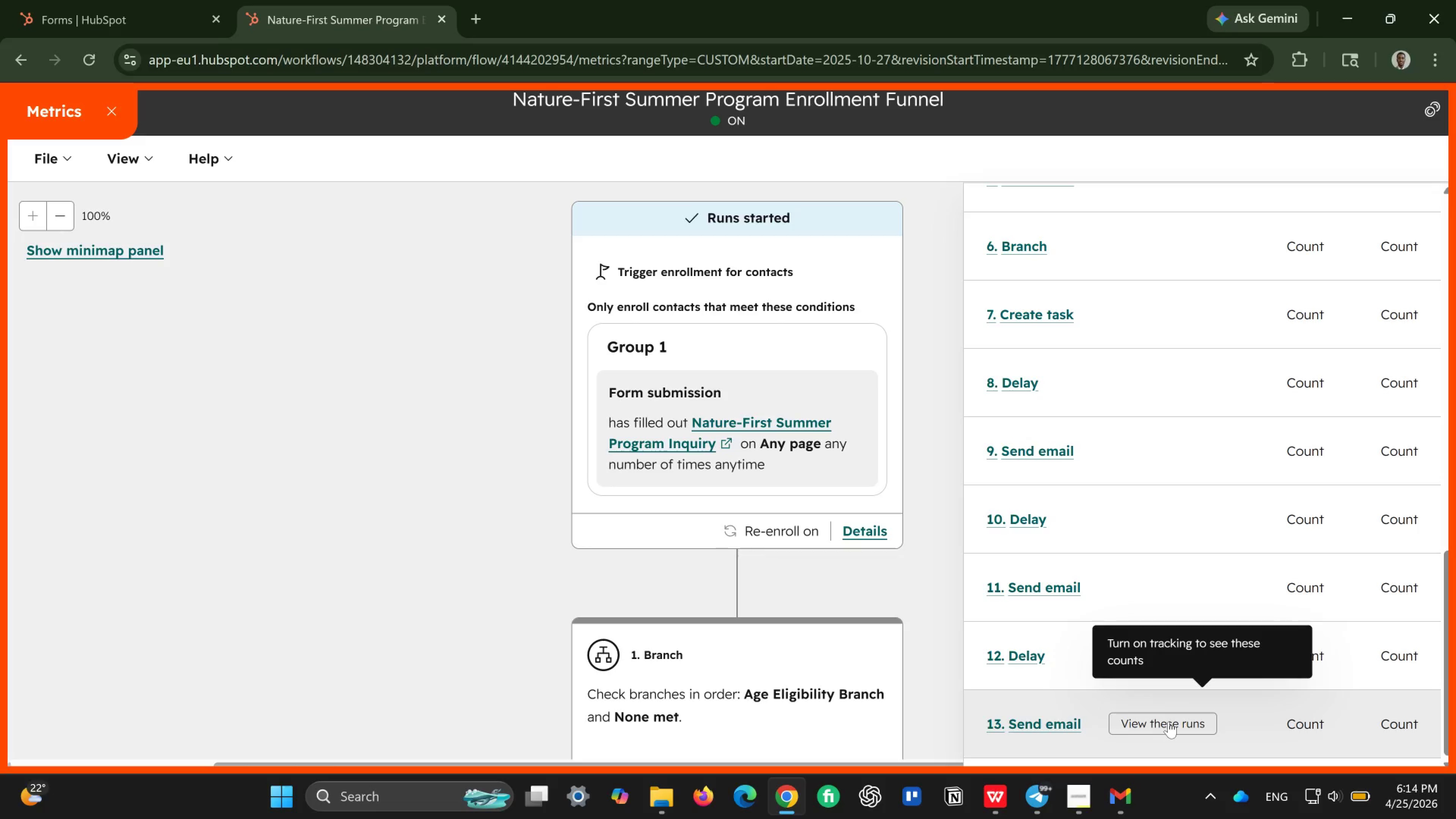 
left_click([1169, 722])
 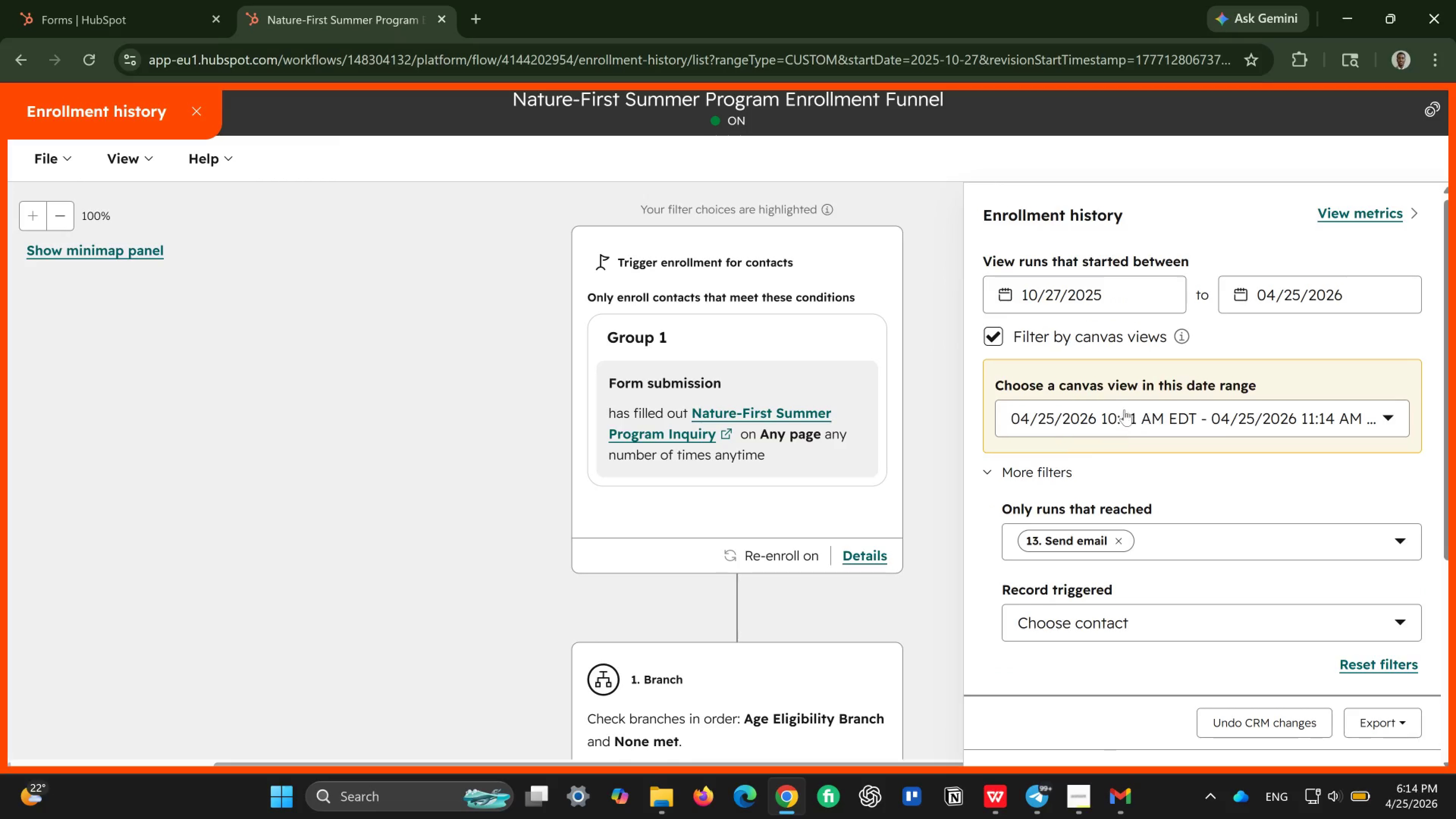 
scroll: coordinate [1124, 418], scroll_direction: down, amount: 3.0
 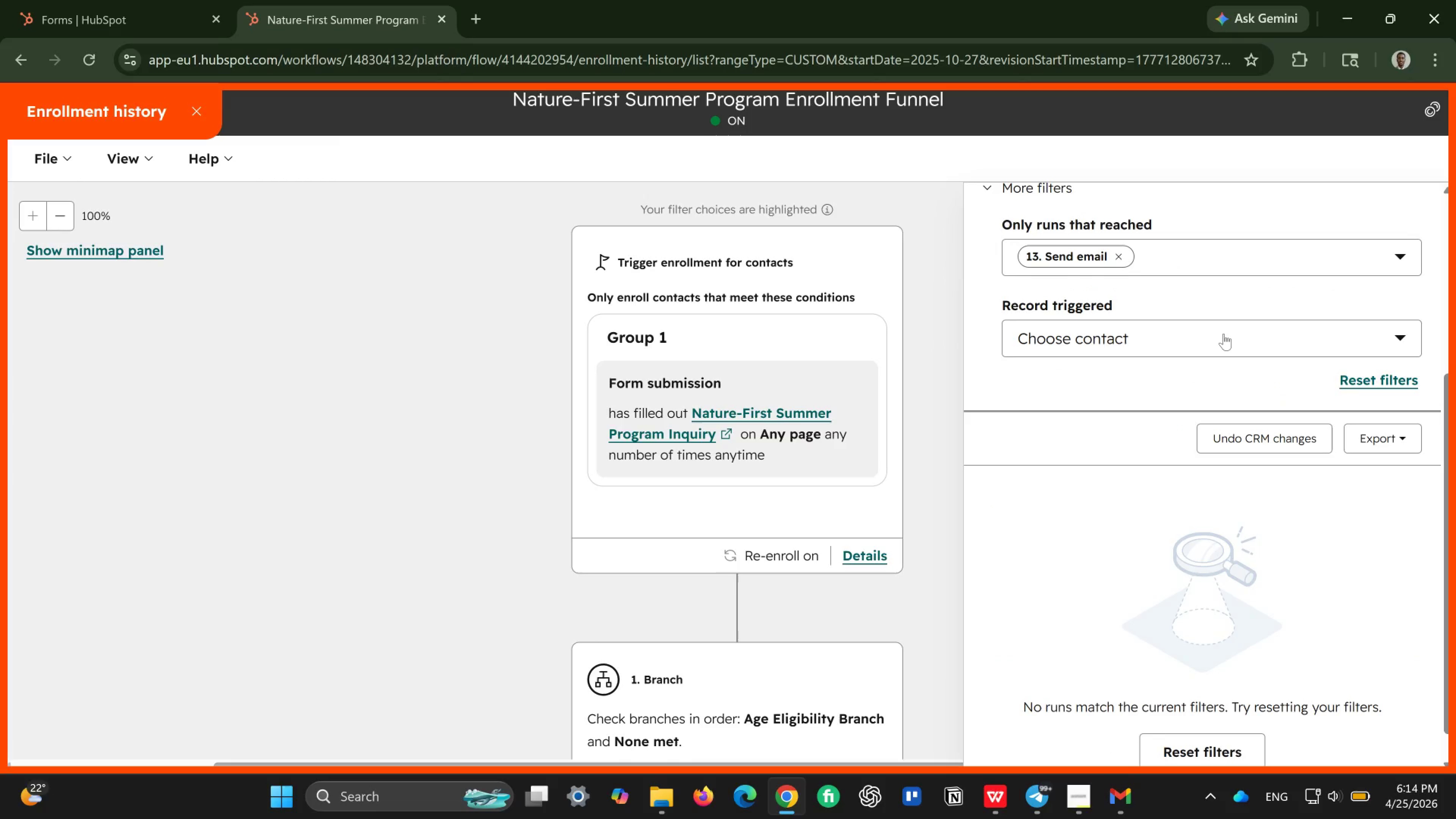 
left_click([1224, 334])
 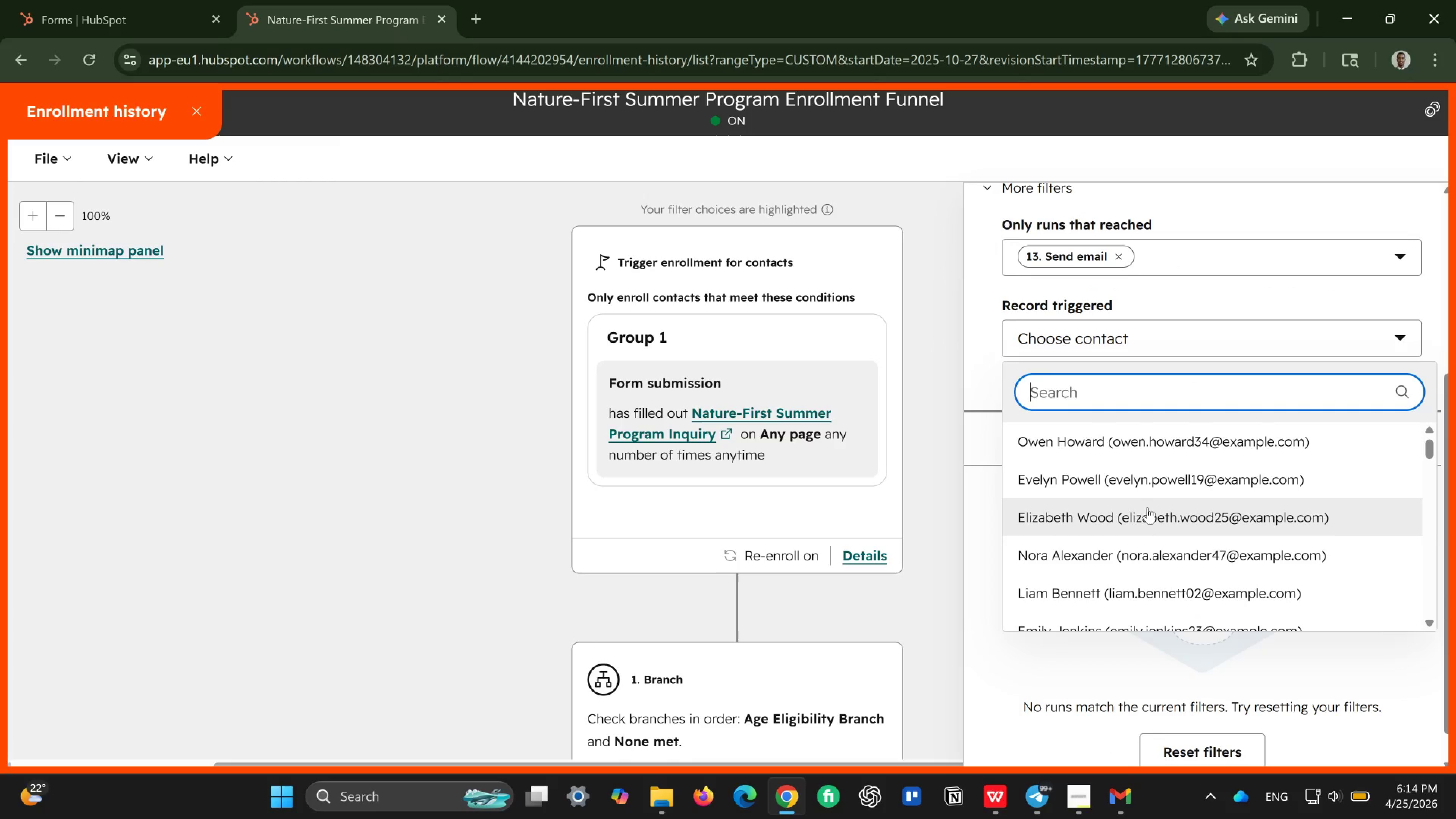 
left_click([1112, 519])
 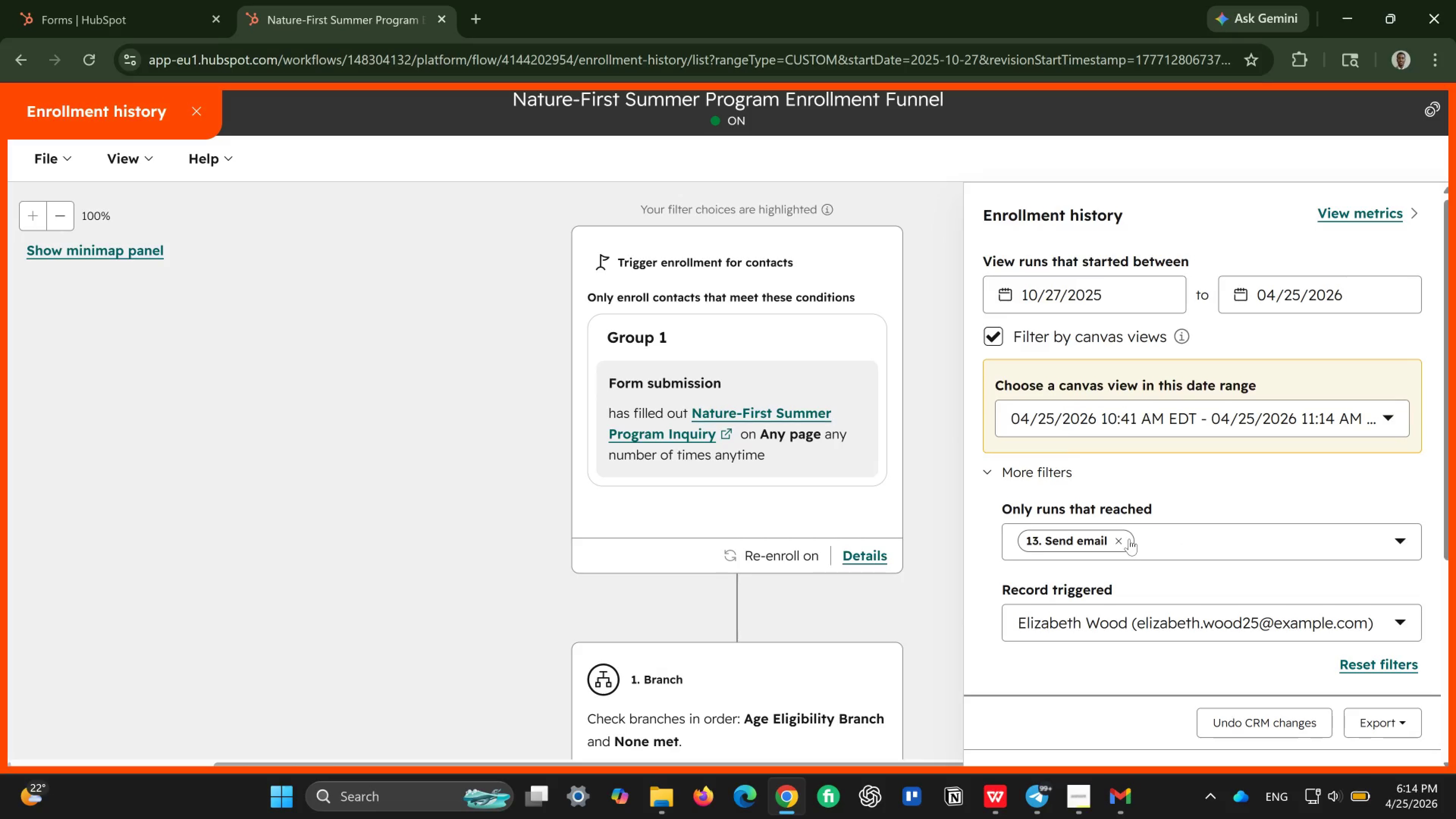 
wait(9.35)
 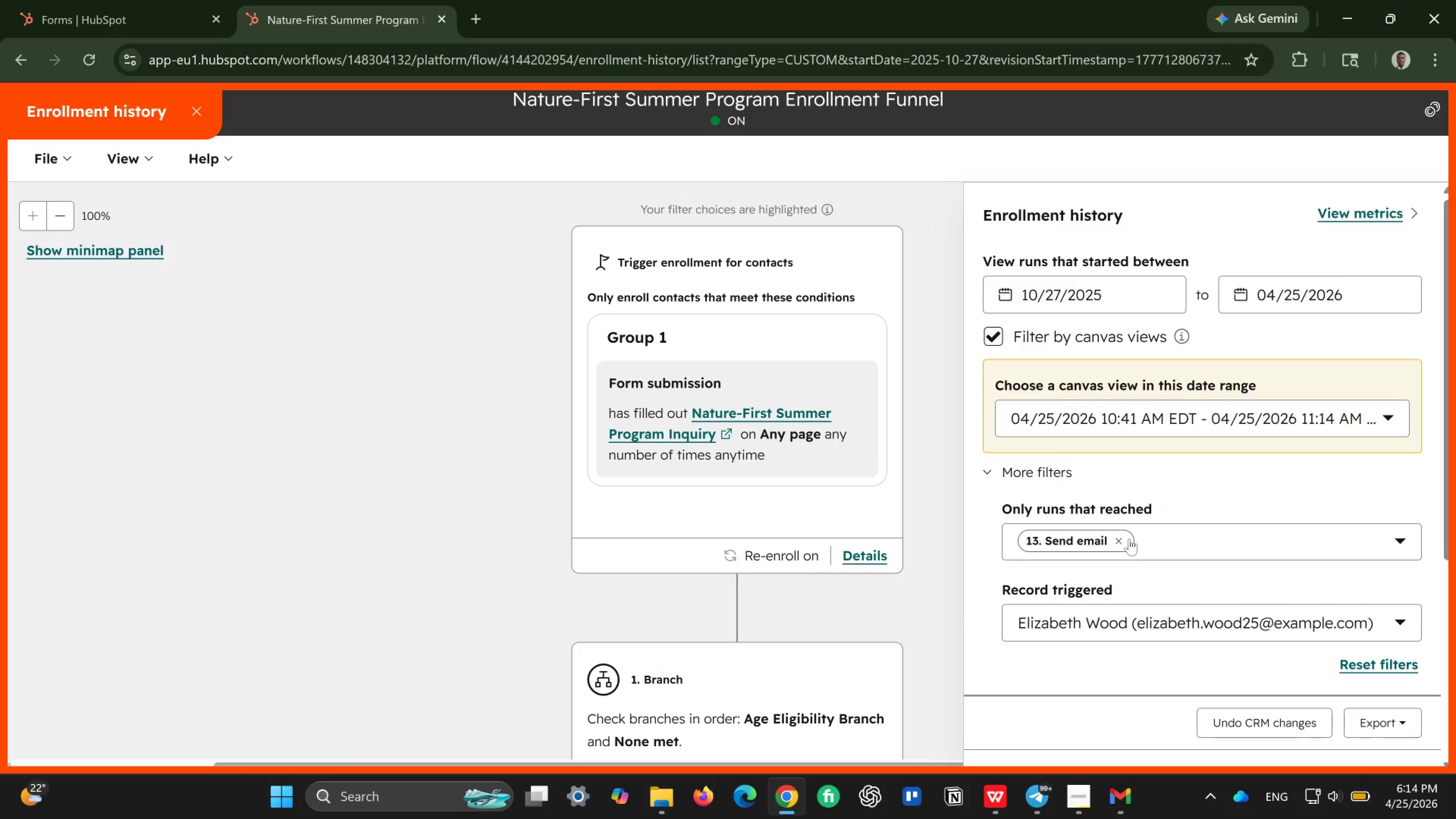 
left_click([1119, 536])
 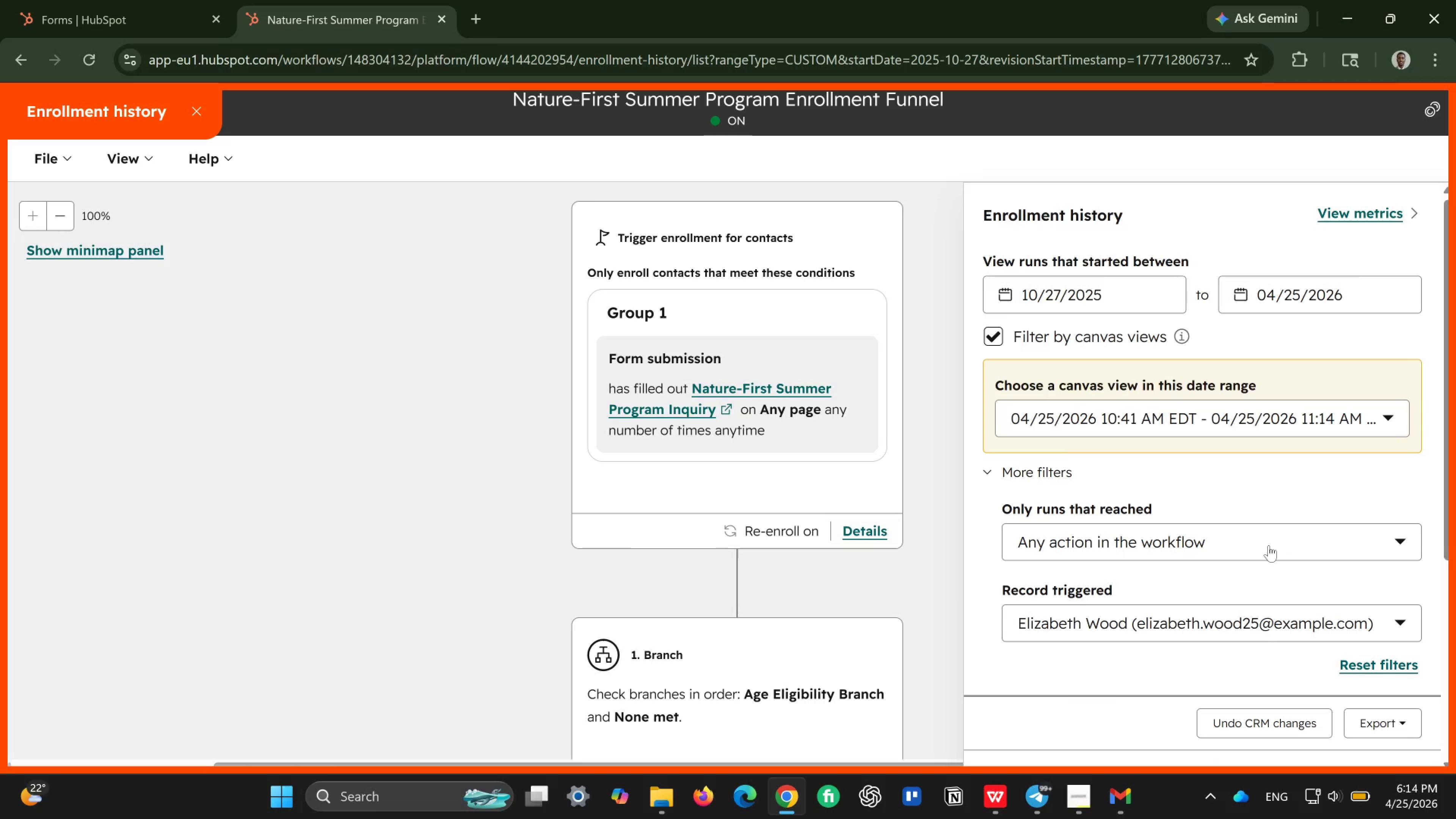 
scroll: coordinate [1275, 550], scroll_direction: down, amount: 2.0
 